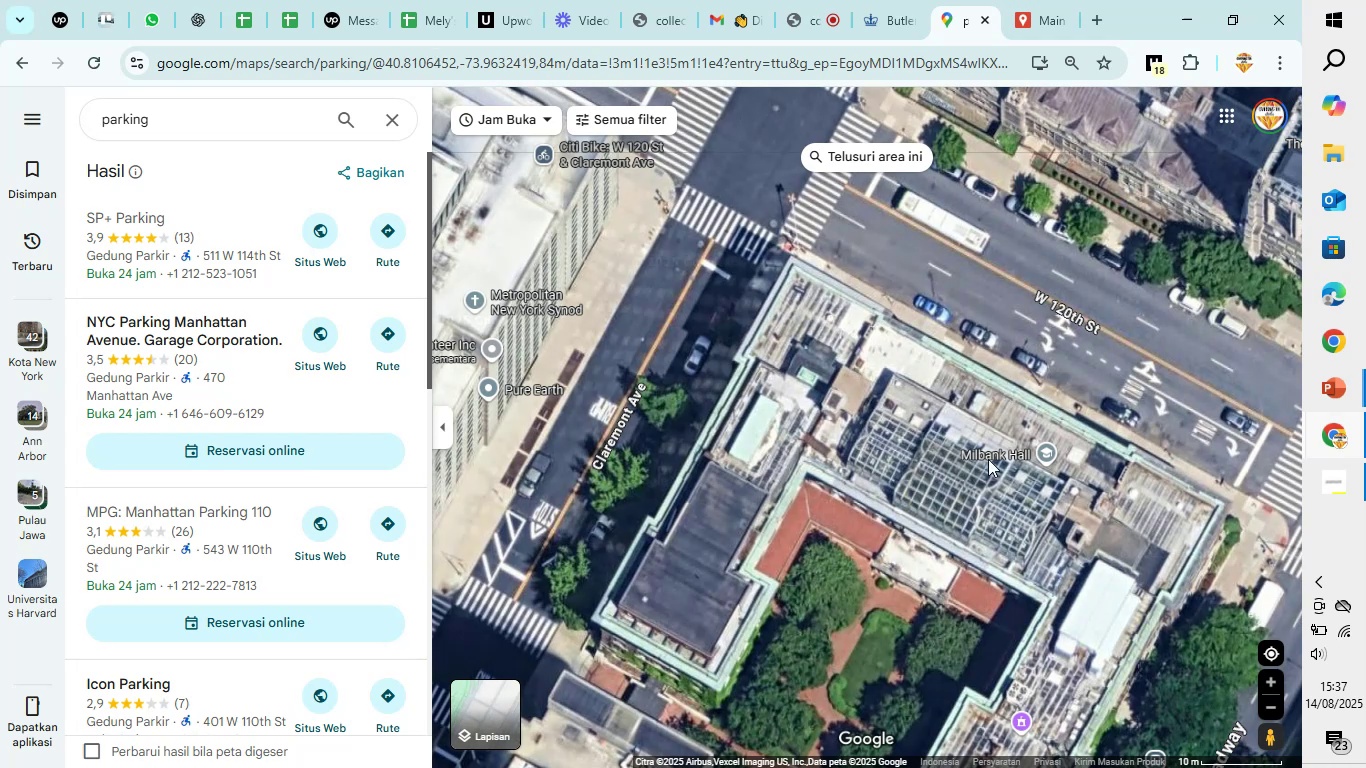 
scroll: coordinate [980, 547], scroll_direction: down, amount: 1.0
 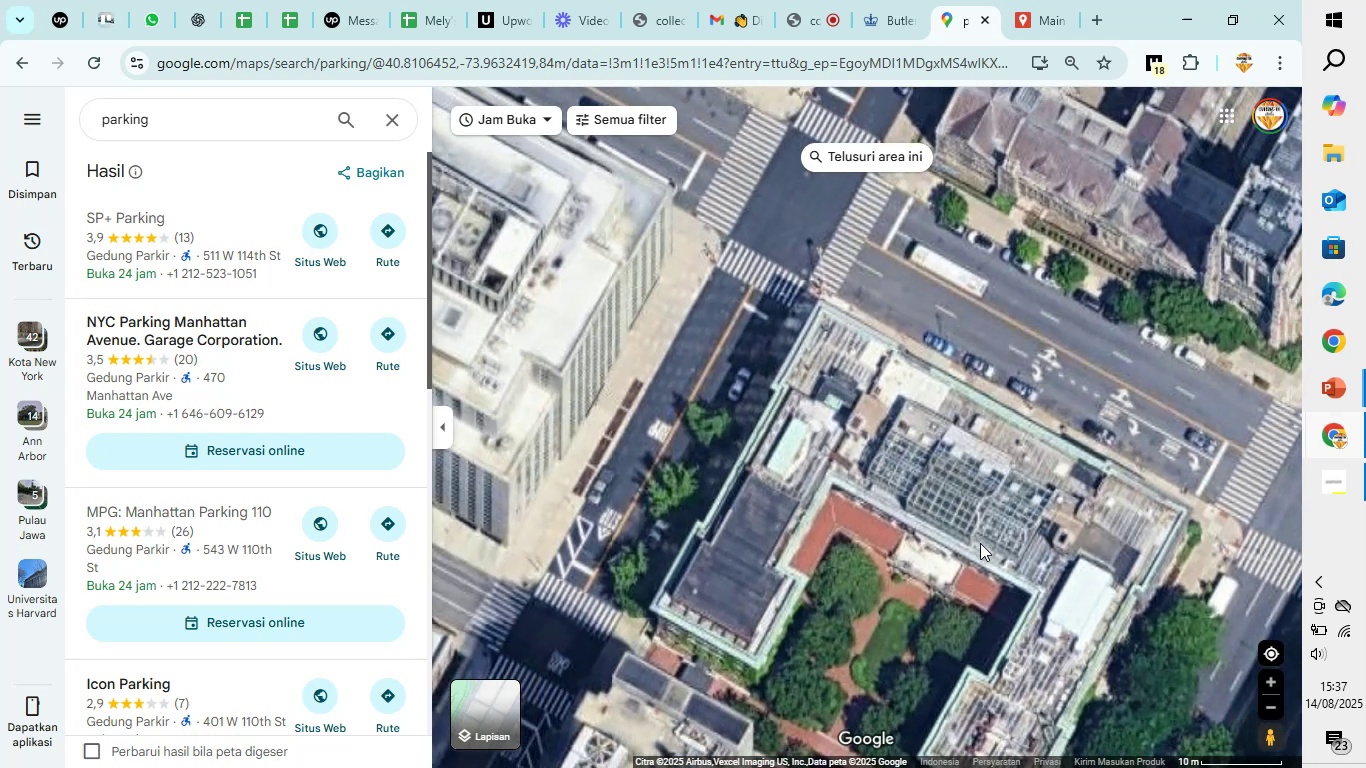 
left_click_drag(start_coordinate=[984, 587], to_coordinate=[932, 483])
 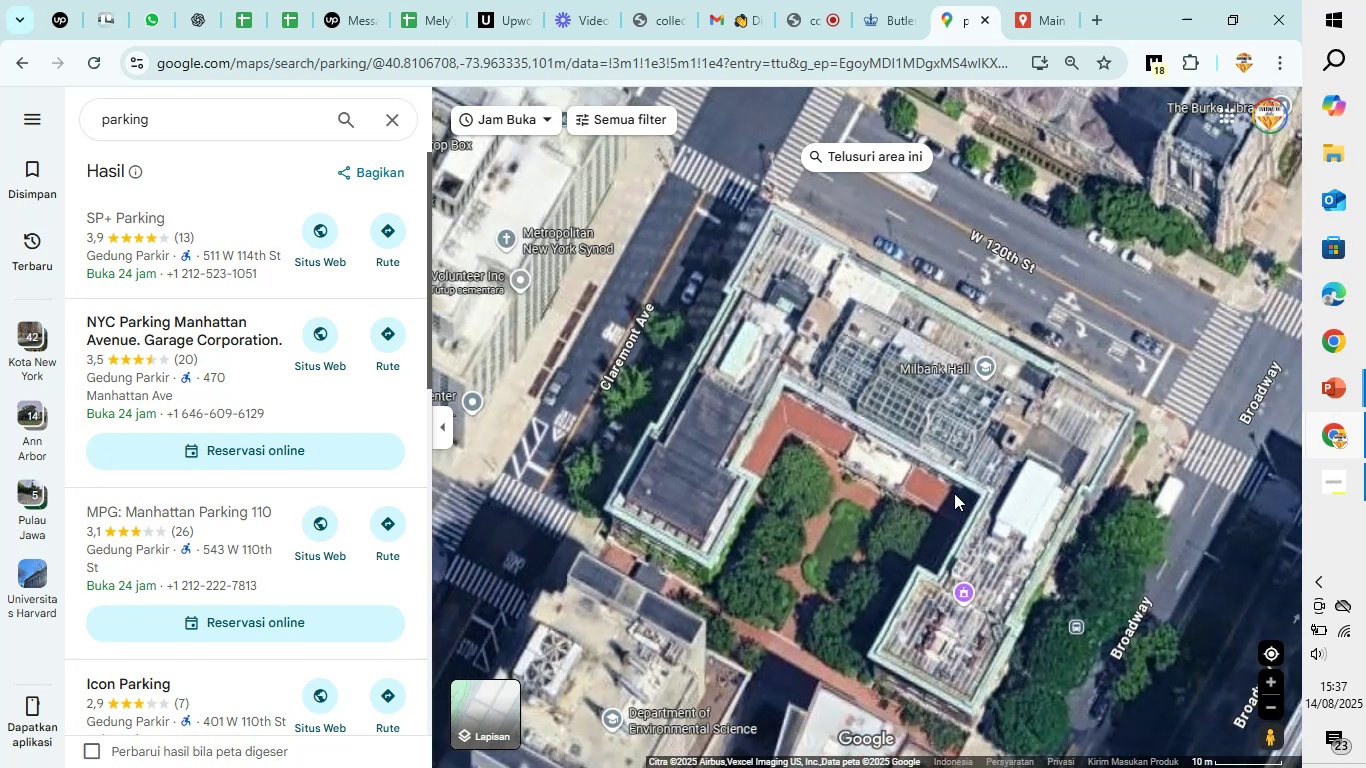 
scroll: coordinate [987, 502], scroll_direction: up, amount: 6.0
 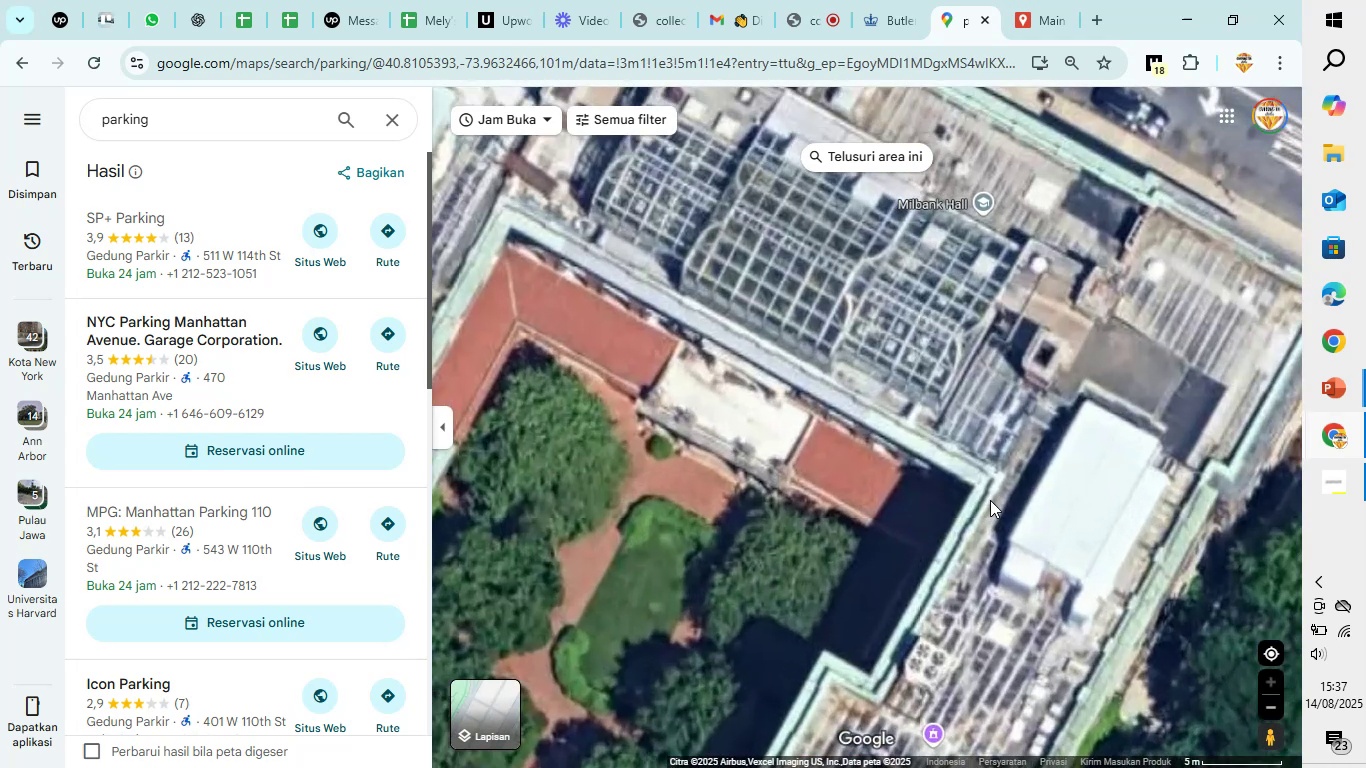 
left_click_drag(start_coordinate=[1029, 591], to_coordinate=[1000, 340])
 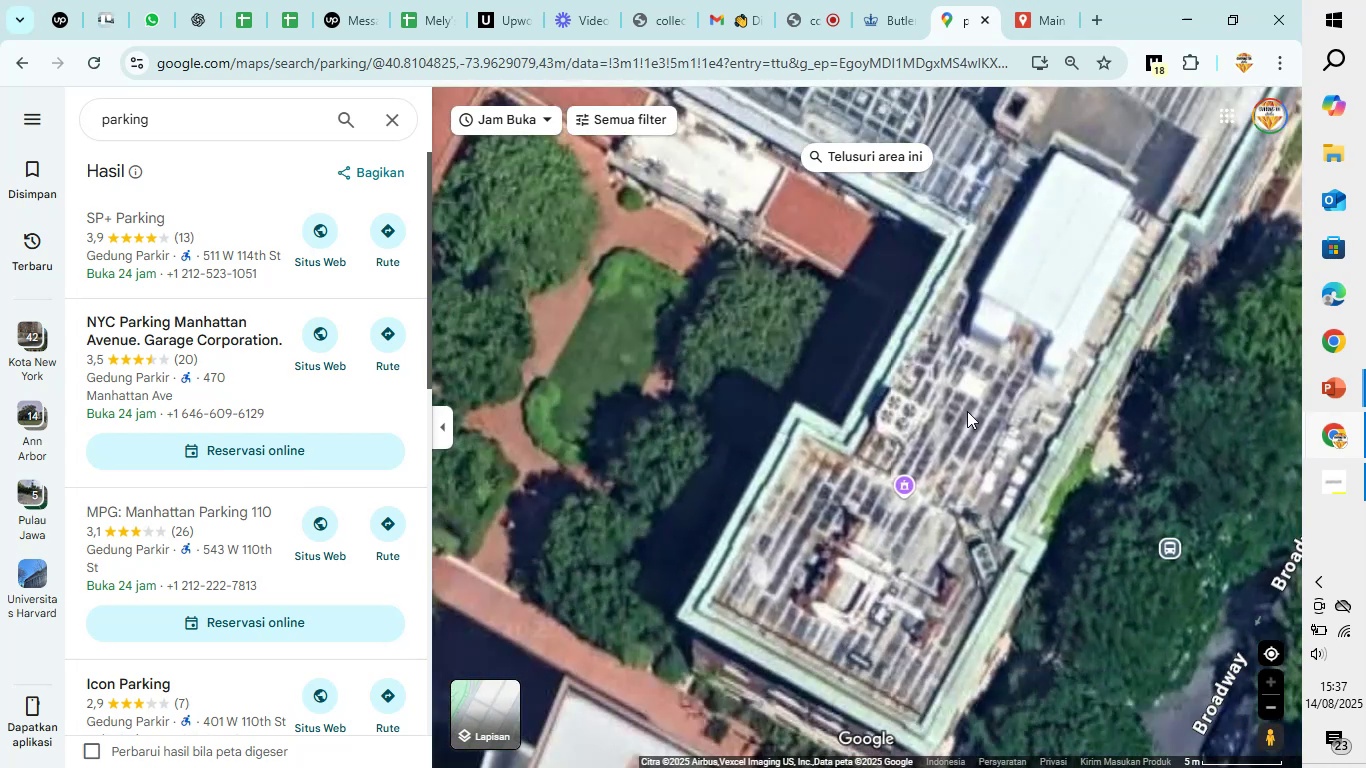 
scroll: coordinate [953, 421], scroll_direction: up, amount: 4.0
 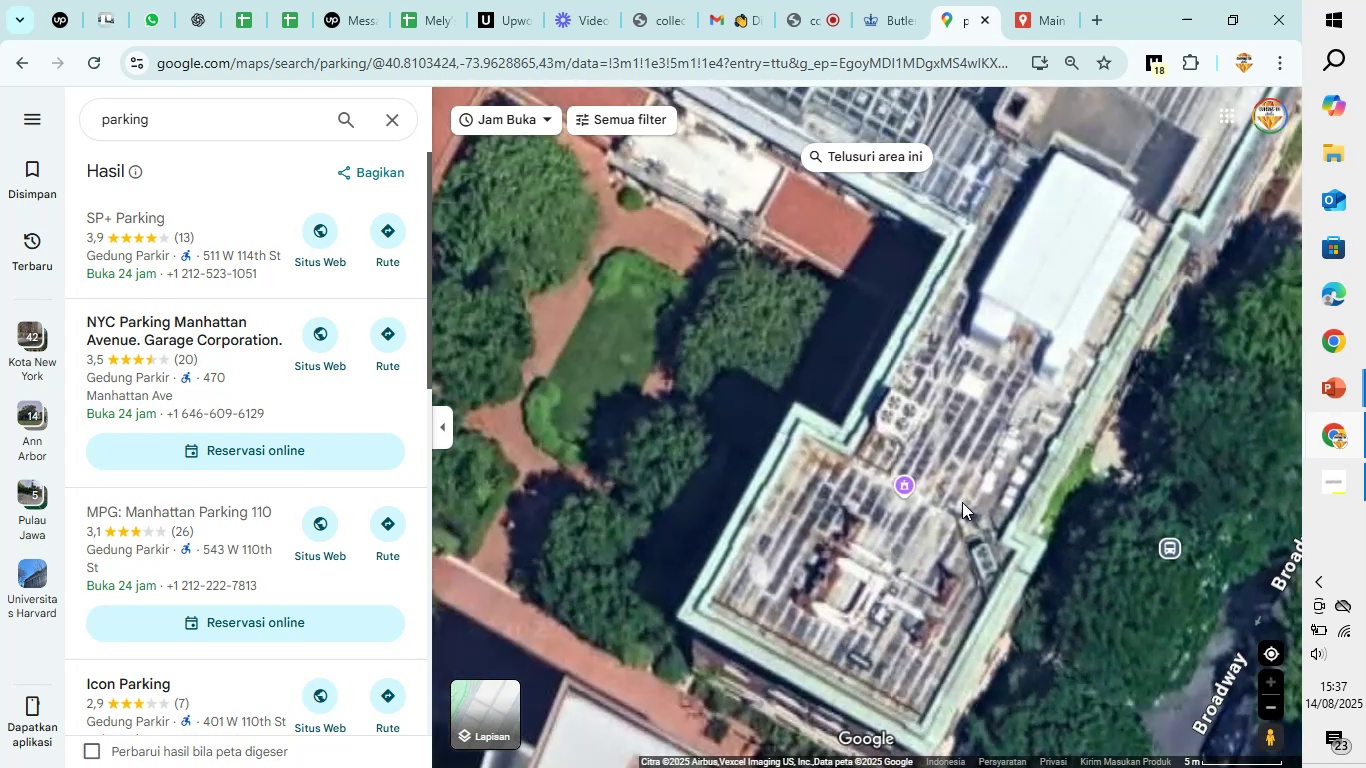 
mouse_move([942, 492])
 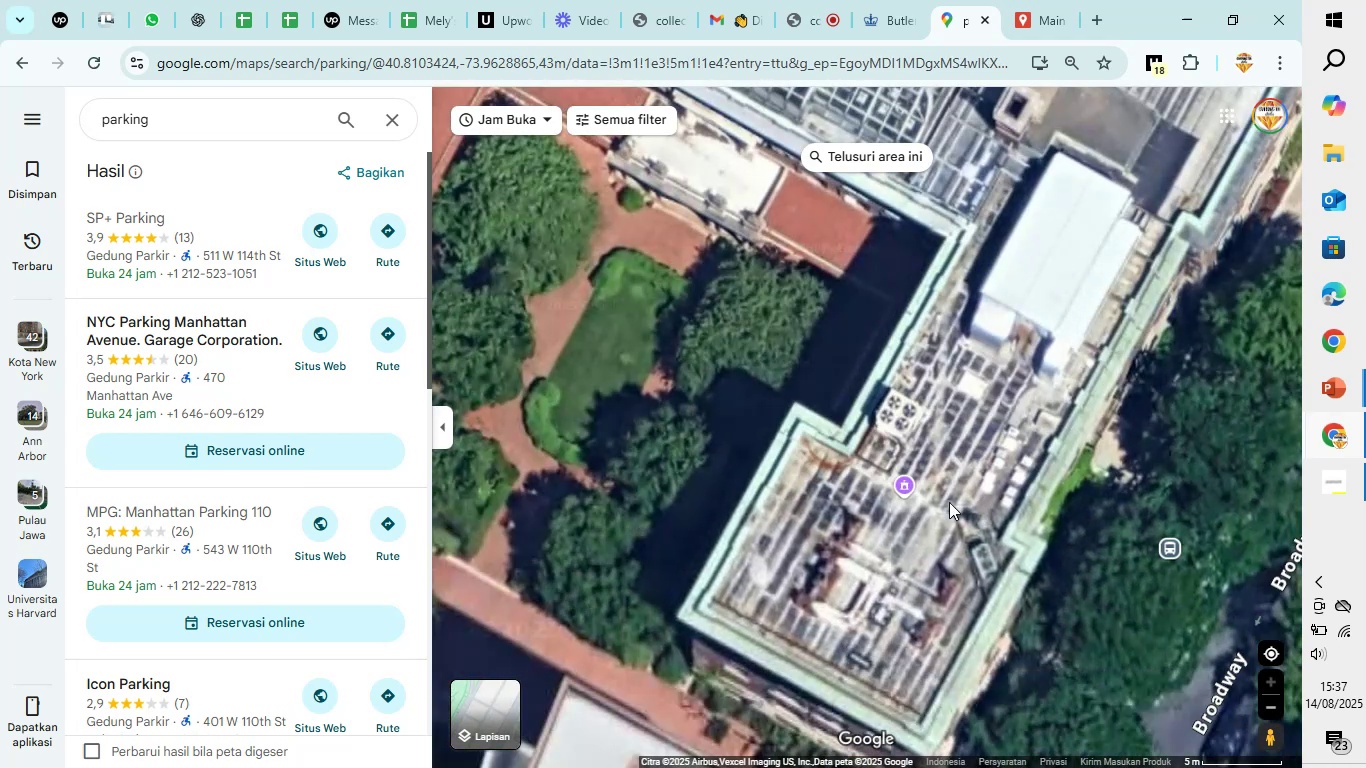 
mouse_move([905, 480])
 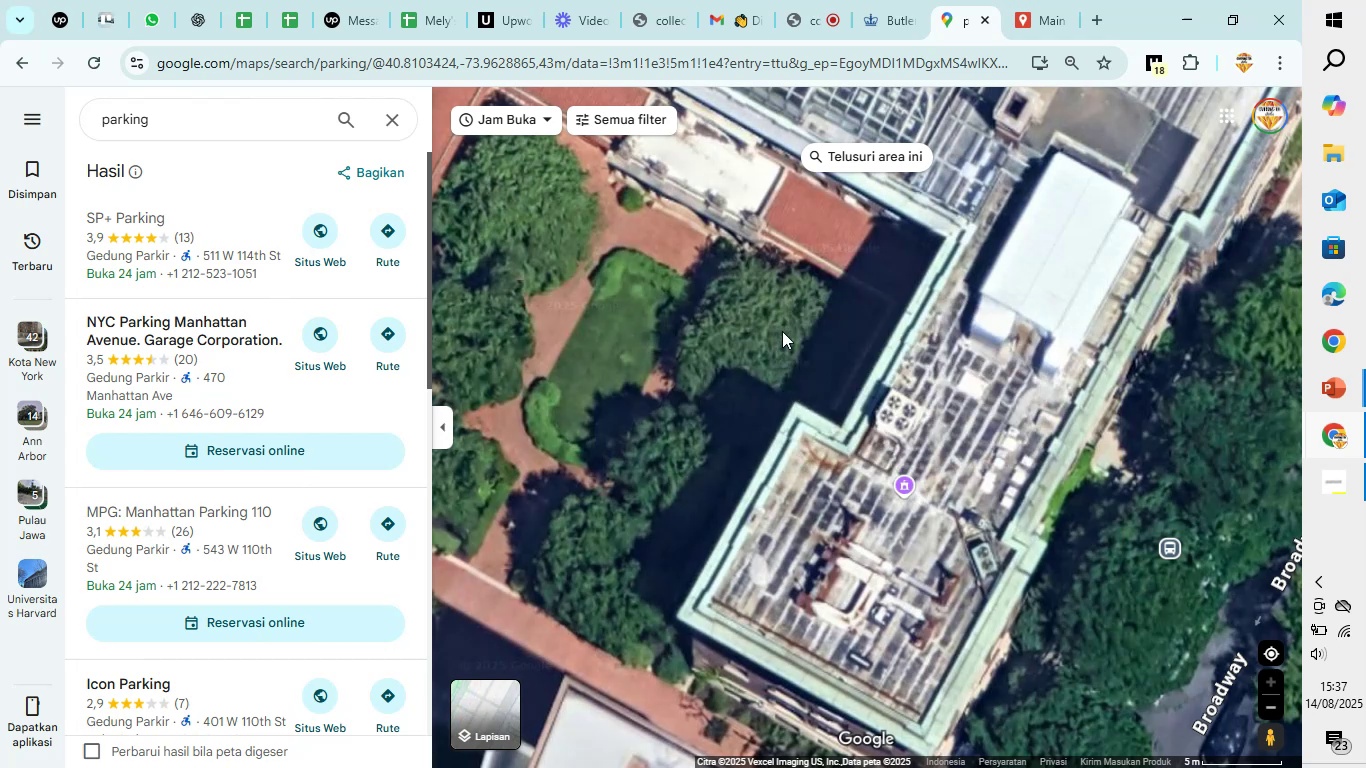 
scroll: coordinate [766, 326], scroll_direction: down, amount: 2.0
 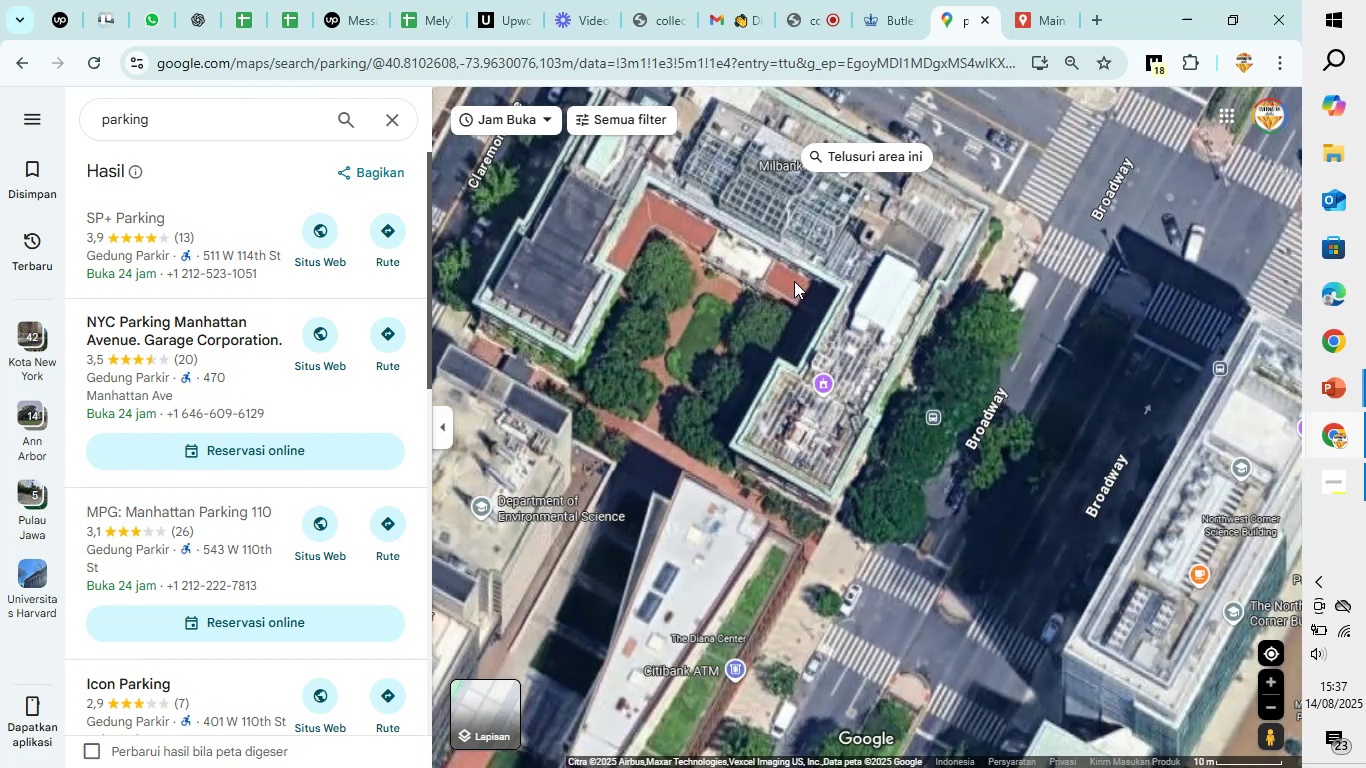 
left_click_drag(start_coordinate=[802, 265], to_coordinate=[792, 532])
 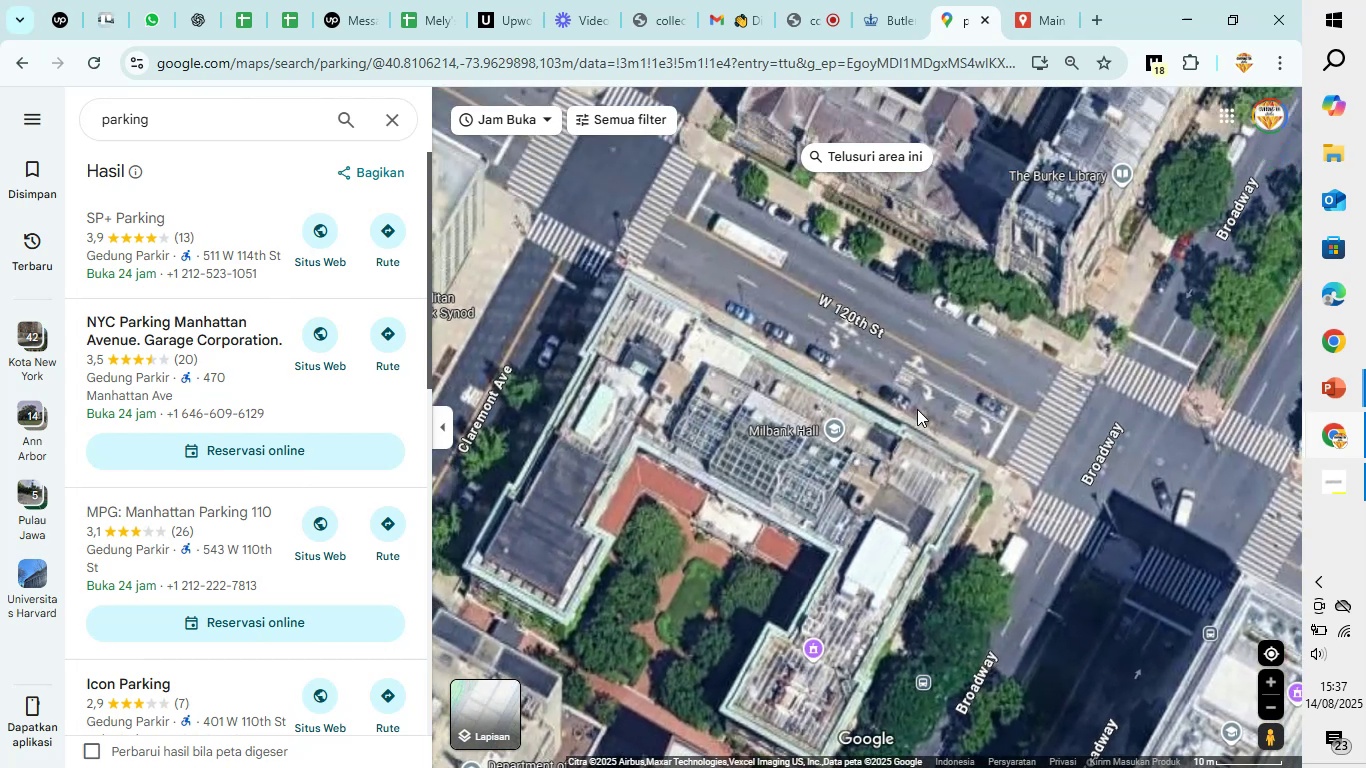 
left_click_drag(start_coordinate=[978, 316], to_coordinate=[817, 603])
 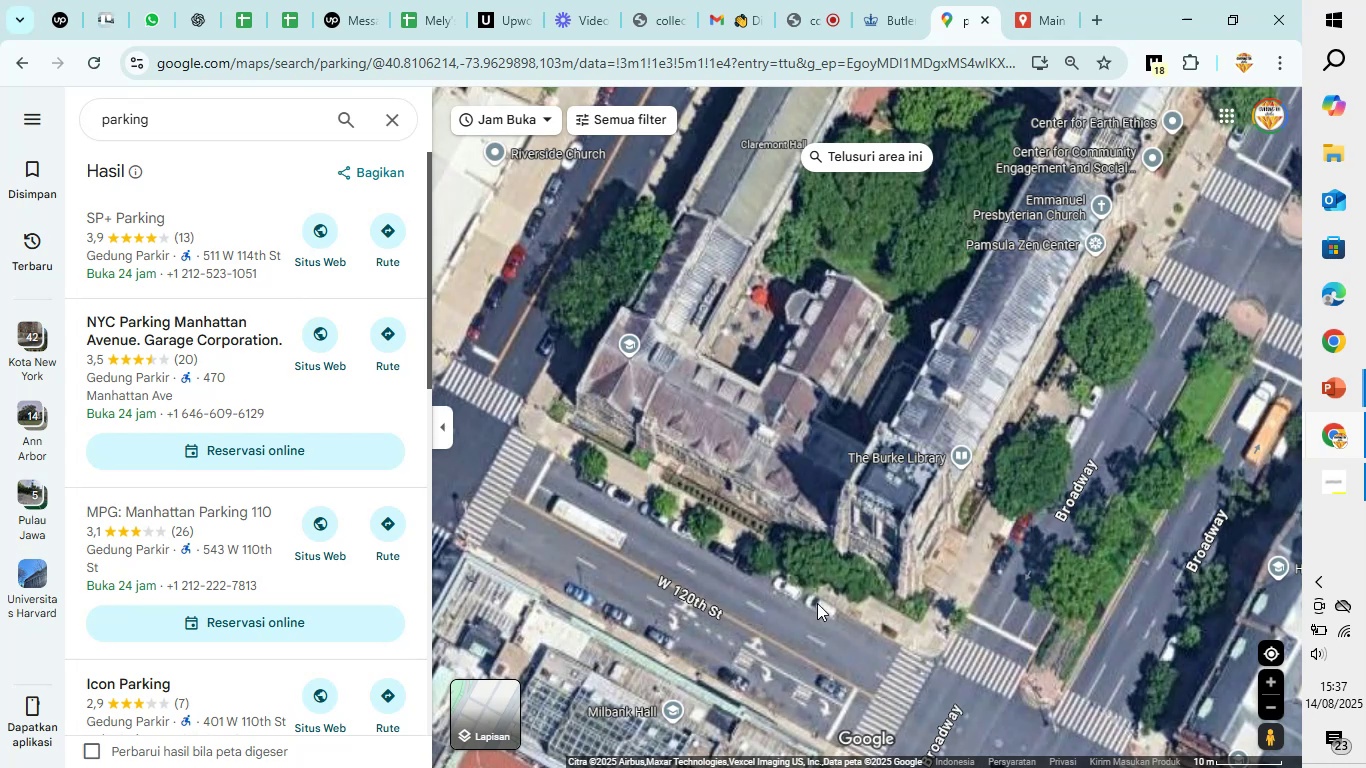 
left_click_drag(start_coordinate=[817, 603], to_coordinate=[895, 660])
 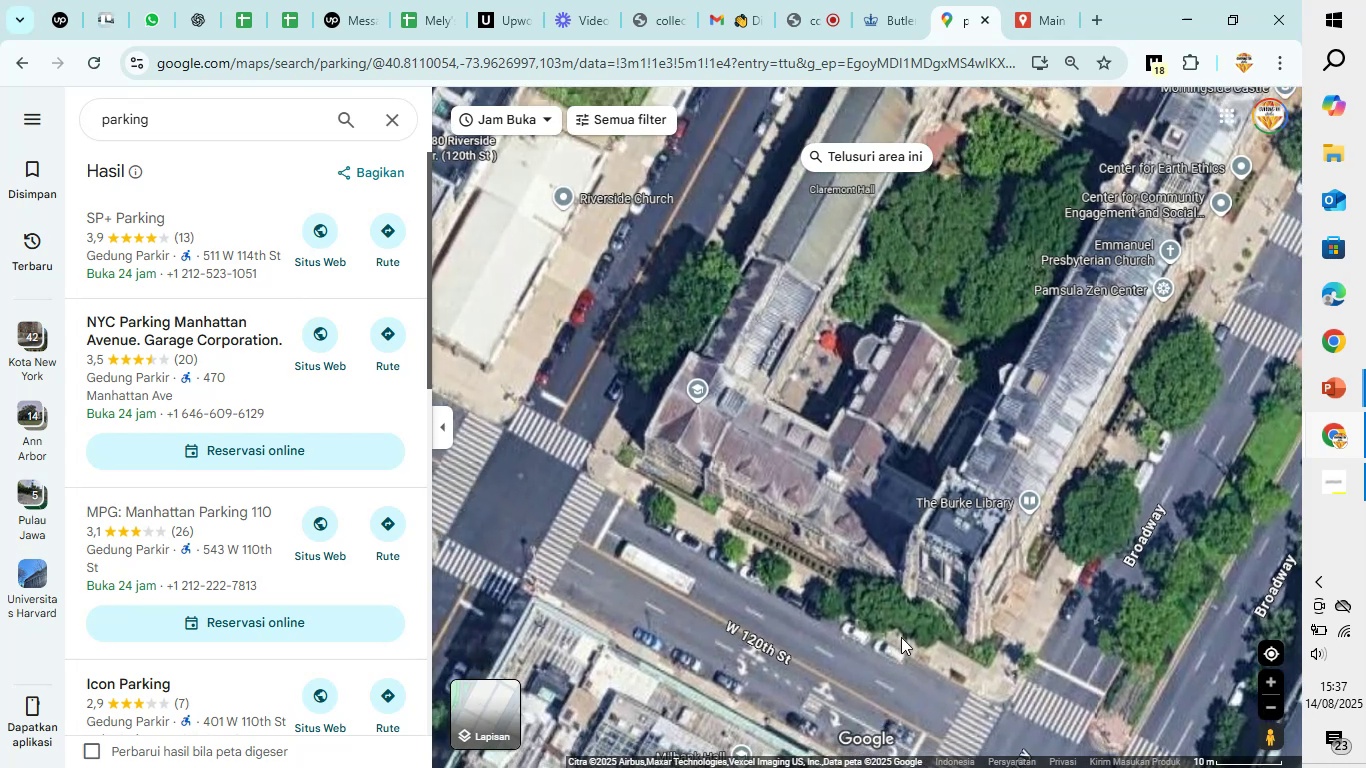 
scroll: coordinate [899, 617], scroll_direction: down, amount: 5.0
 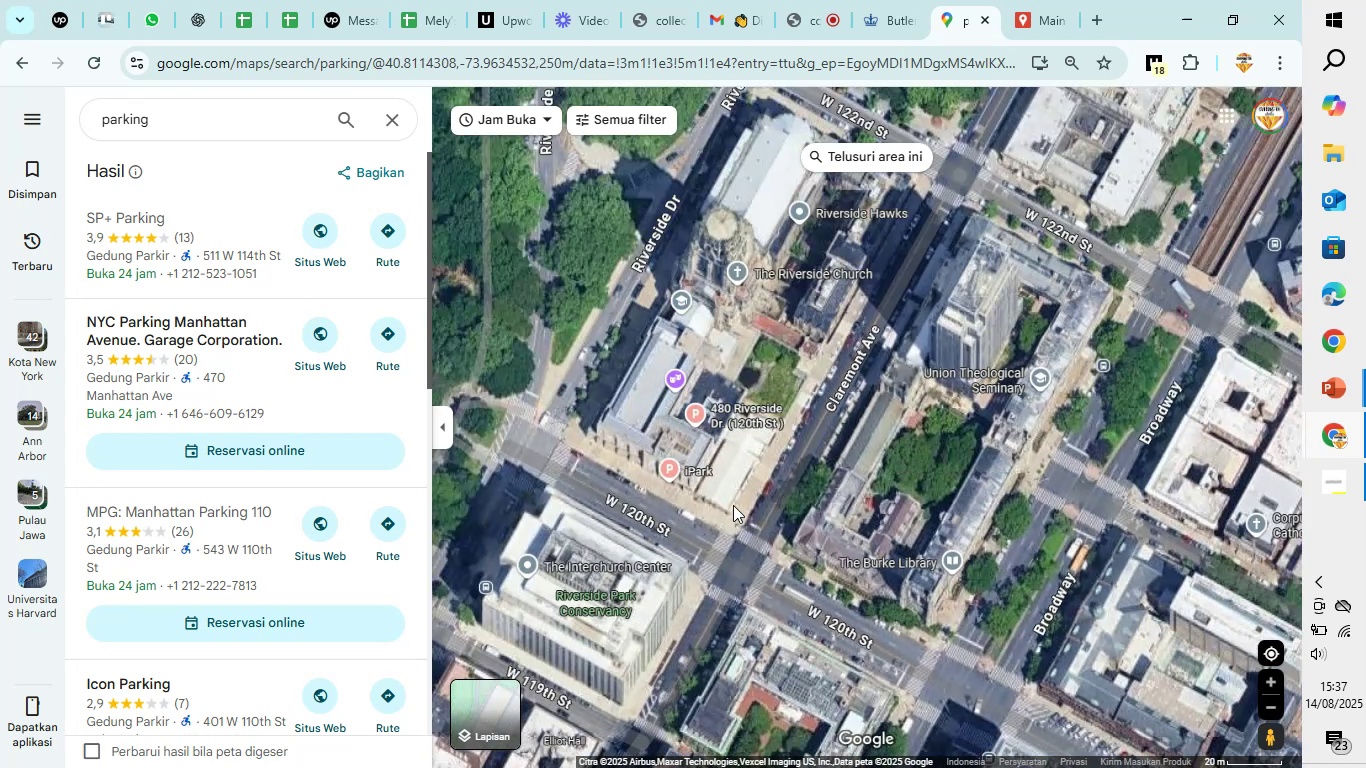 
scroll: coordinate [642, 431], scroll_direction: up, amount: 5.0
 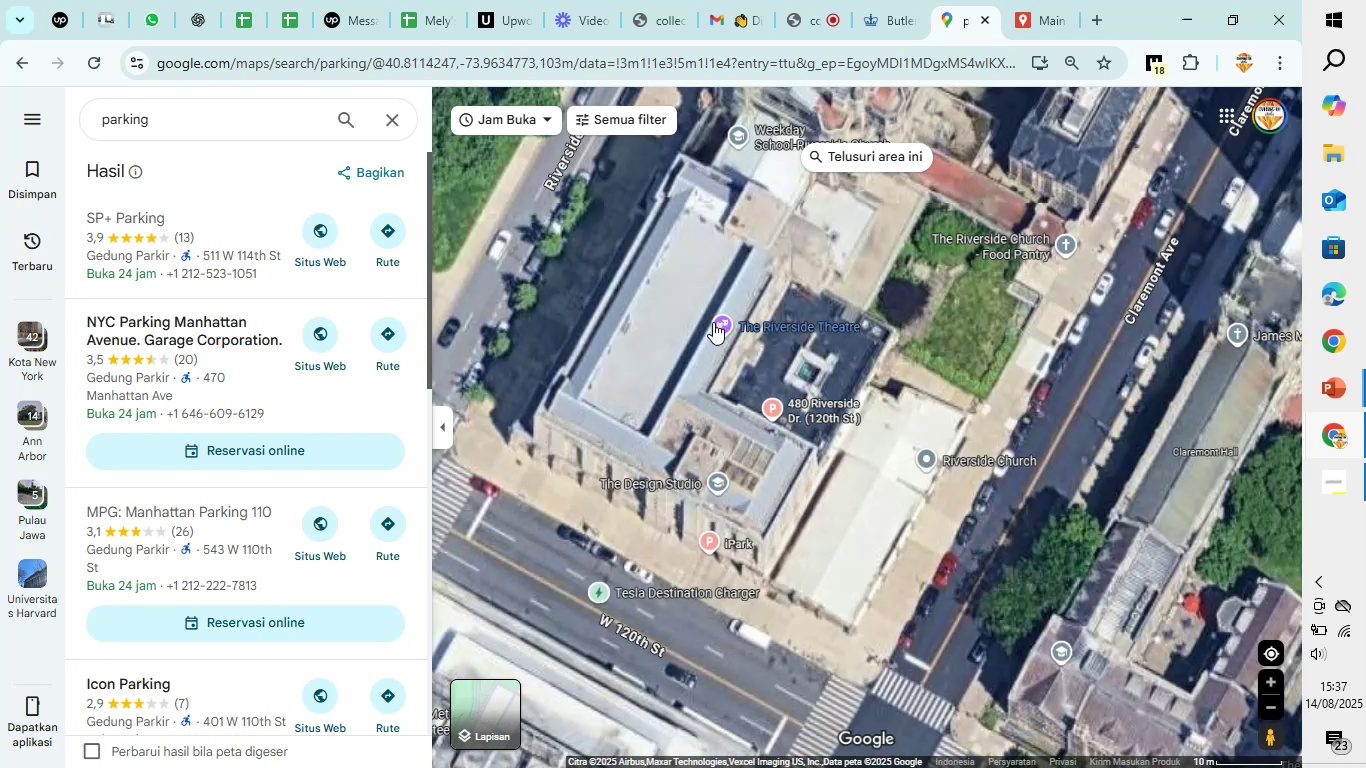 
left_click([713, 322])
 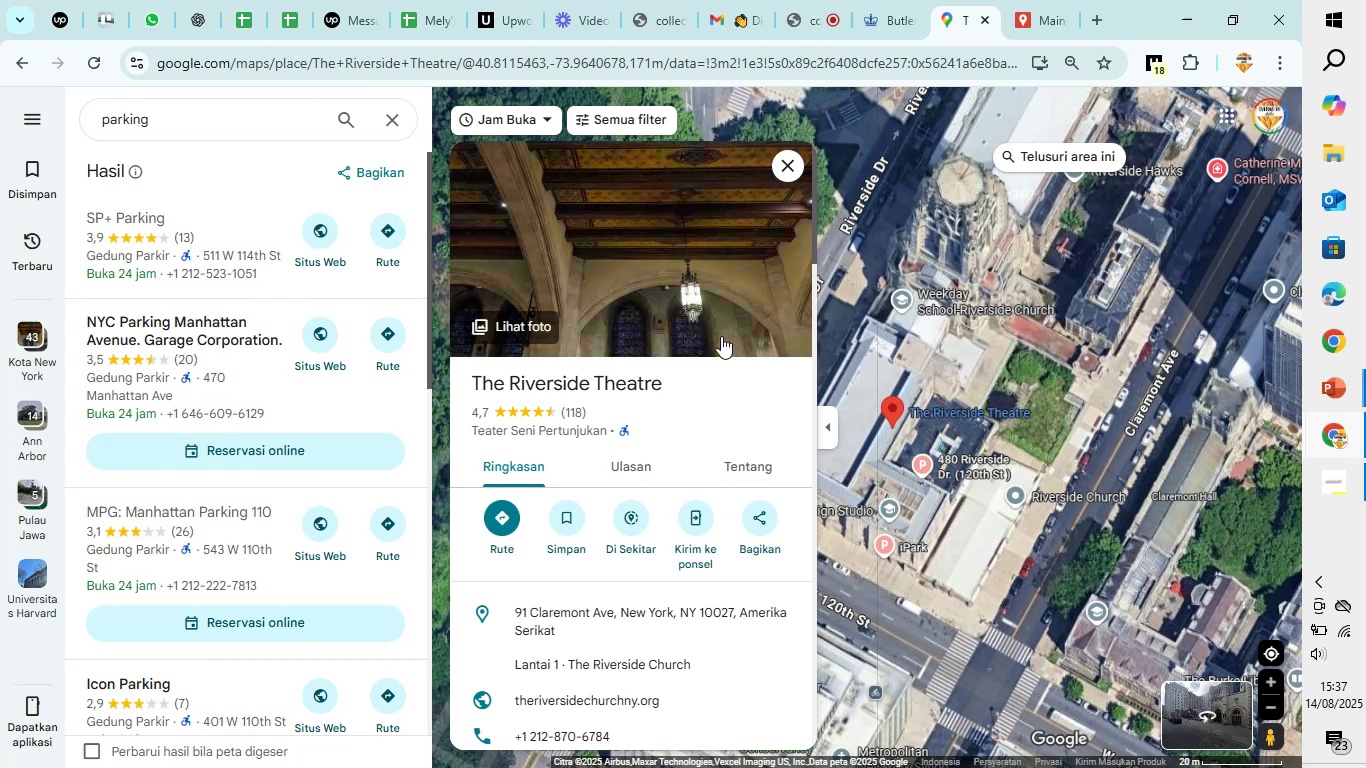 
wait(6.83)
 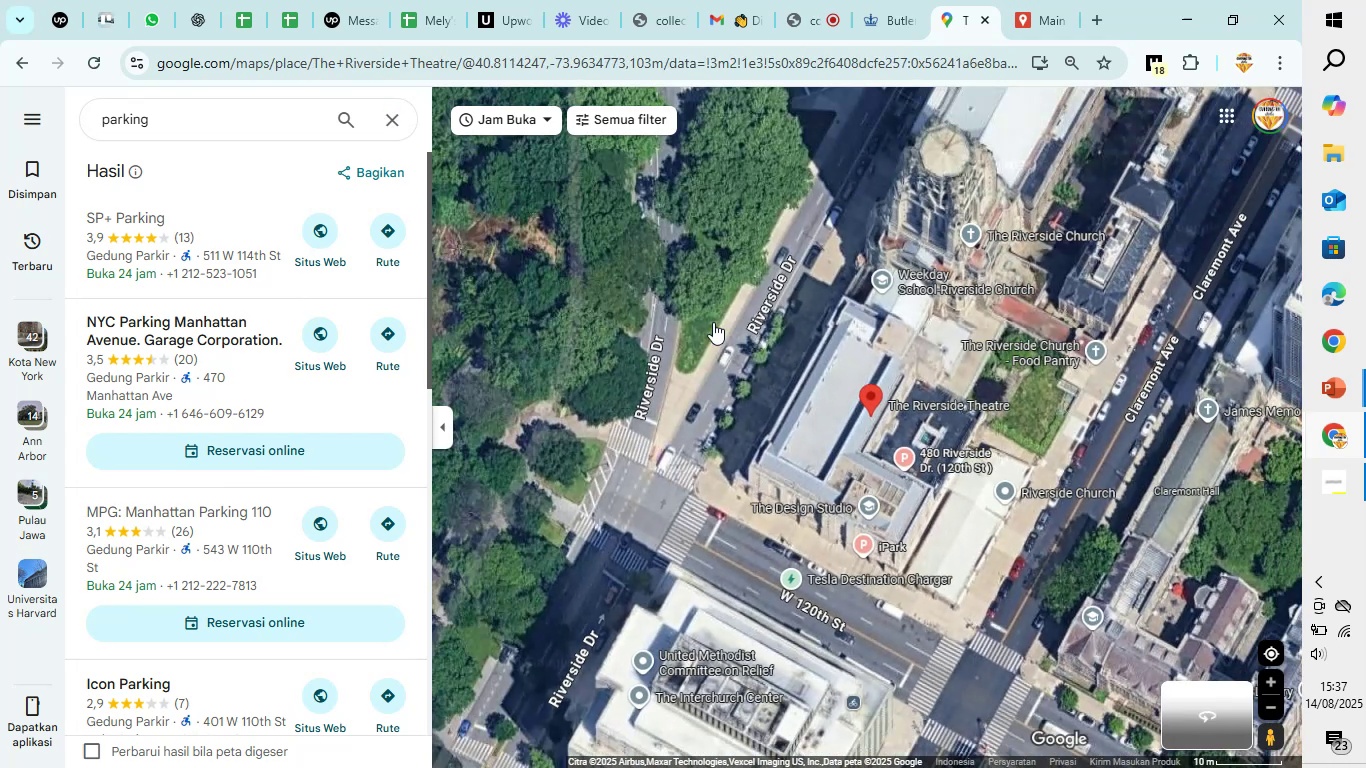 
left_click([1221, 728])
 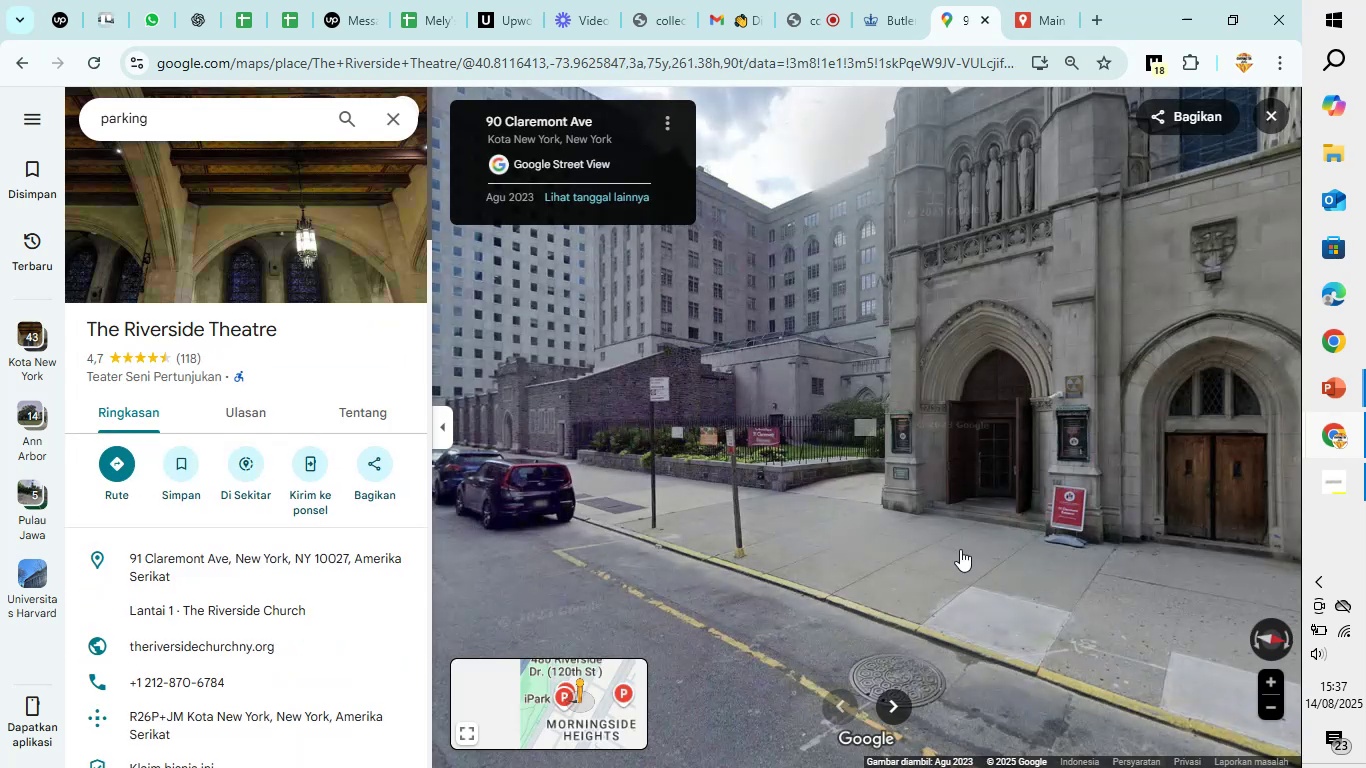 
left_click_drag(start_coordinate=[815, 497], to_coordinate=[1105, 516])
 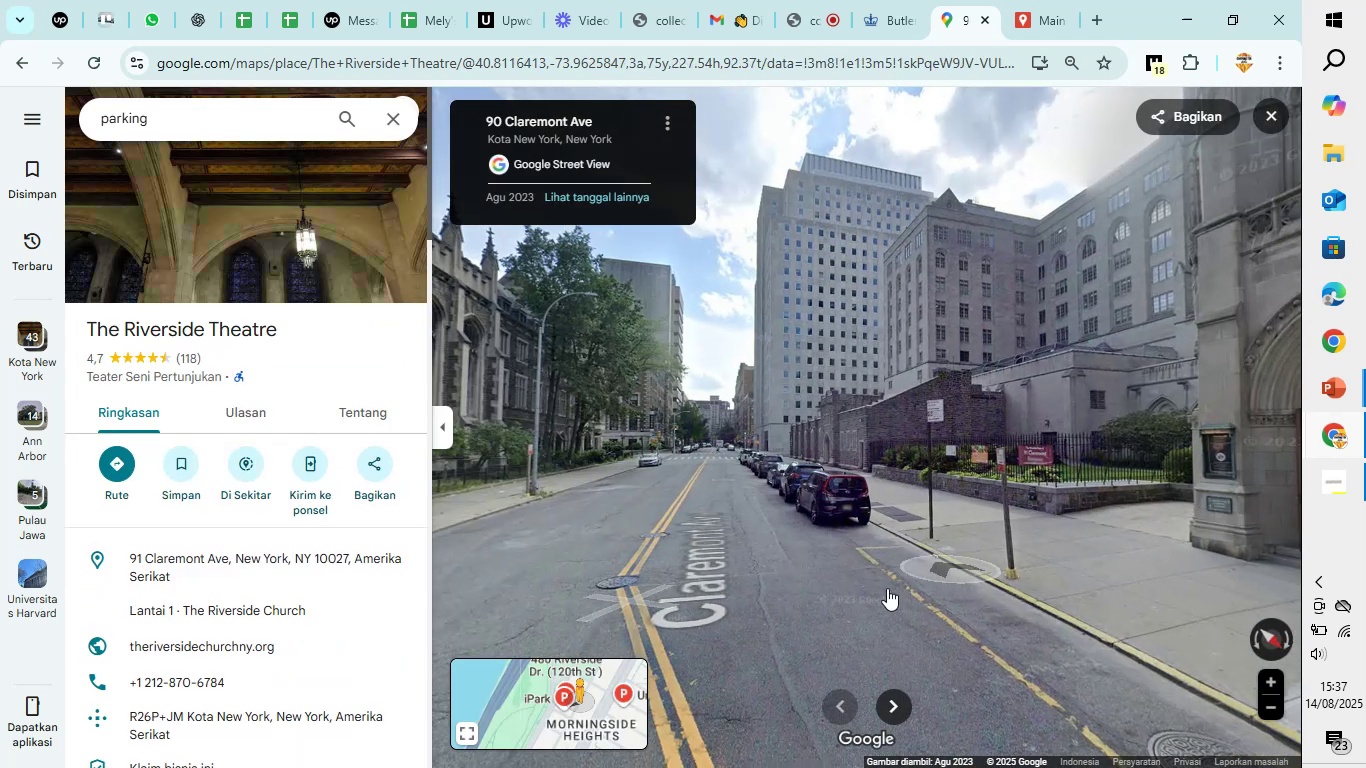 
left_click([718, 623])
 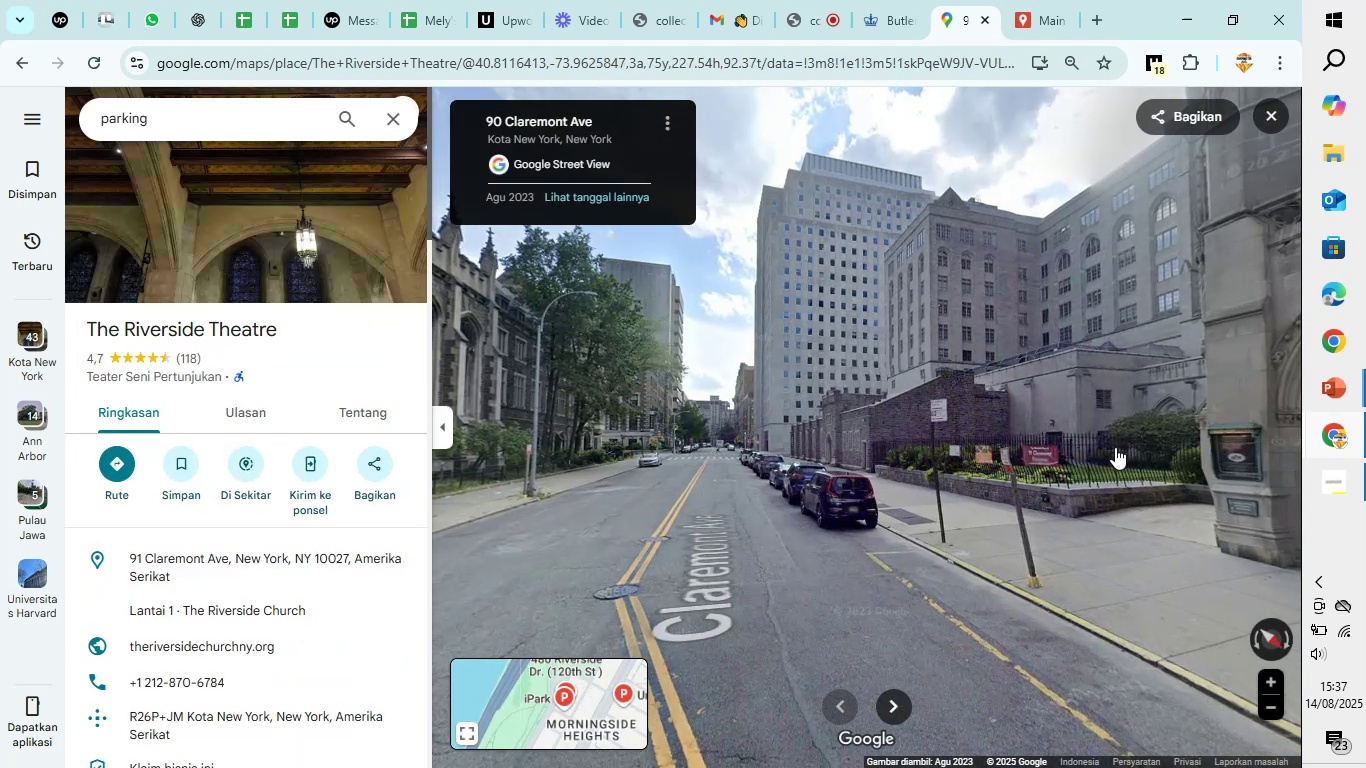 
left_click_drag(start_coordinate=[1219, 422], to_coordinate=[1029, 429])
 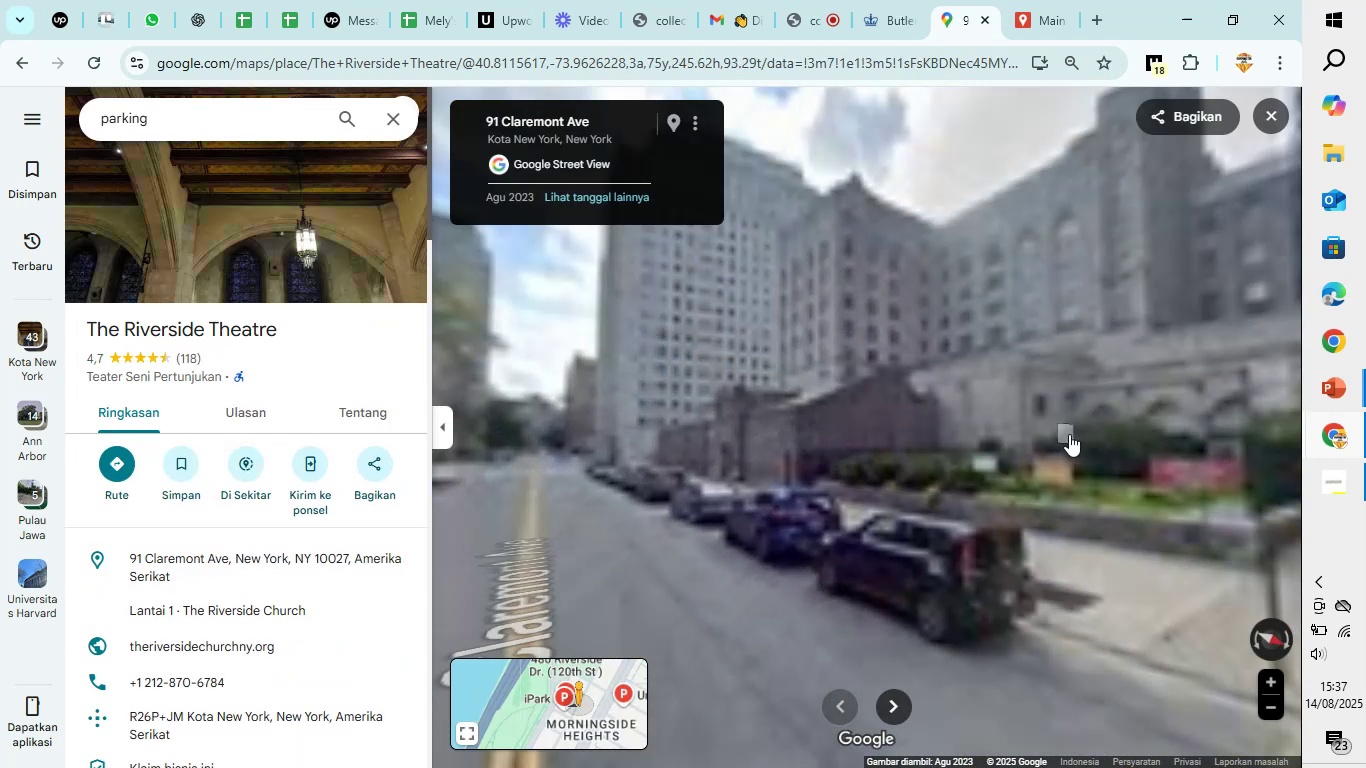 
left_click_drag(start_coordinate=[1086, 435], to_coordinate=[555, 490])
 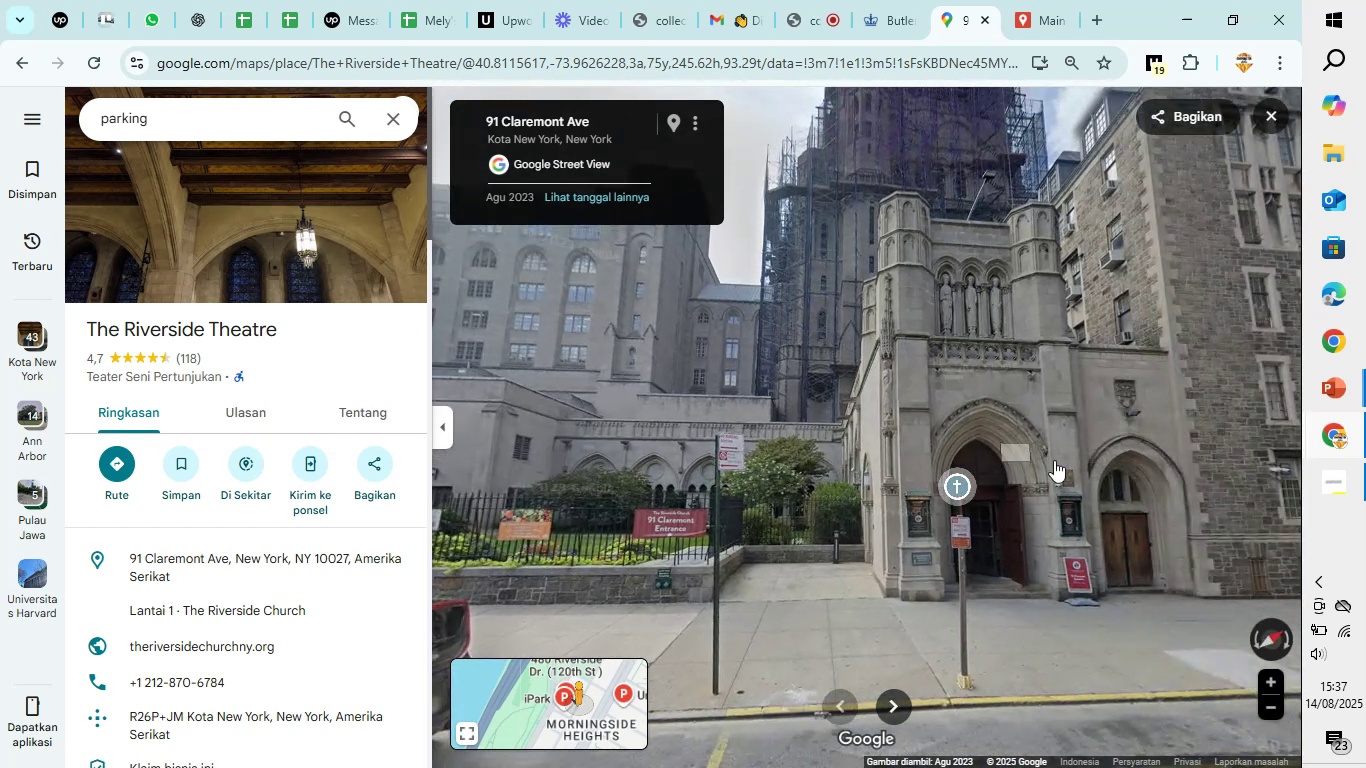 
left_click_drag(start_coordinate=[1061, 462], to_coordinate=[1306, 381])
 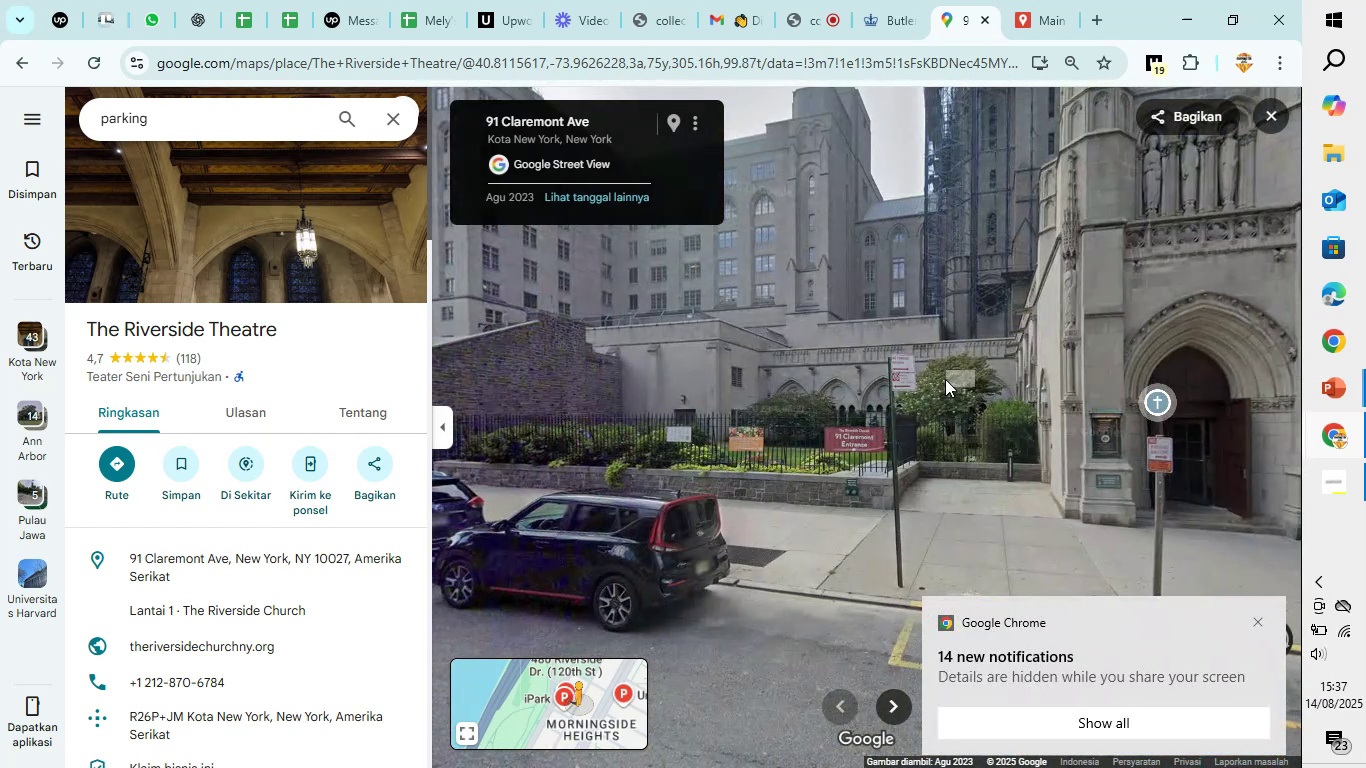 
left_click_drag(start_coordinate=[839, 380], to_coordinate=[1365, 408])
 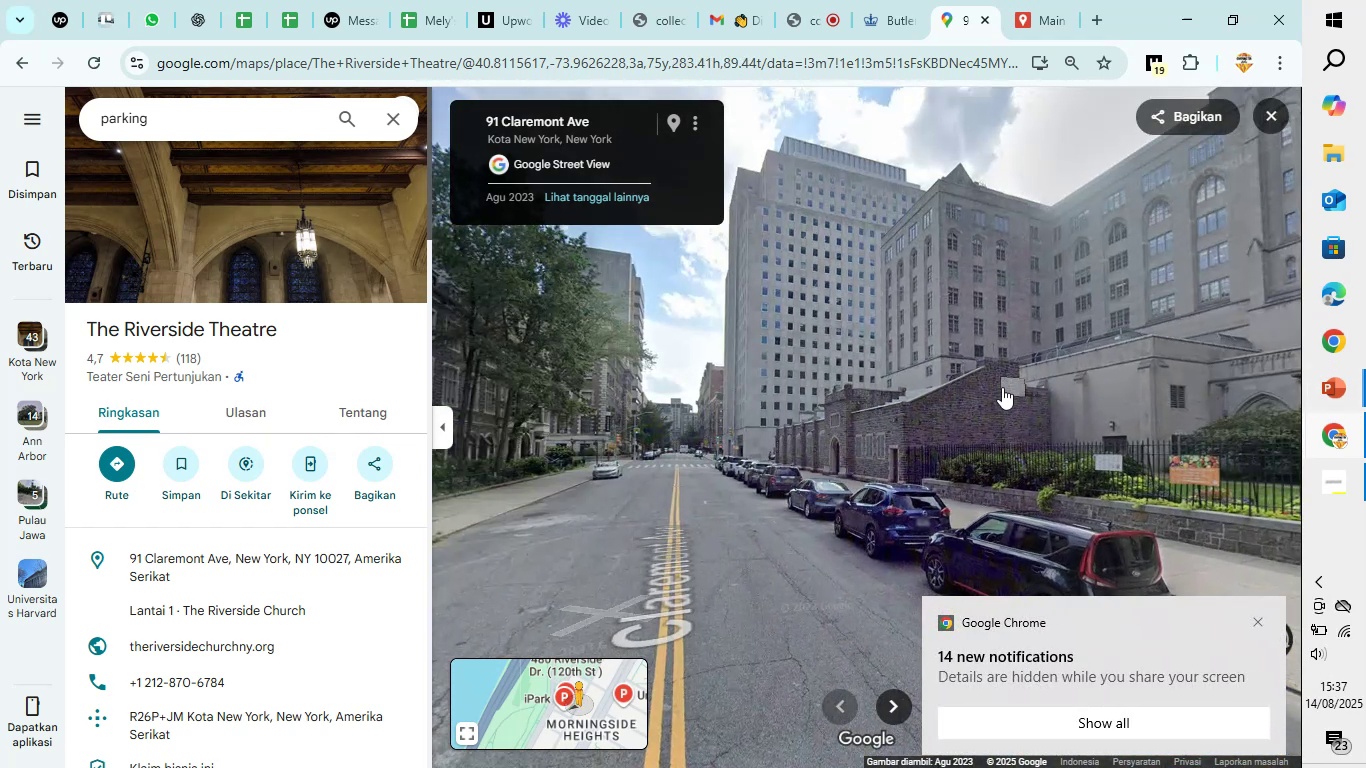 
left_click_drag(start_coordinate=[970, 389], to_coordinate=[1348, 367])
 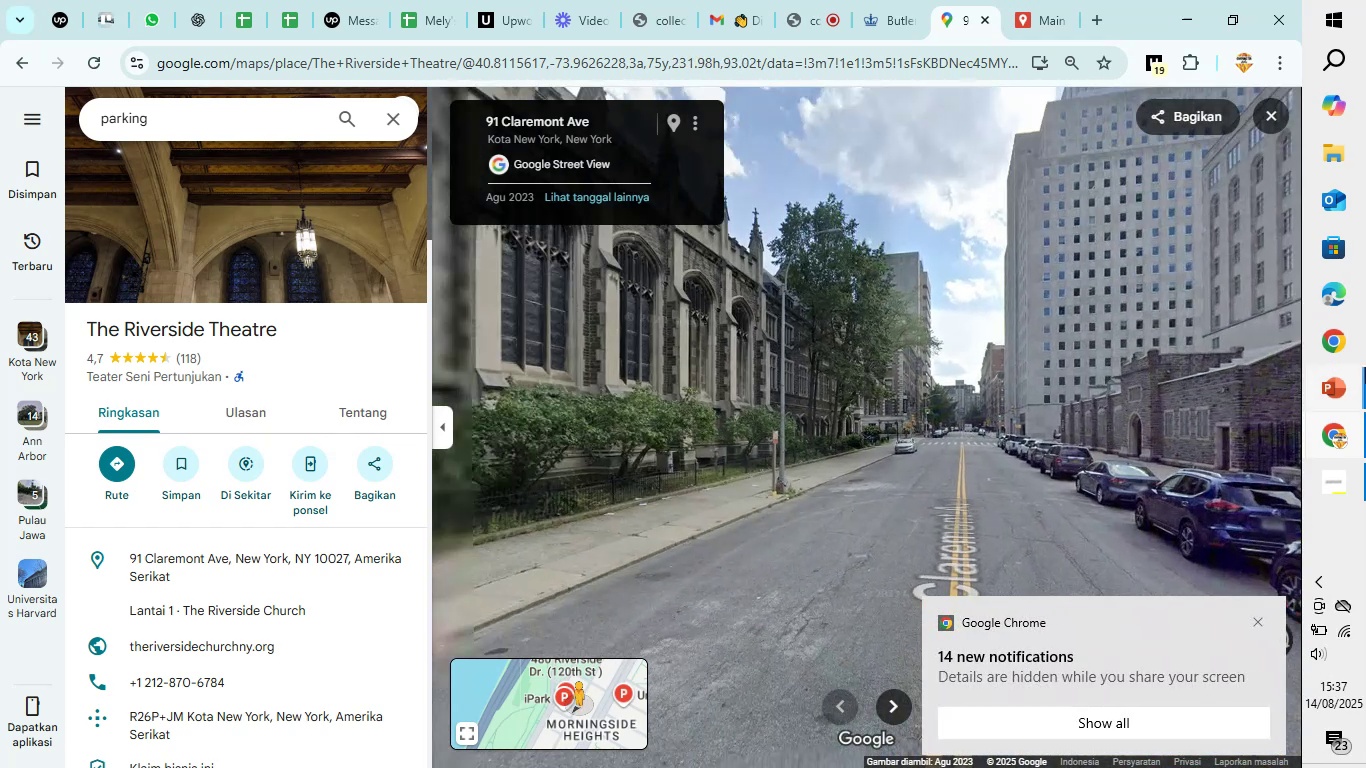 
left_click([1365, 367])
 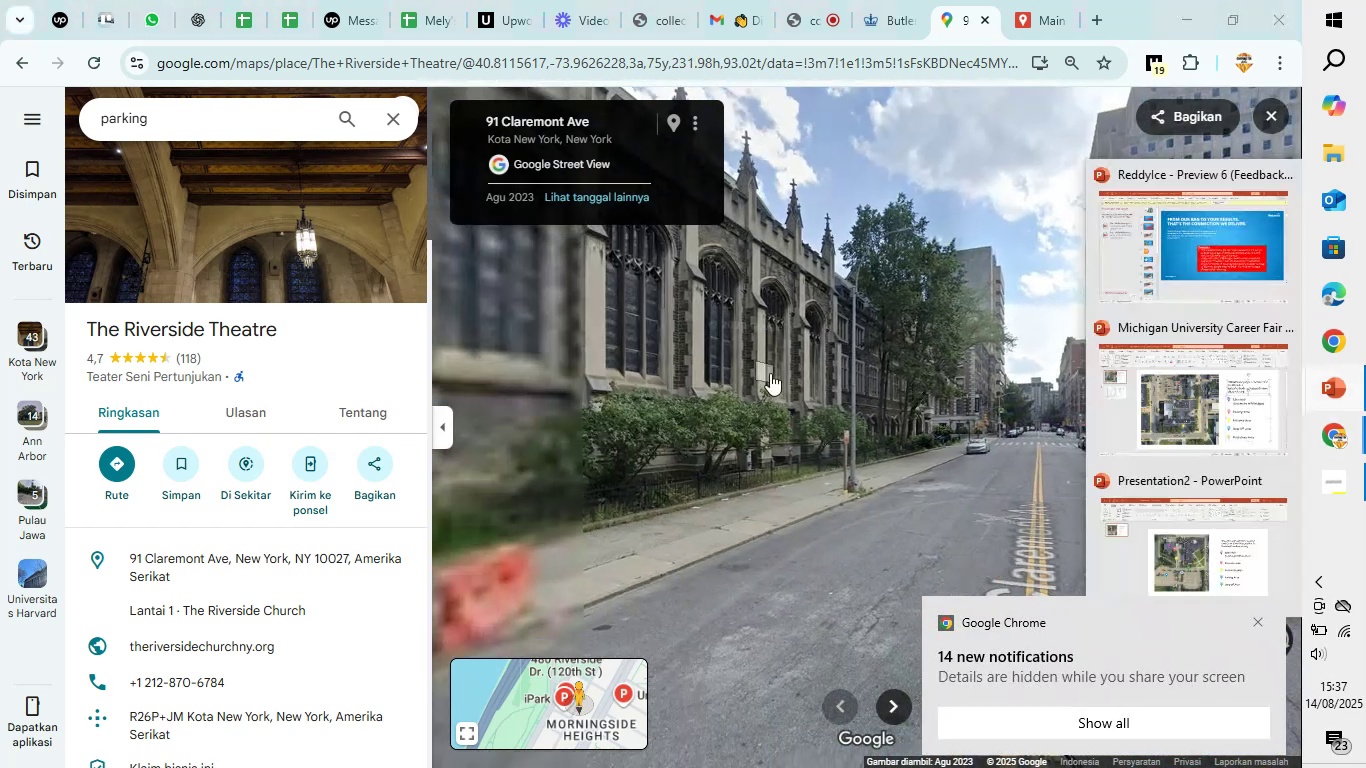 
left_click_drag(start_coordinate=[758, 374], to_coordinate=[1012, 368])
 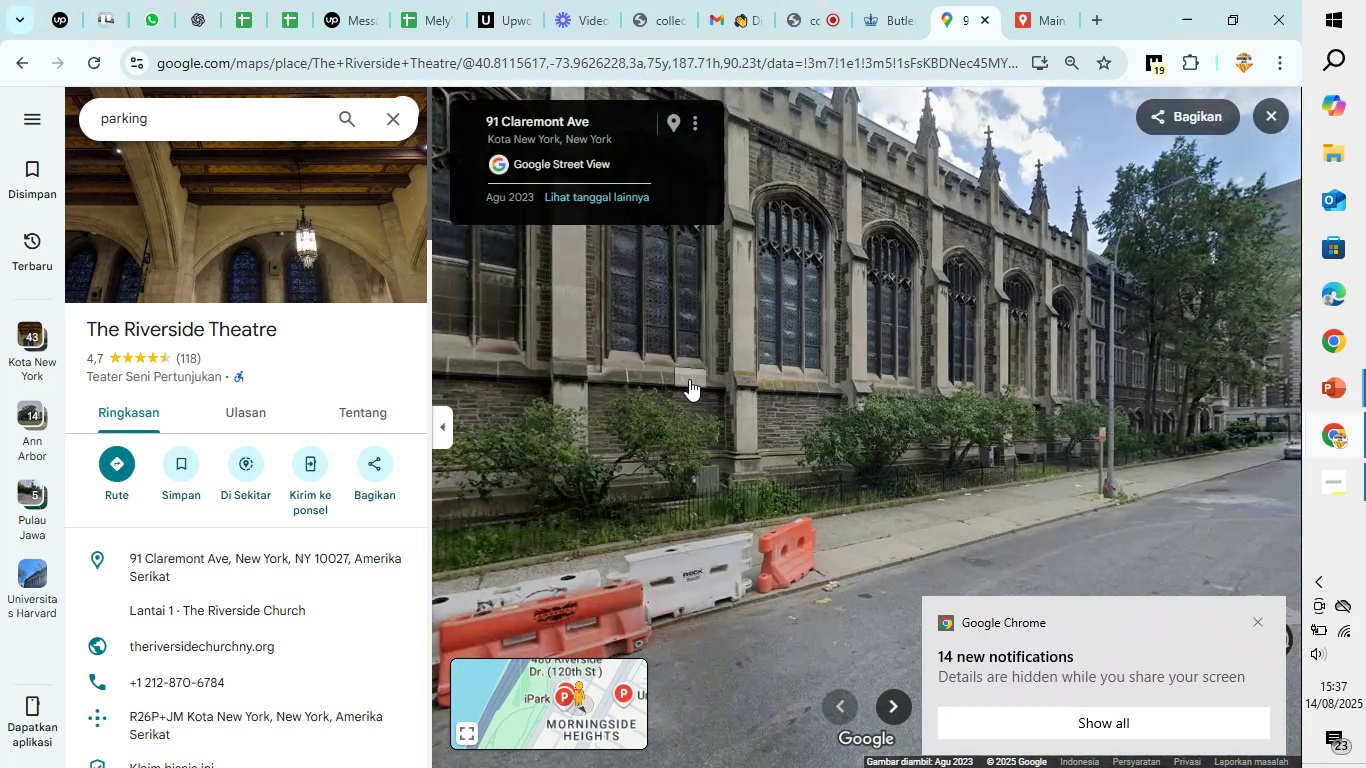 
left_click_drag(start_coordinate=[686, 379], to_coordinate=[1137, 383])
 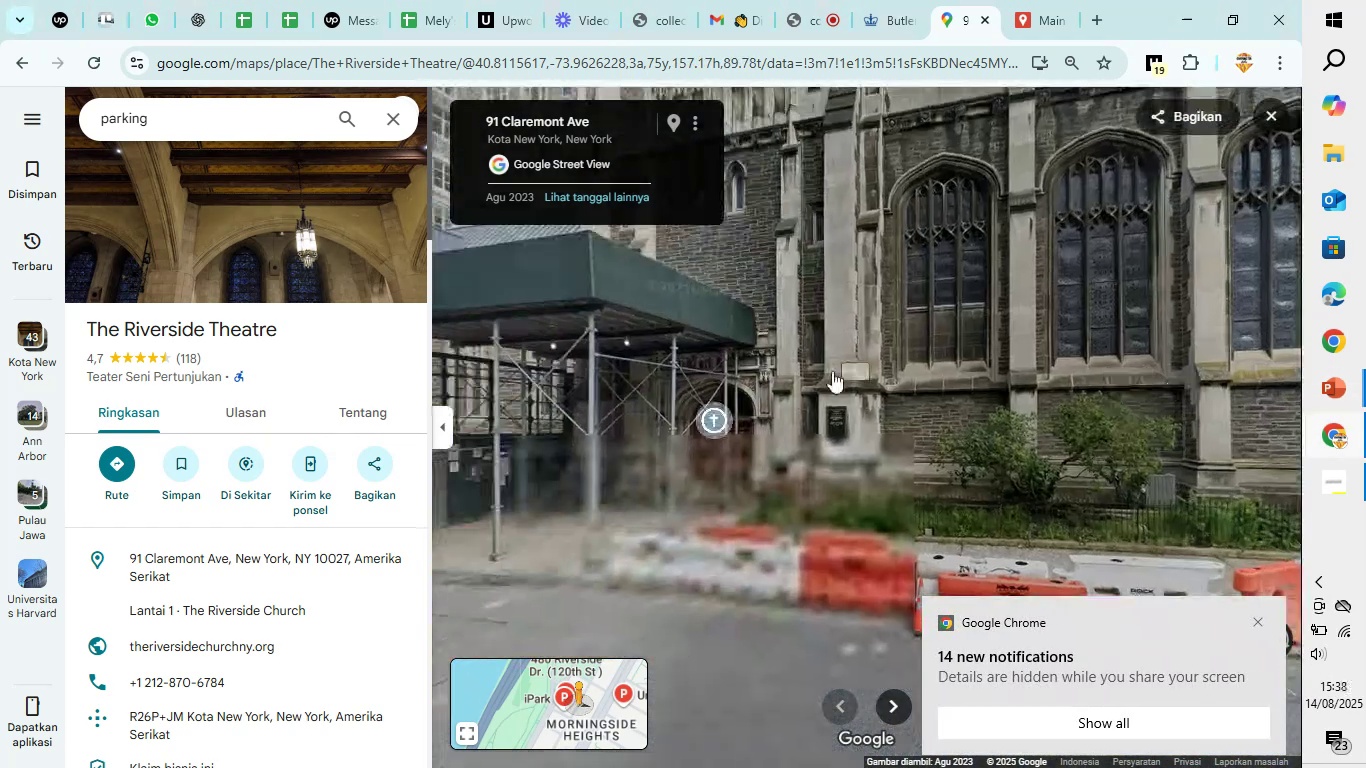 
left_click_drag(start_coordinate=[793, 371], to_coordinate=[1226, 374])
 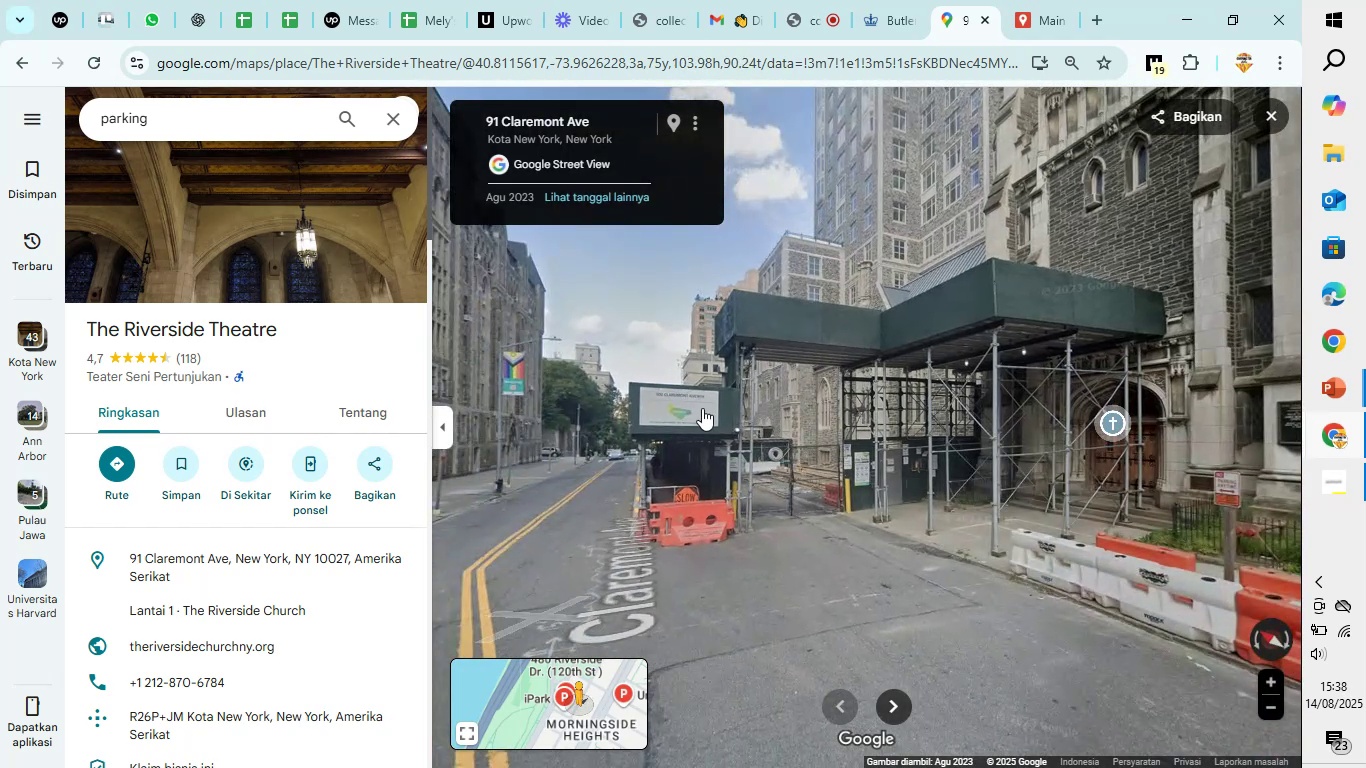 
scroll: coordinate [702, 408], scroll_direction: up, amount: 3.0
 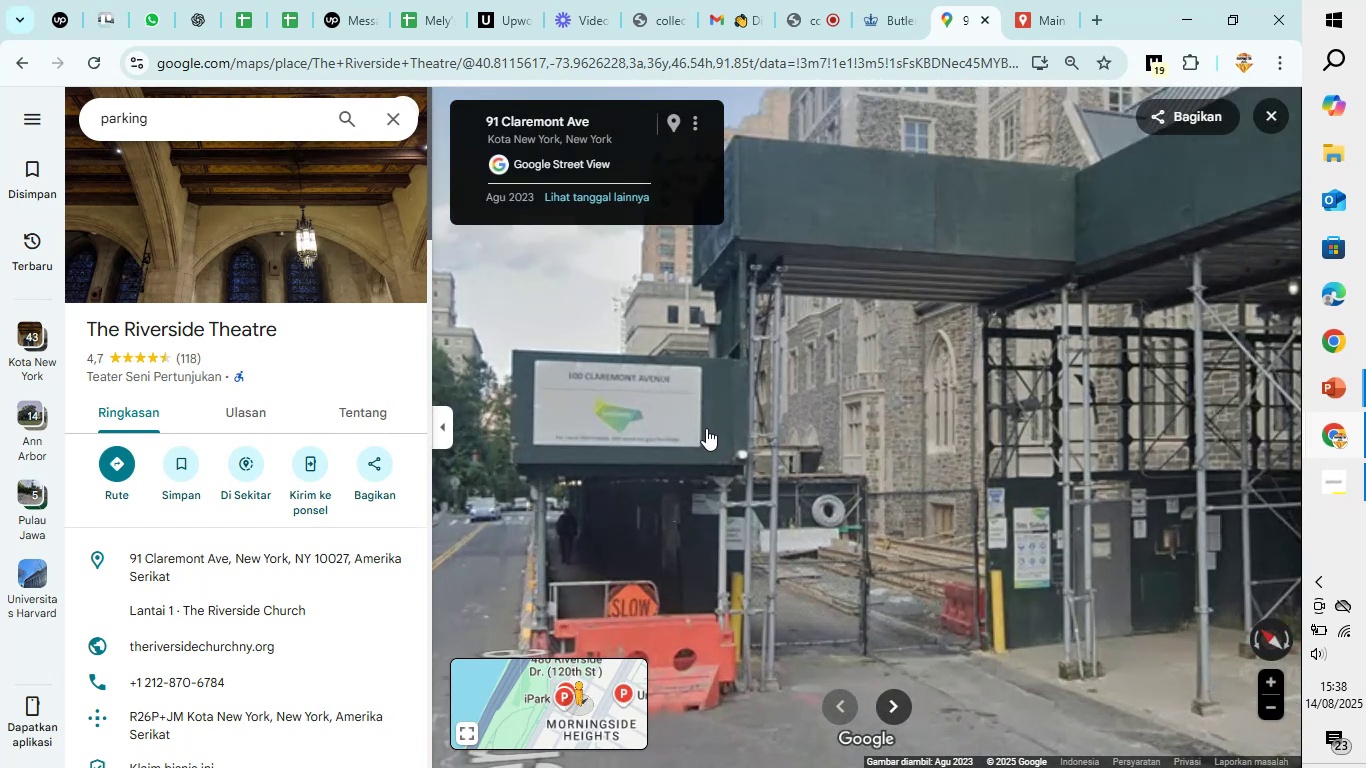 
scroll: coordinate [706, 428], scroll_direction: down, amount: 3.0
 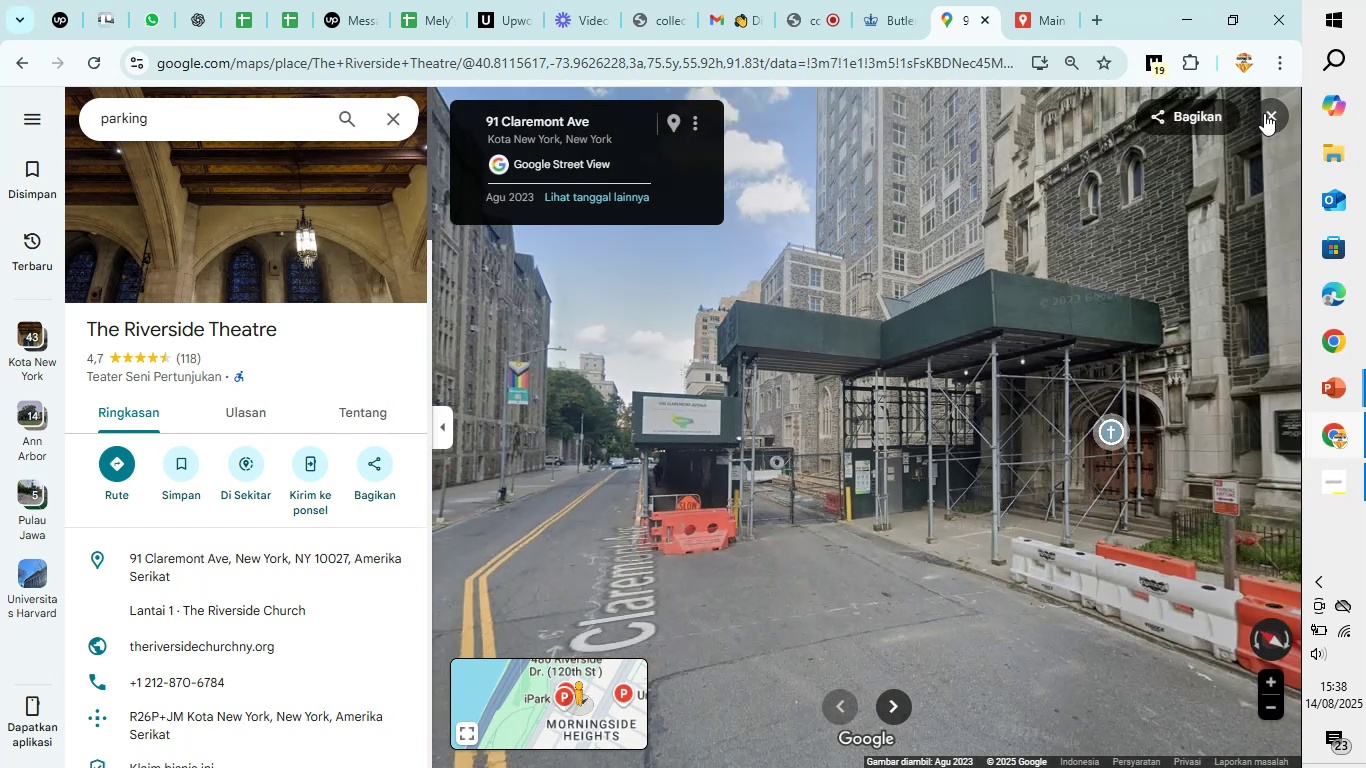 
left_click([1271, 118])
 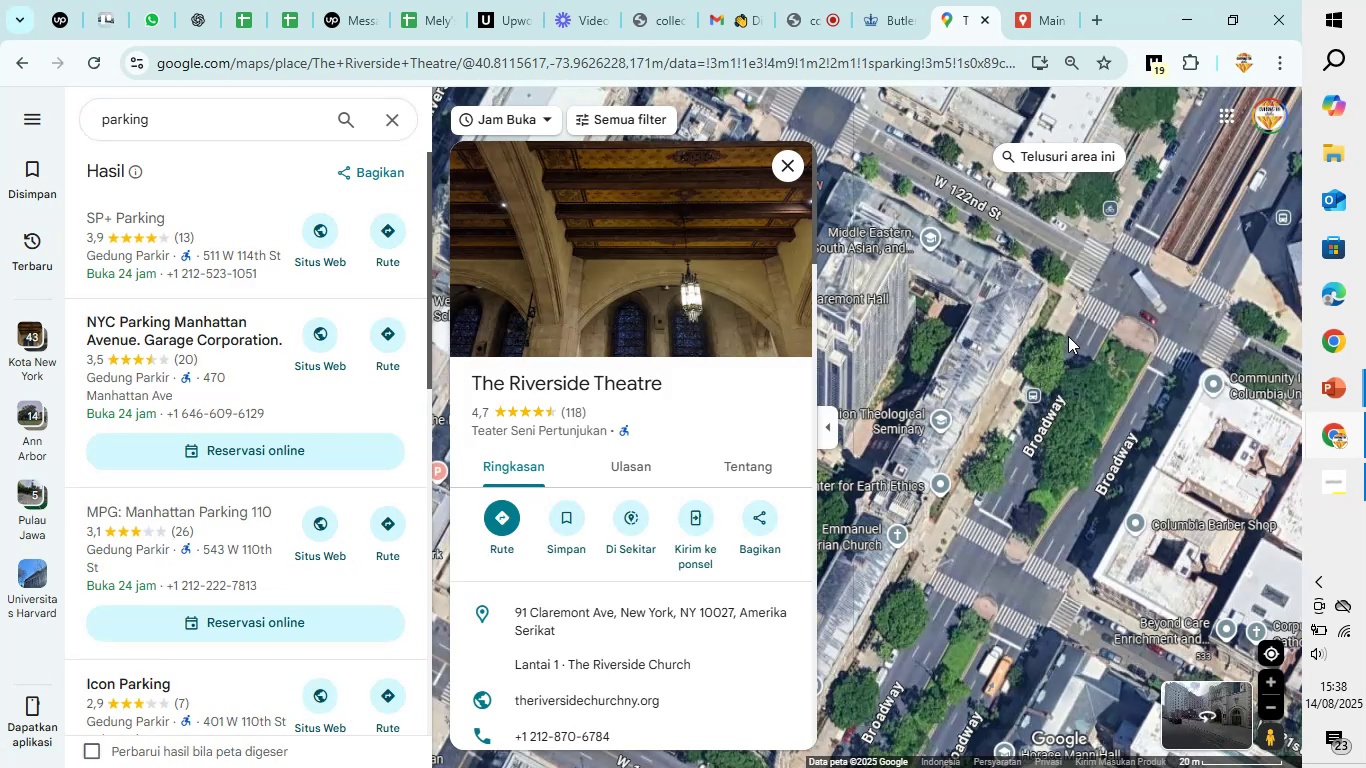 
wait(5.73)
 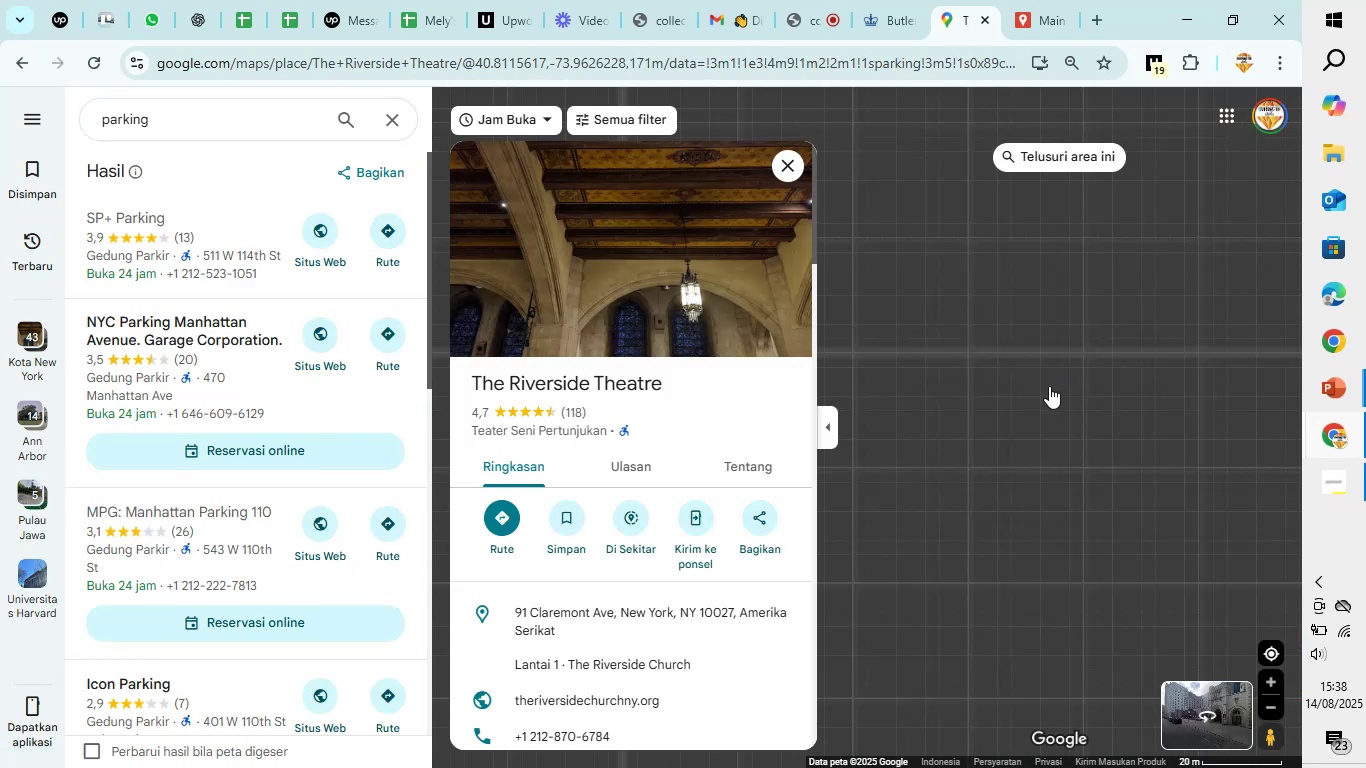 
left_click([781, 166])
 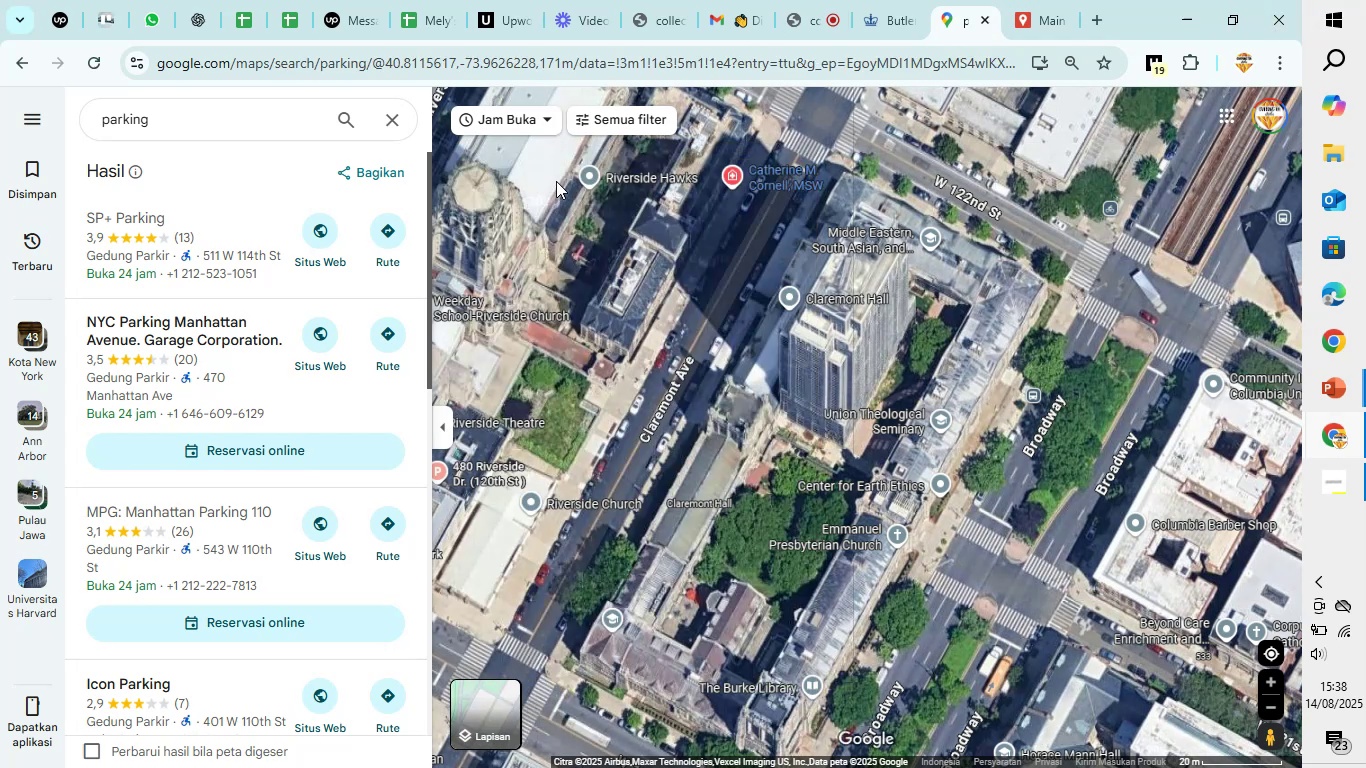 
wait(7.93)
 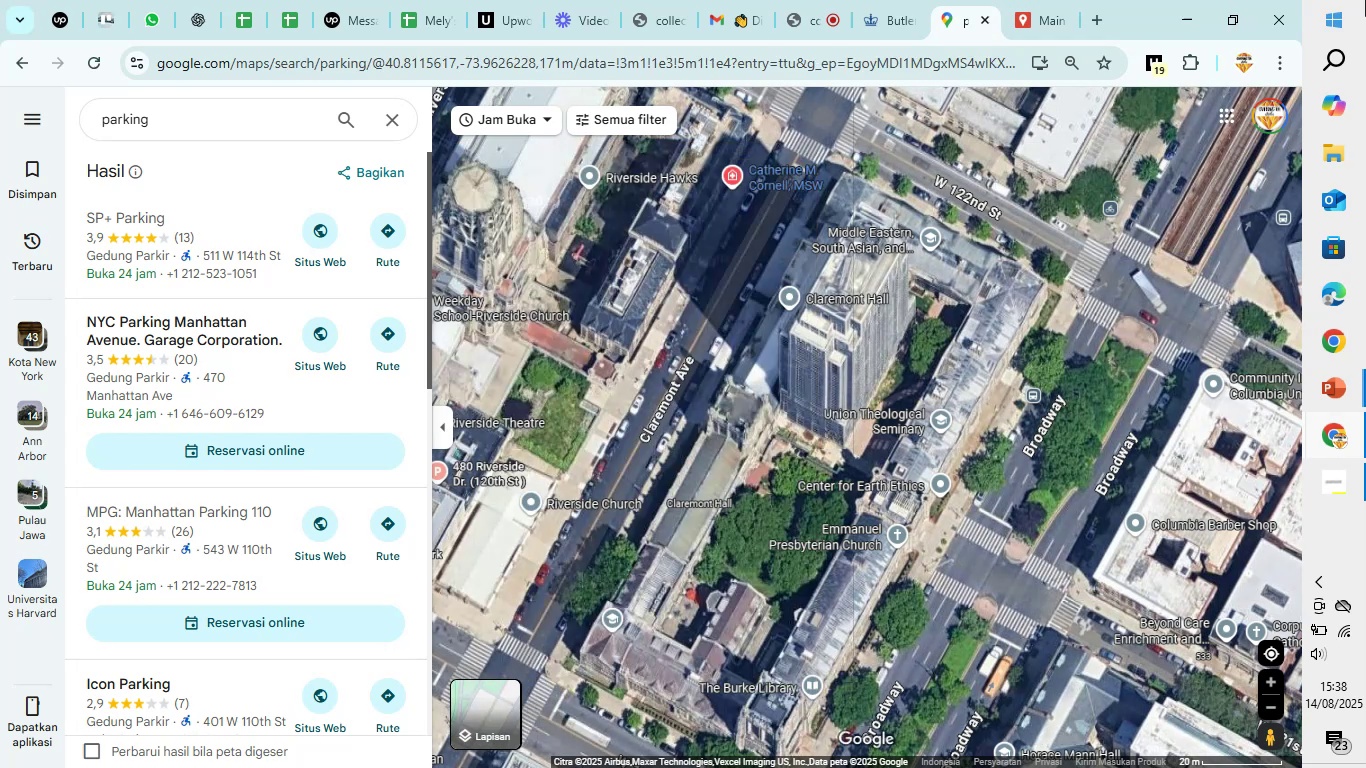 
left_click_drag(start_coordinate=[666, 421], to_coordinate=[961, 334])
 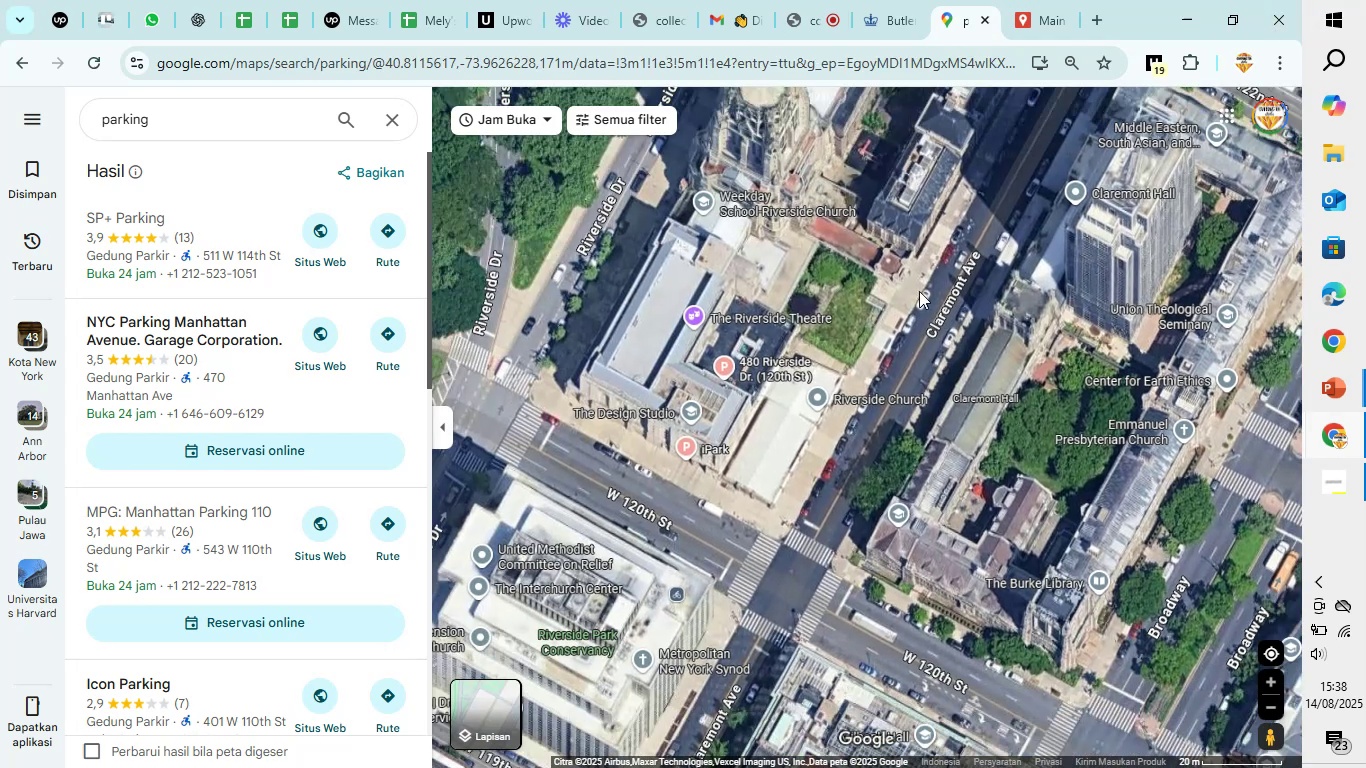 
scroll: coordinate [918, 292], scroll_direction: down, amount: 9.0
 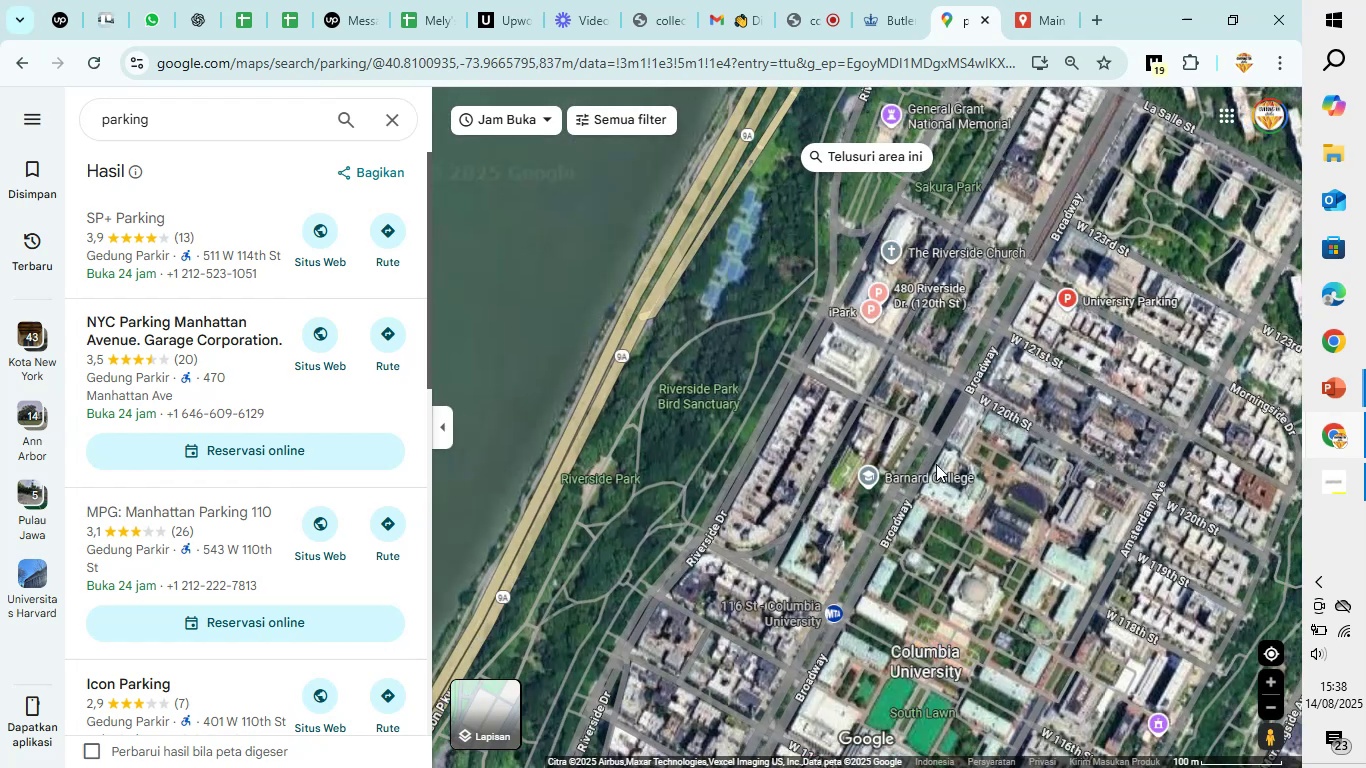 
left_click_drag(start_coordinate=[1014, 585], to_coordinate=[904, 5])
 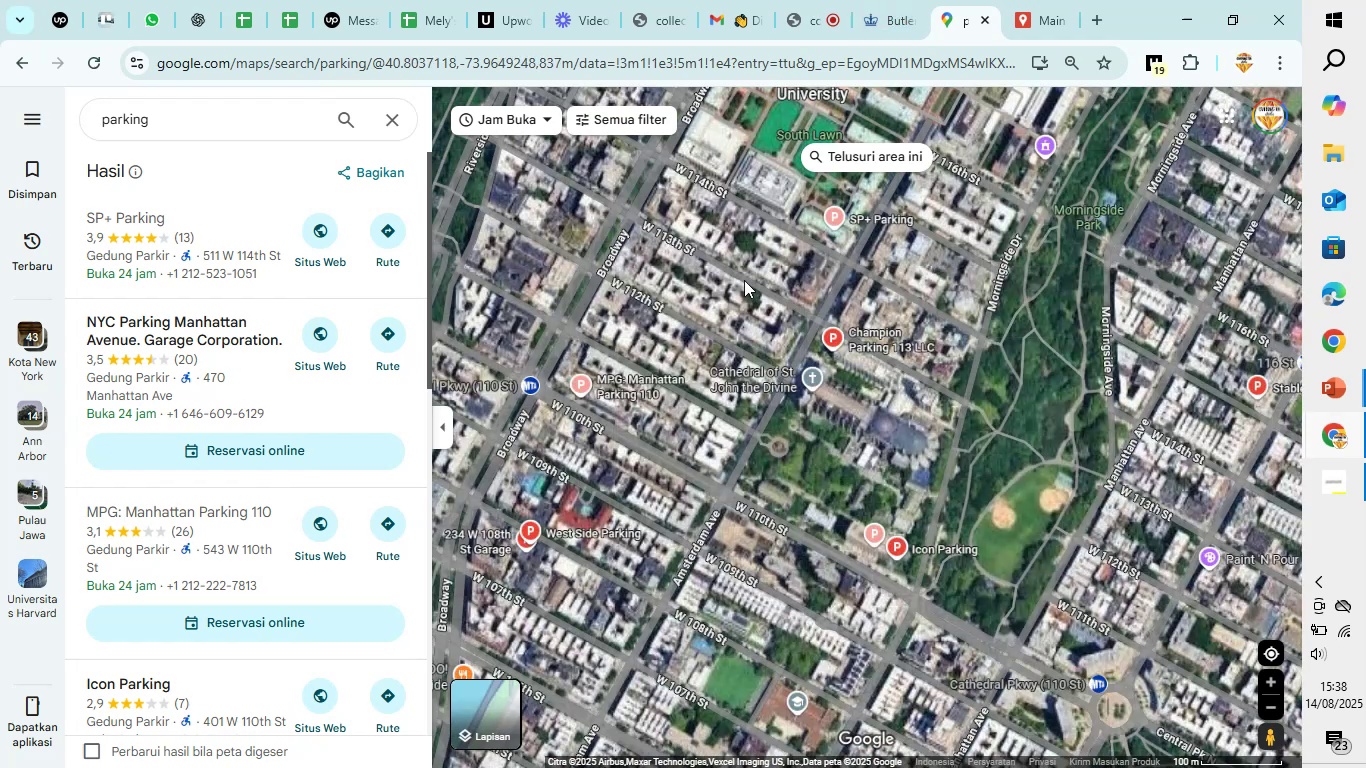 
double_click([740, 371])
 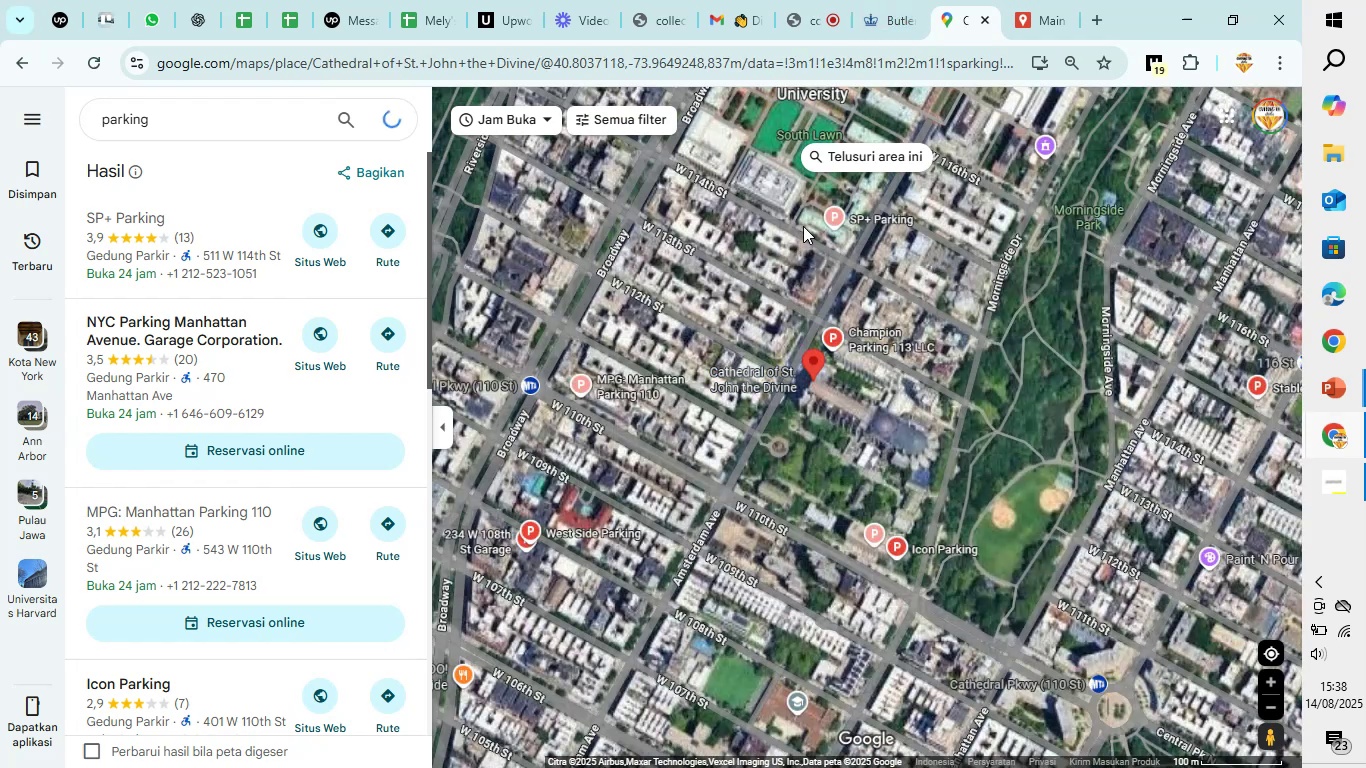 
left_click_drag(start_coordinate=[793, 211], to_coordinate=[762, 271])
 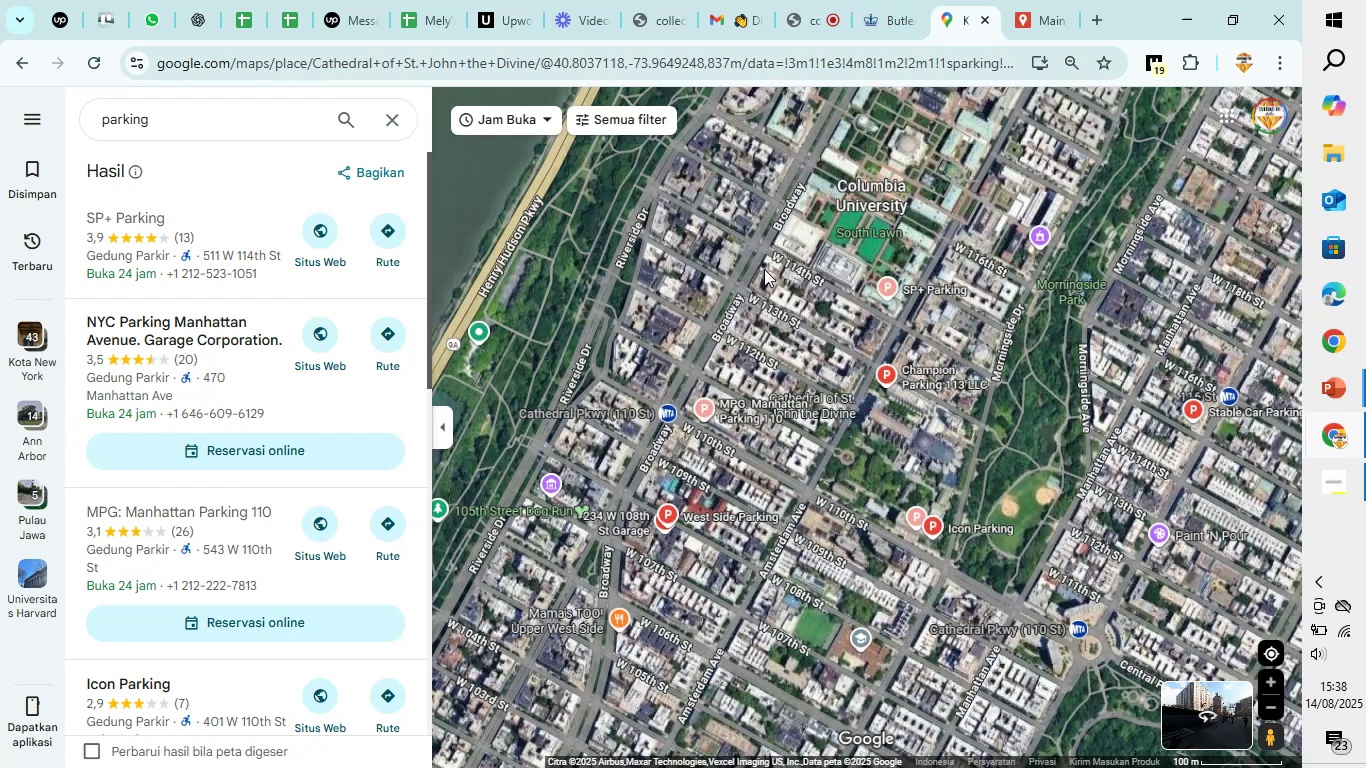 
mouse_move([805, 258])
 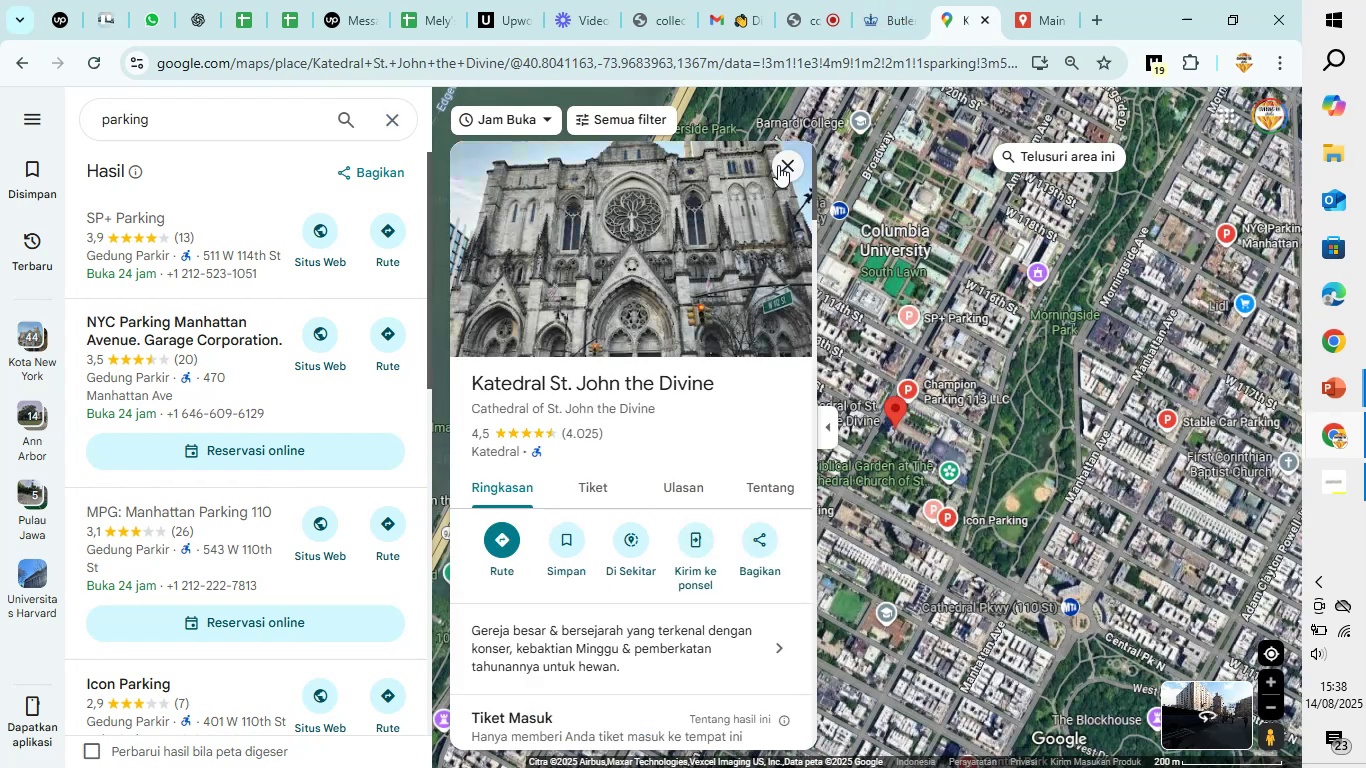 
left_click([778, 165])
 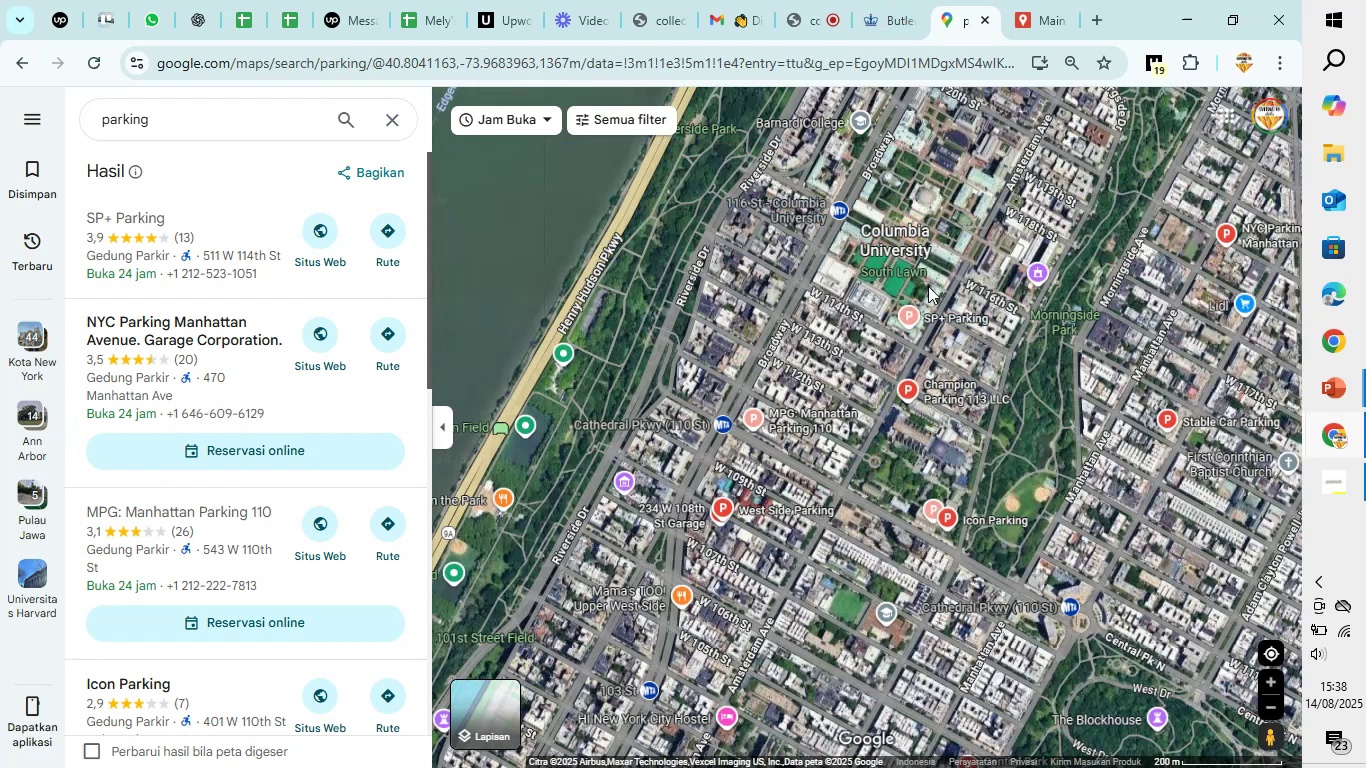 
scroll: coordinate [928, 286], scroll_direction: up, amount: 1.0
 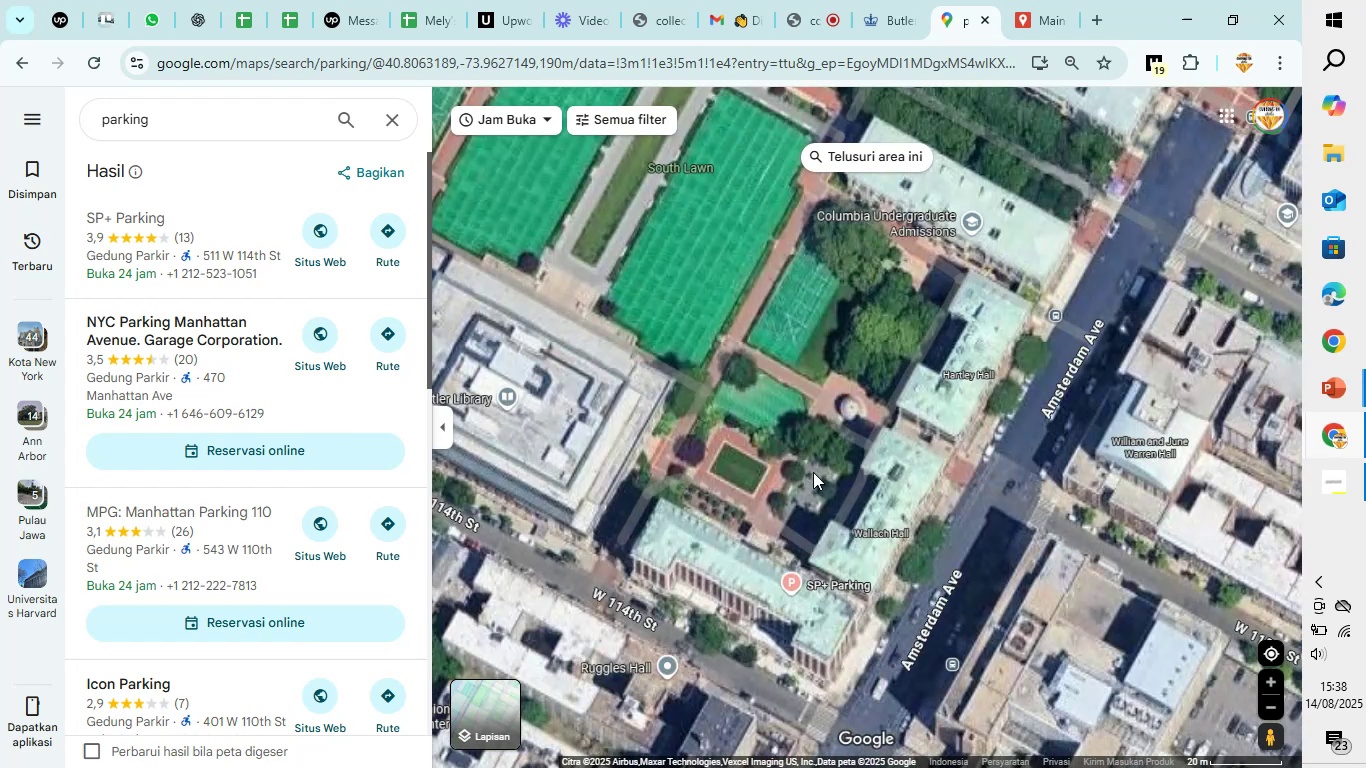 
left_click_drag(start_coordinate=[769, 467], to_coordinate=[867, 400])
 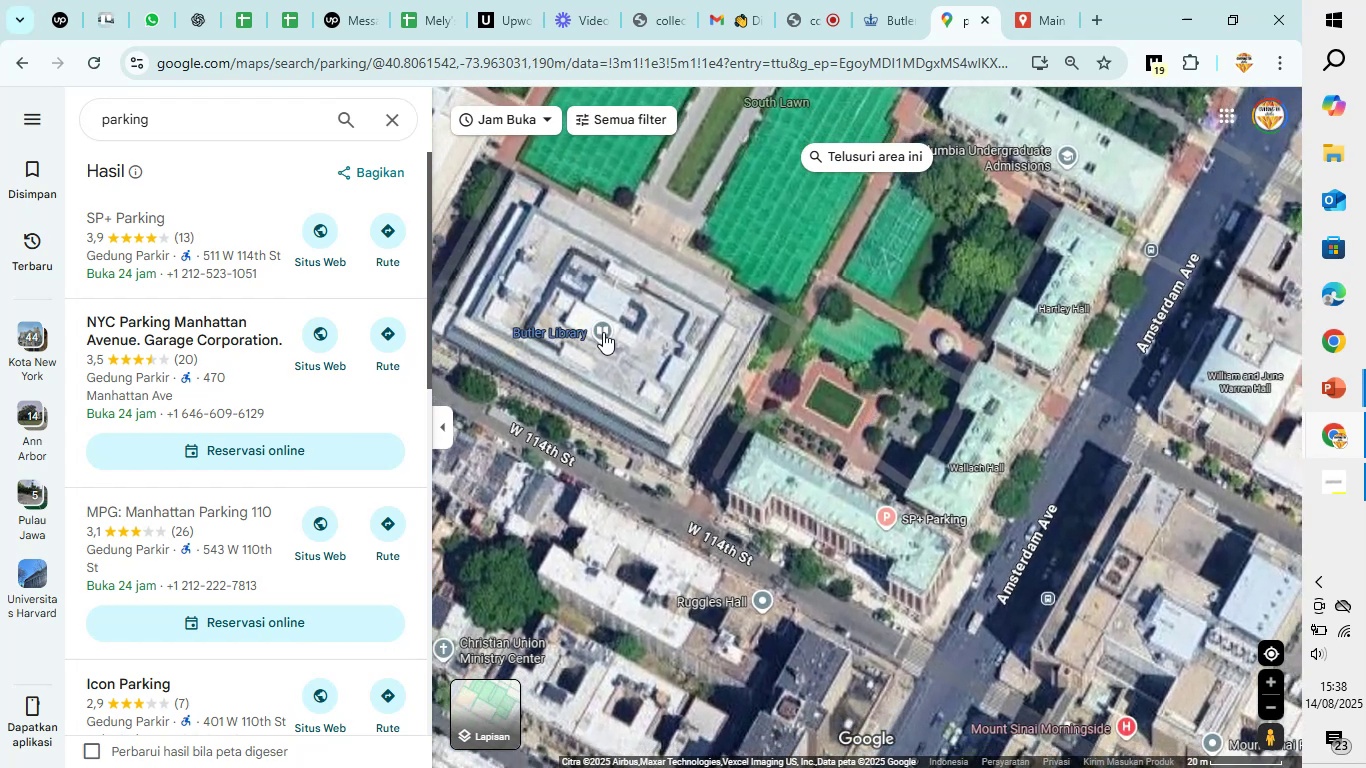 
left_click([603, 332])
 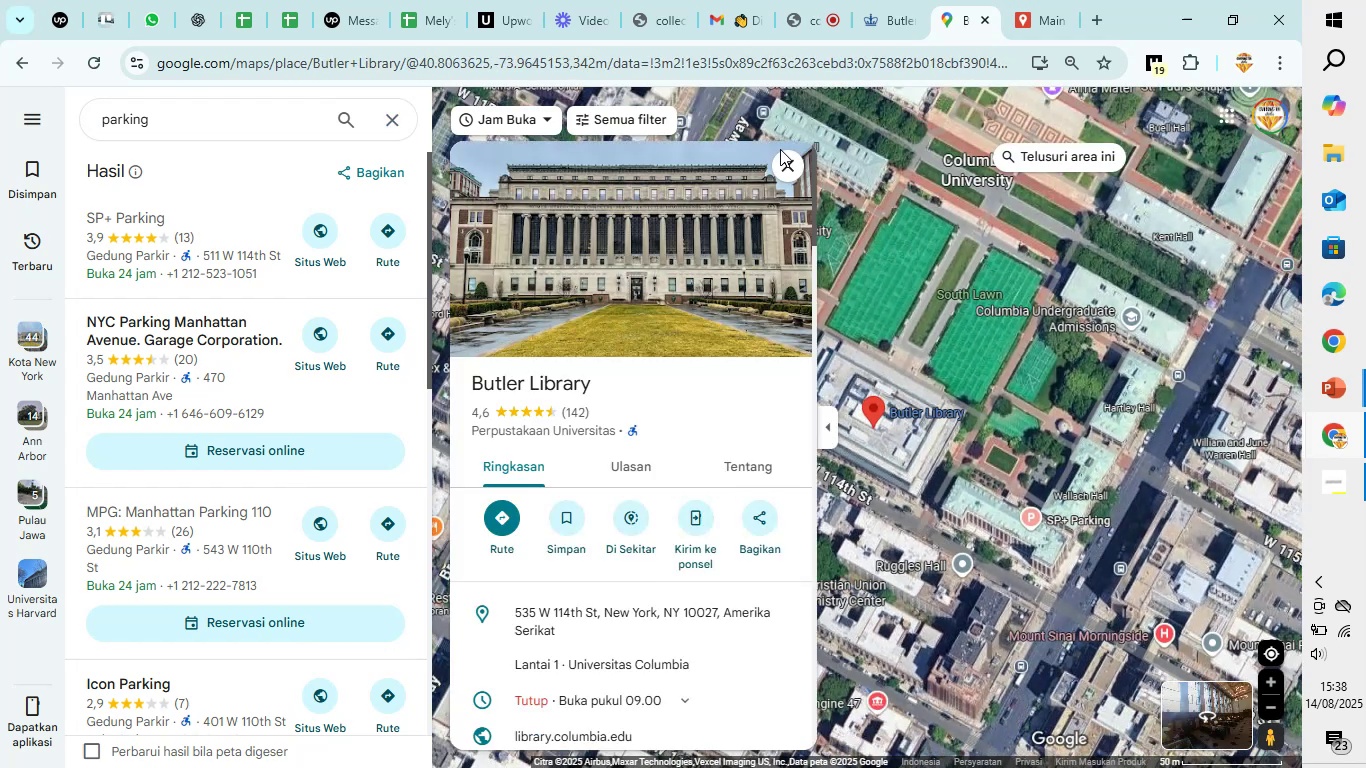 
wait(5.58)
 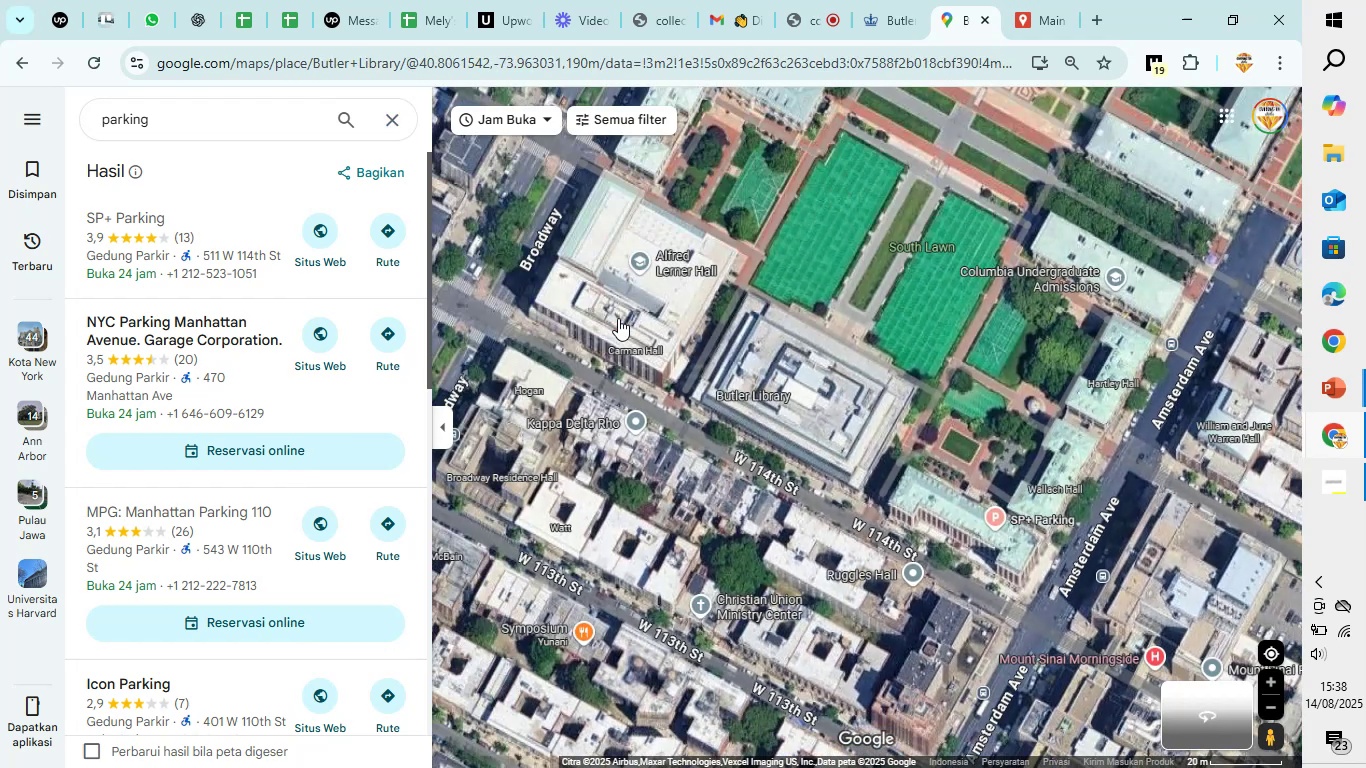 
left_click([1030, 509])
 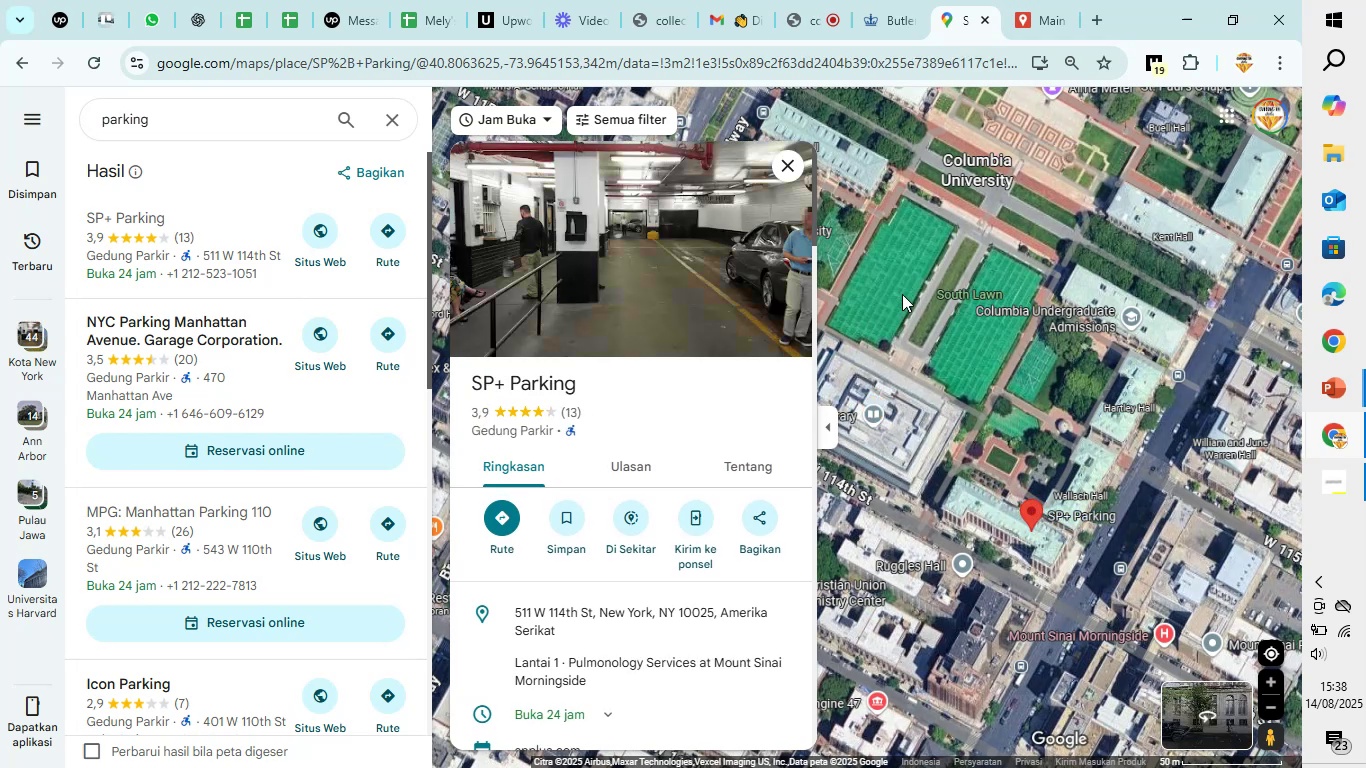 
wait(5.04)
 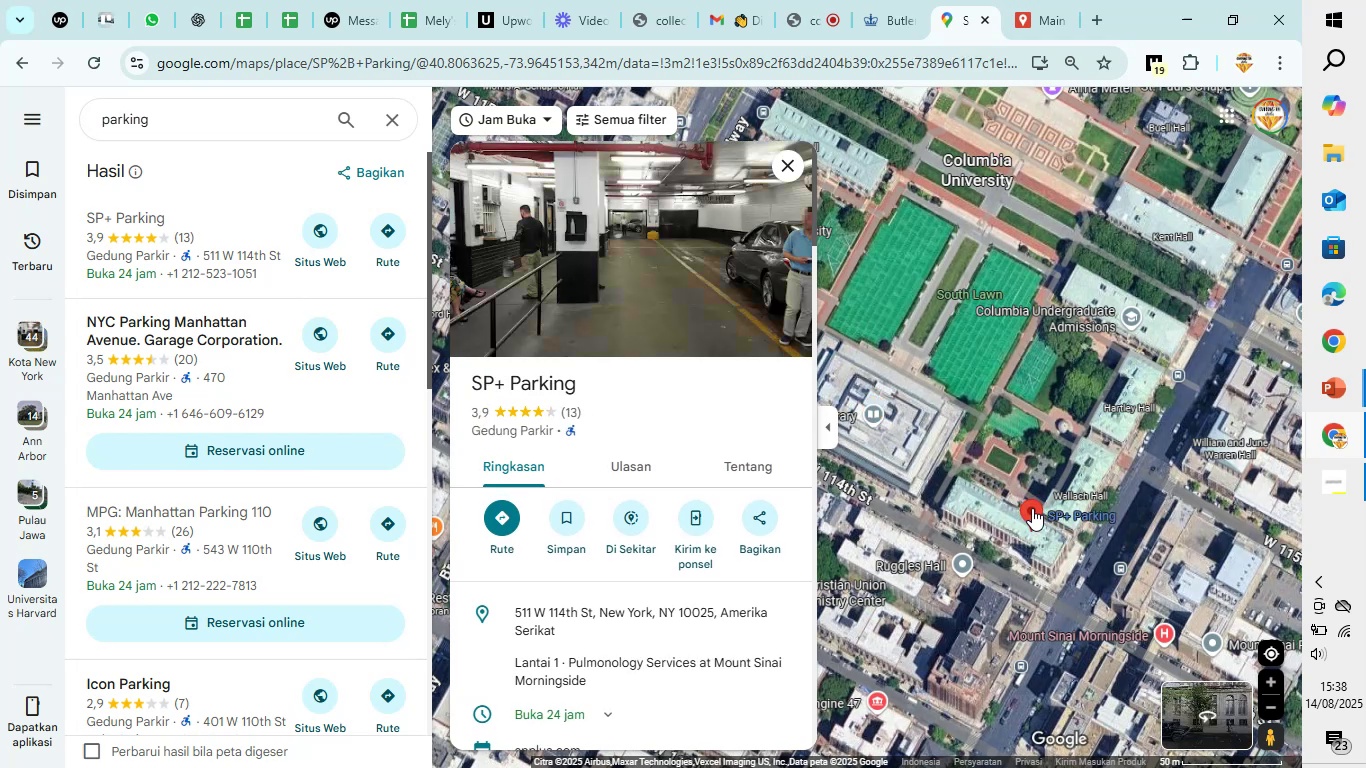 
left_click([778, 160])
 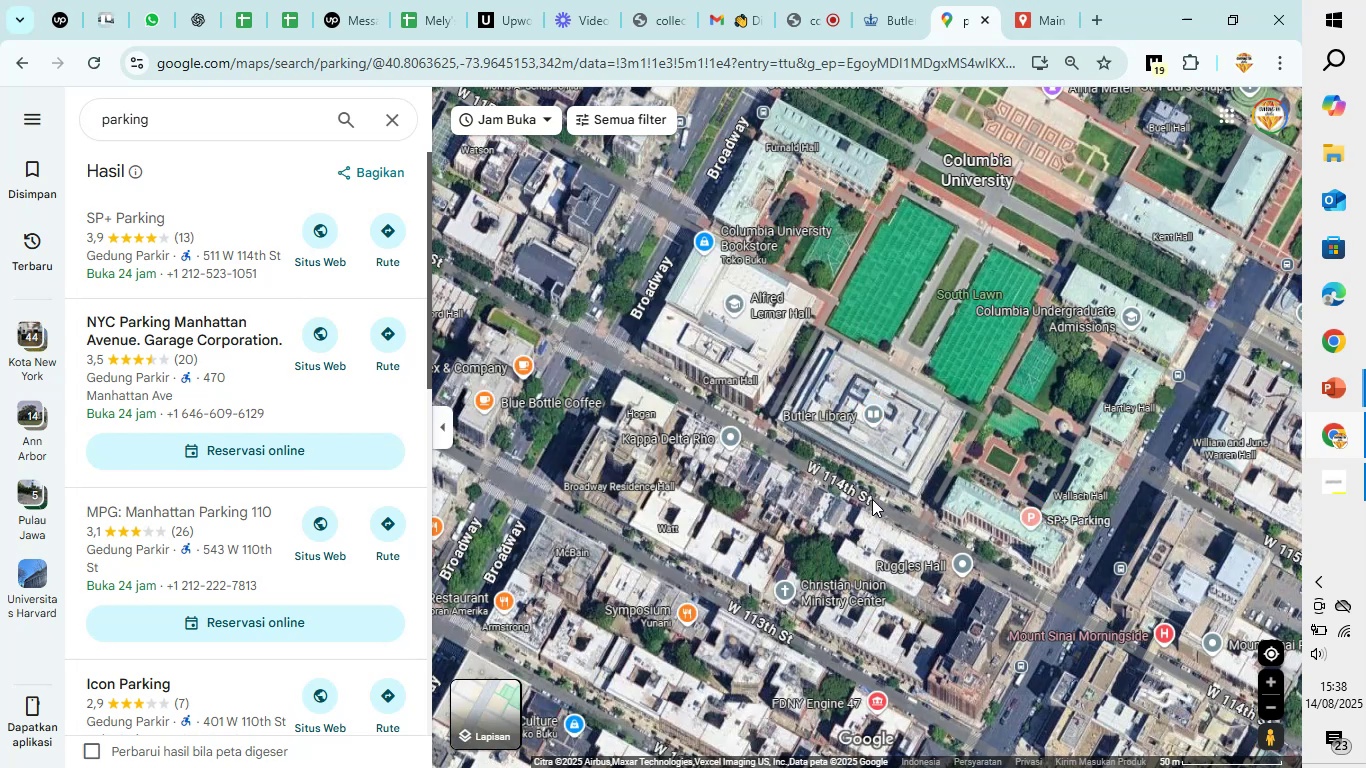 
left_click([872, 499])
 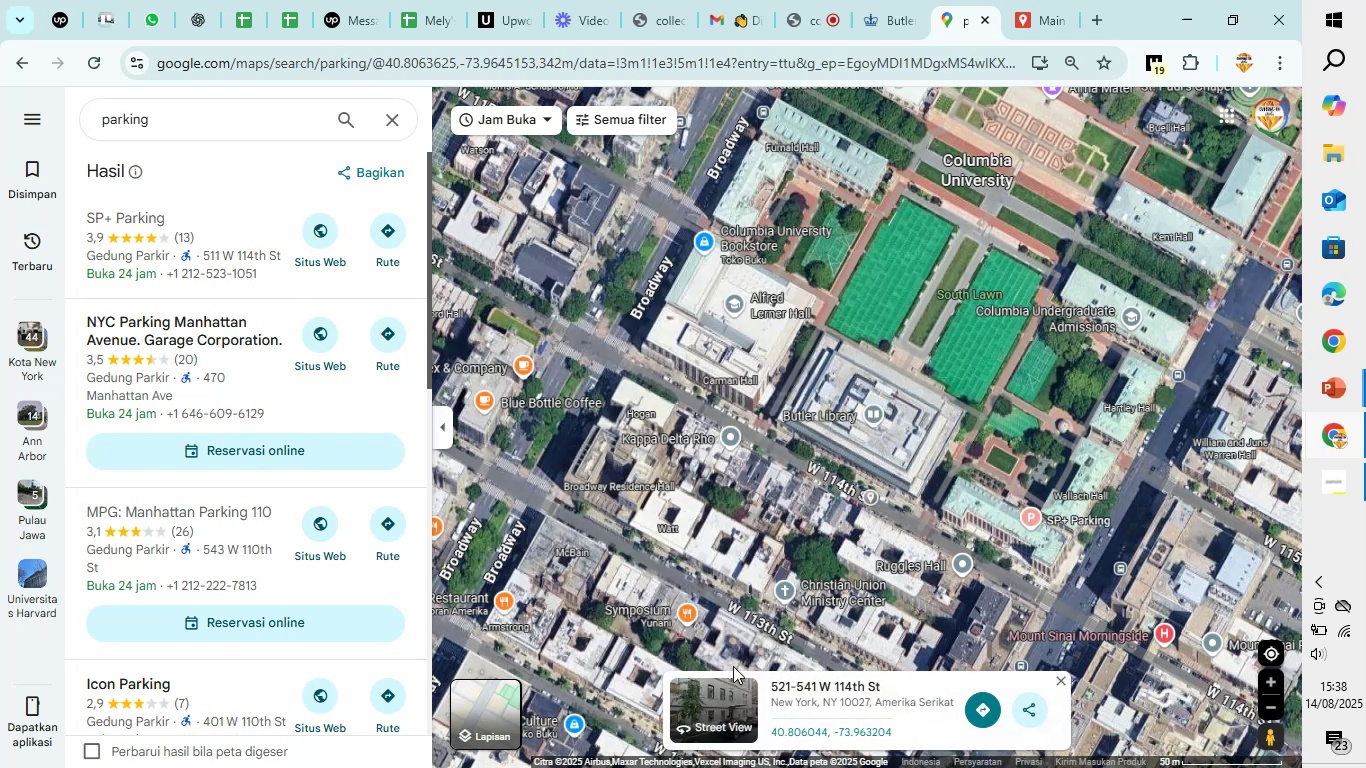 
left_click([722, 714])
 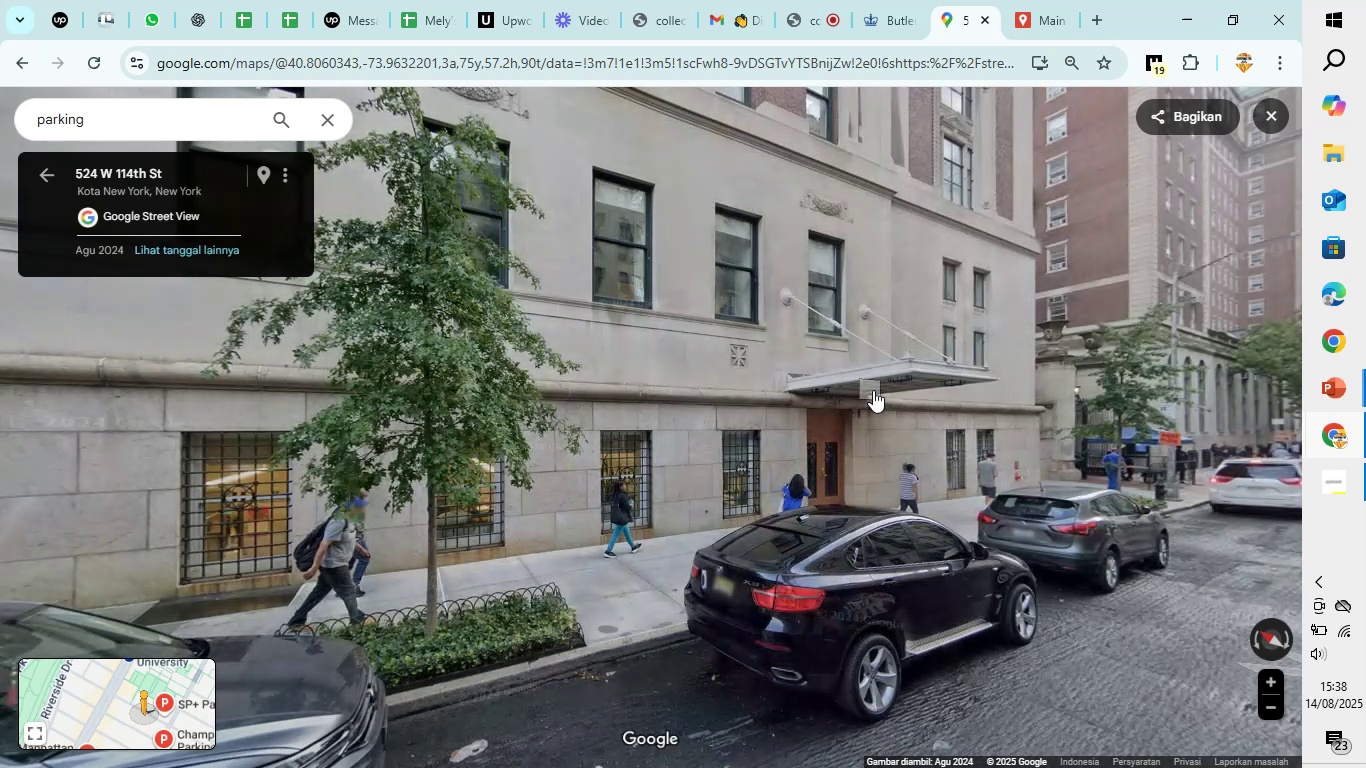 
left_click_drag(start_coordinate=[783, 362], to_coordinate=[1330, 437])
 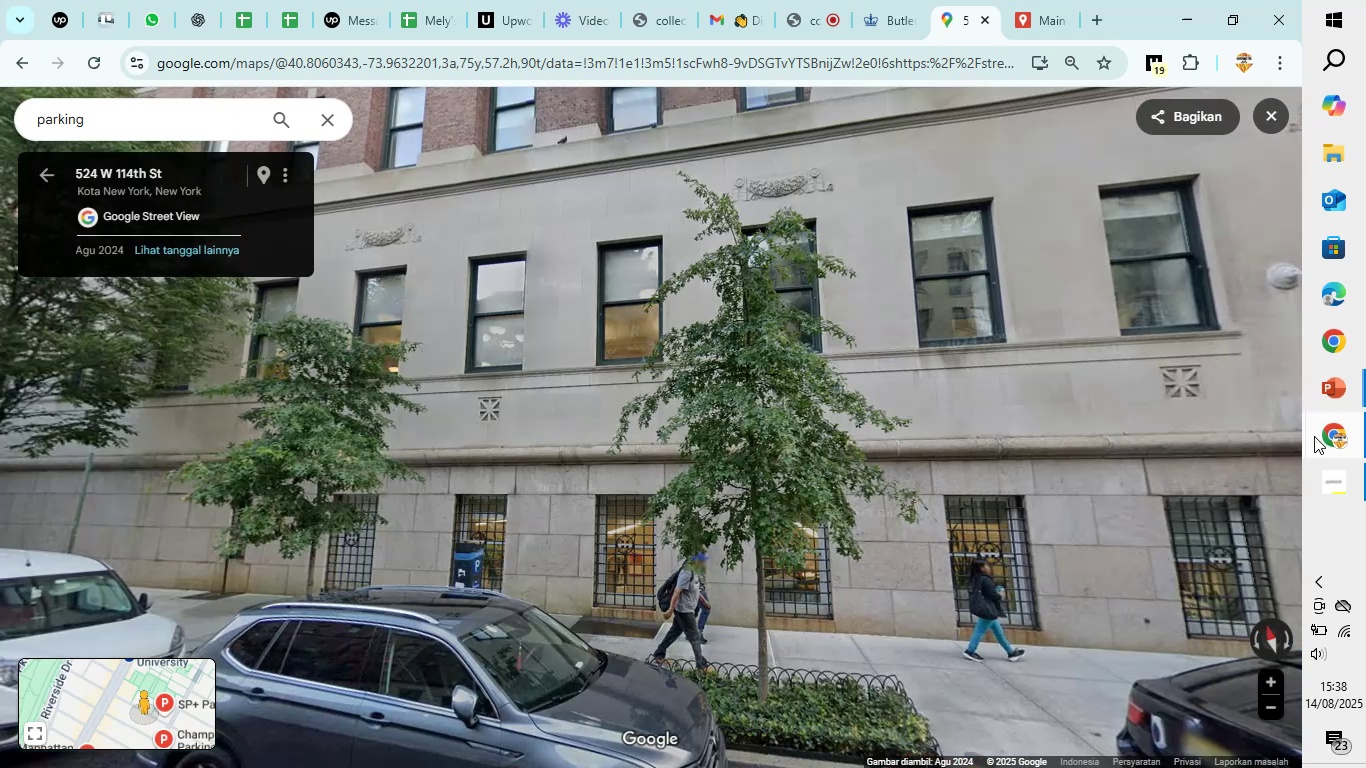 
left_click_drag(start_coordinate=[736, 401], to_coordinate=[388, 183])
 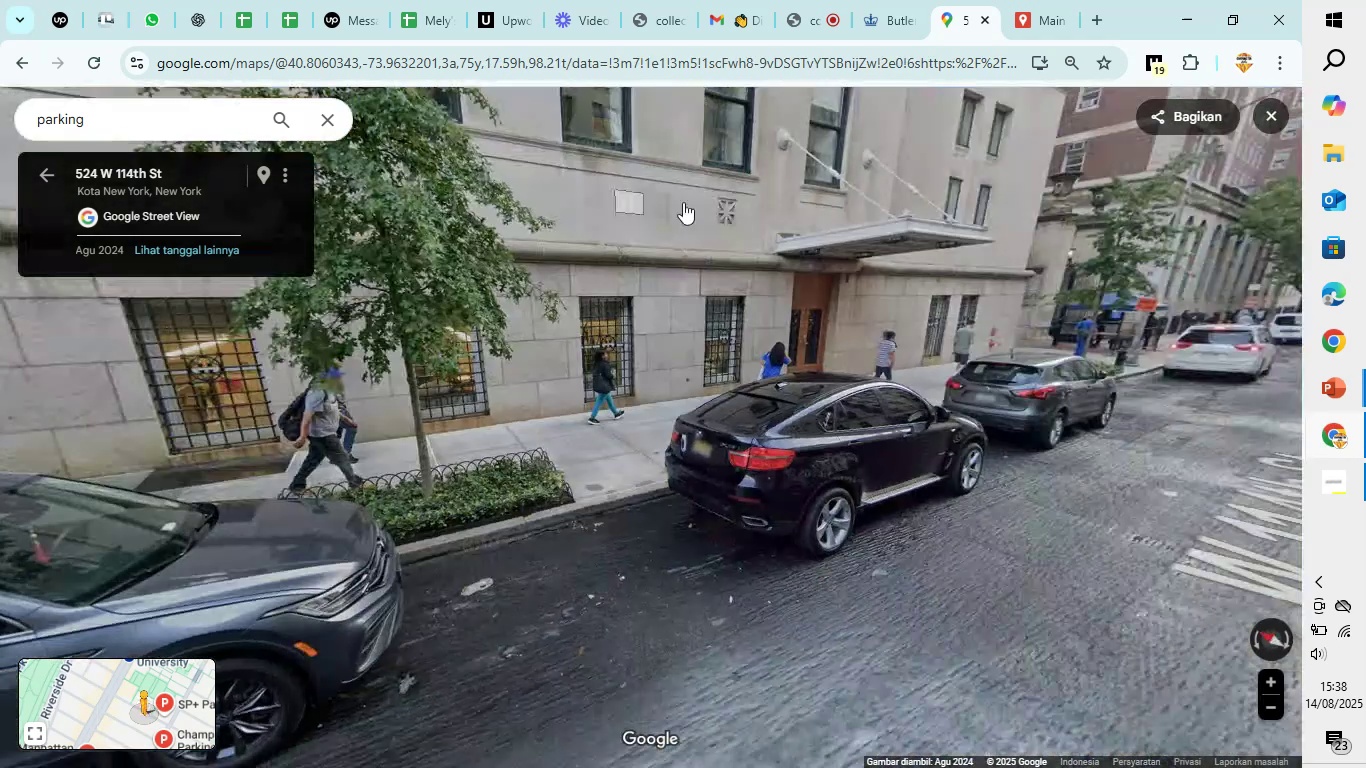 
left_click_drag(start_coordinate=[816, 202], to_coordinate=[405, 414])
 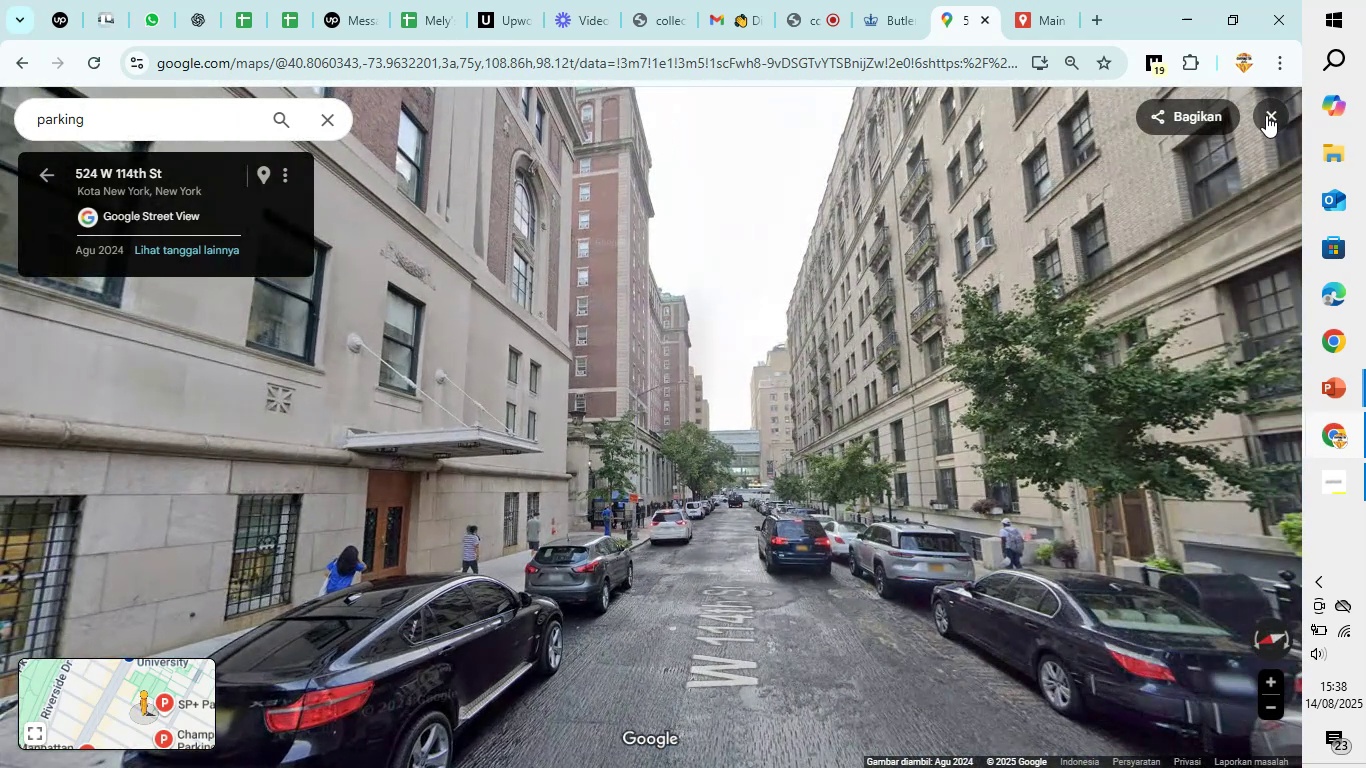 
left_click([1266, 115])
 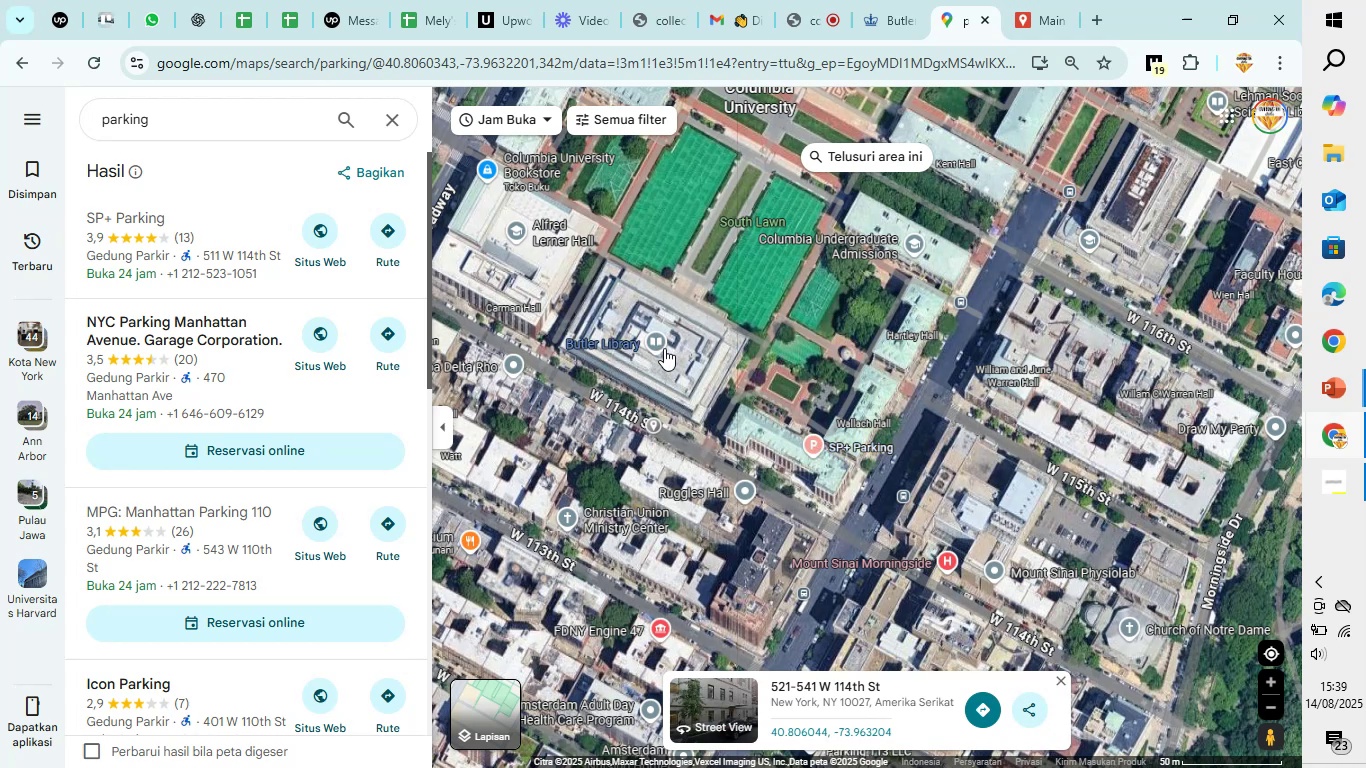 
left_click([810, 446])
 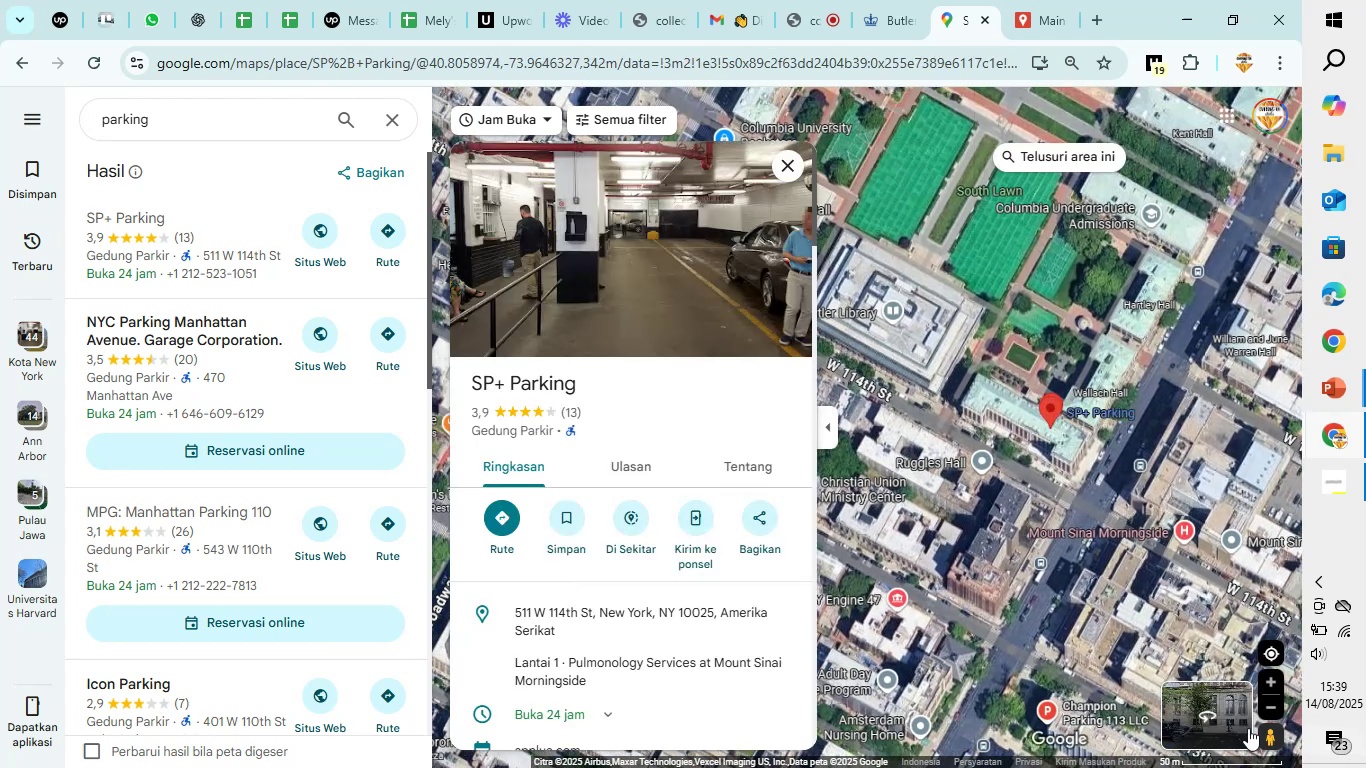 
left_click([1227, 701])
 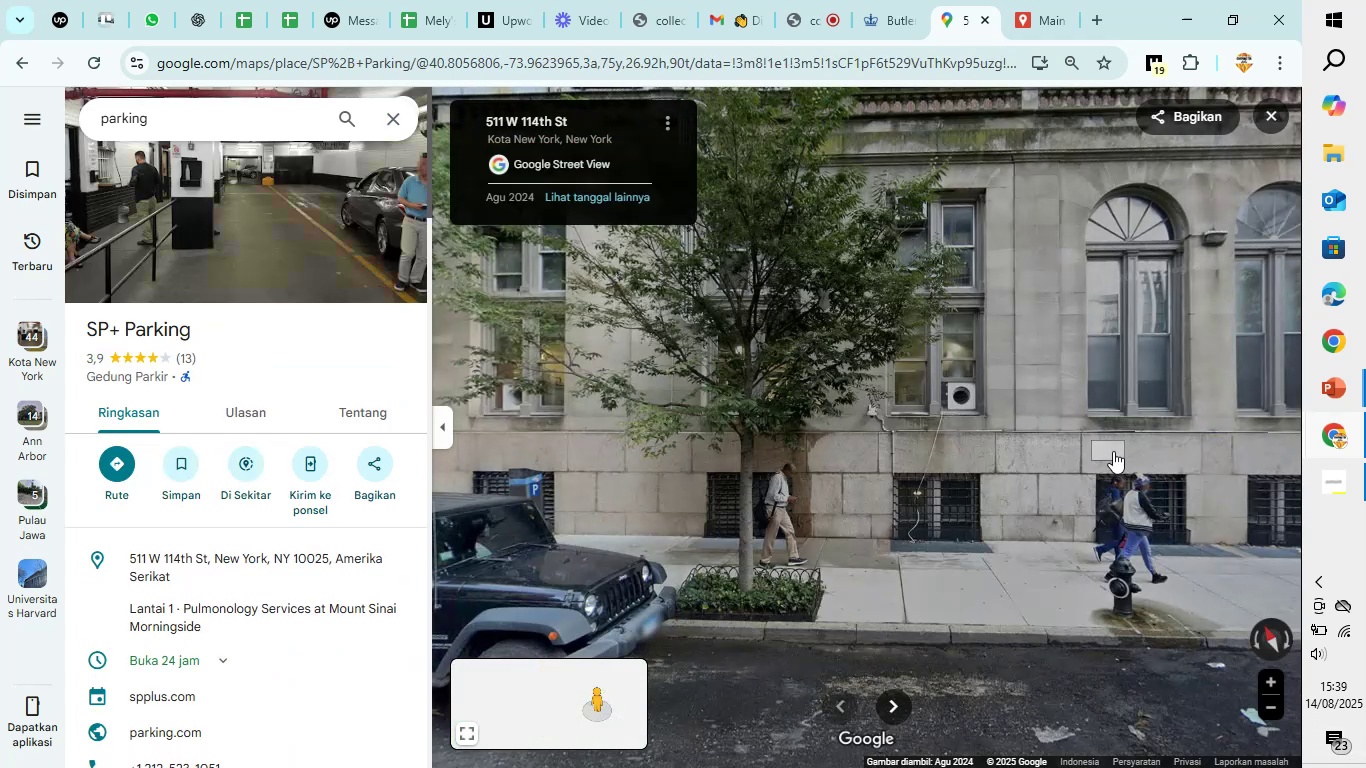 
left_click_drag(start_coordinate=[1127, 437], to_coordinate=[1297, 452])
 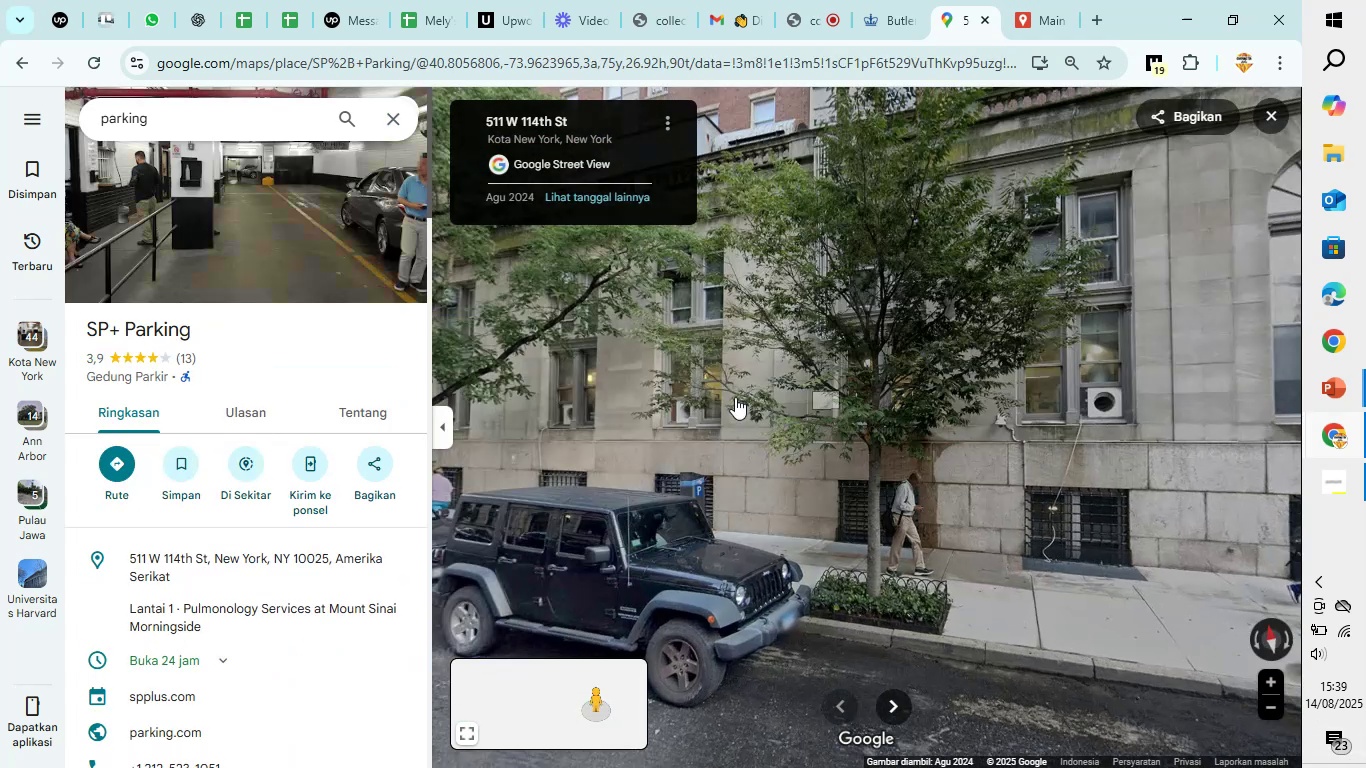 
left_click_drag(start_coordinate=[648, 397], to_coordinate=[1270, 405])
 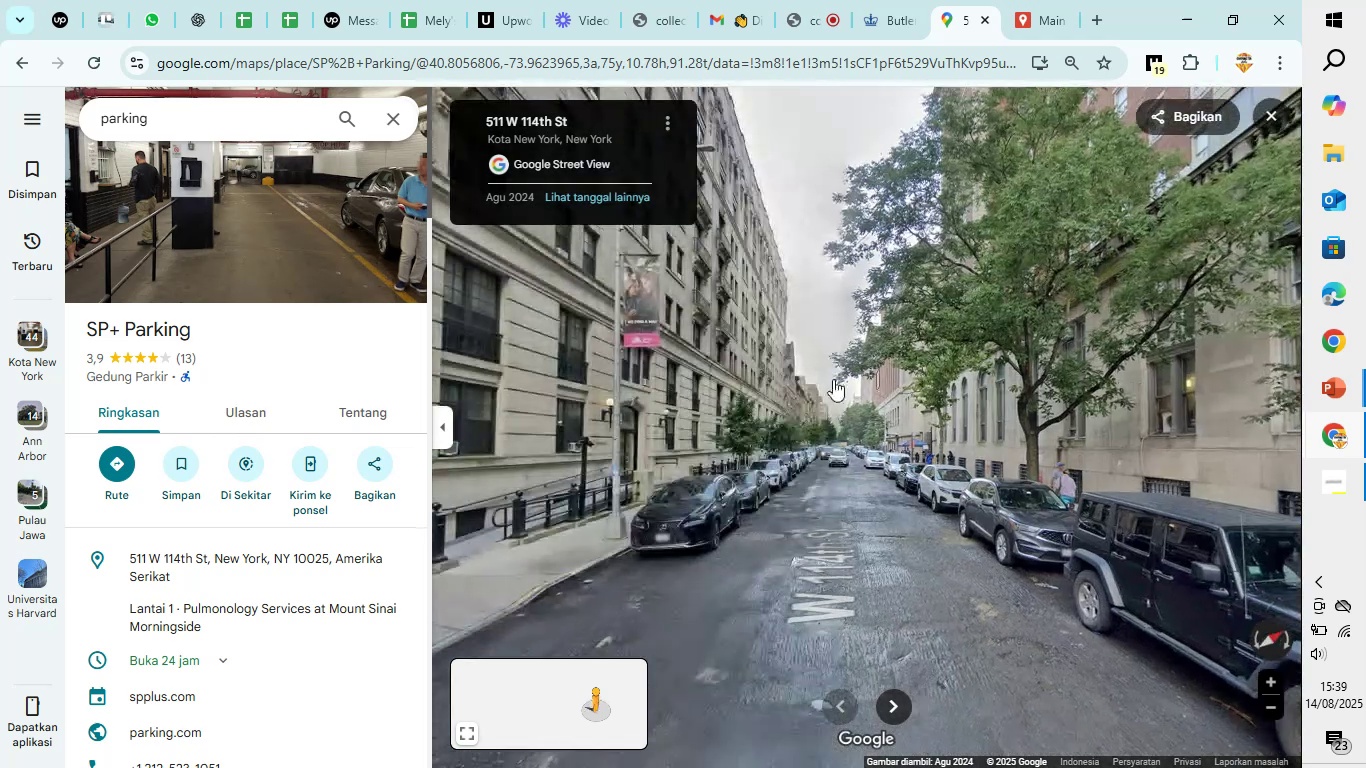 
left_click_drag(start_coordinate=[826, 379], to_coordinate=[1125, 373])
 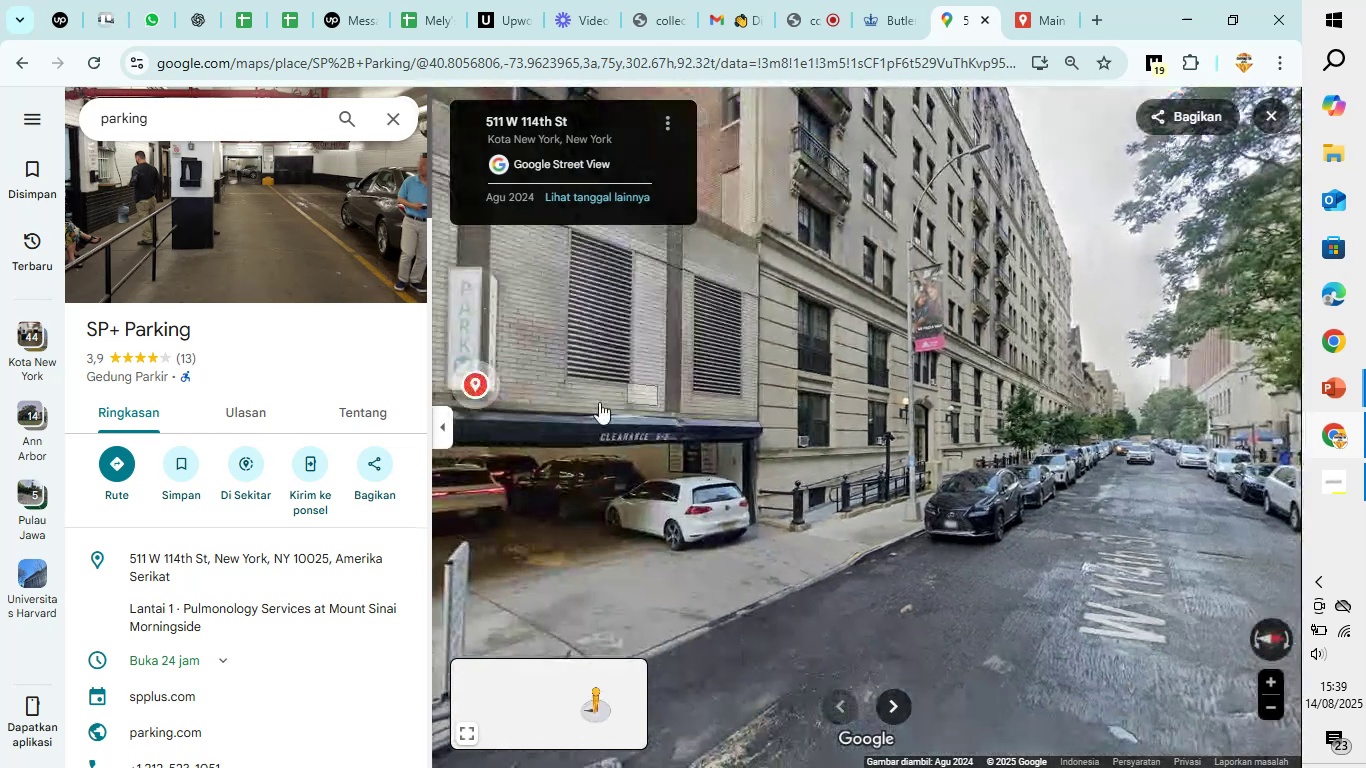 
left_click_drag(start_coordinate=[570, 404], to_coordinate=[882, 391])
 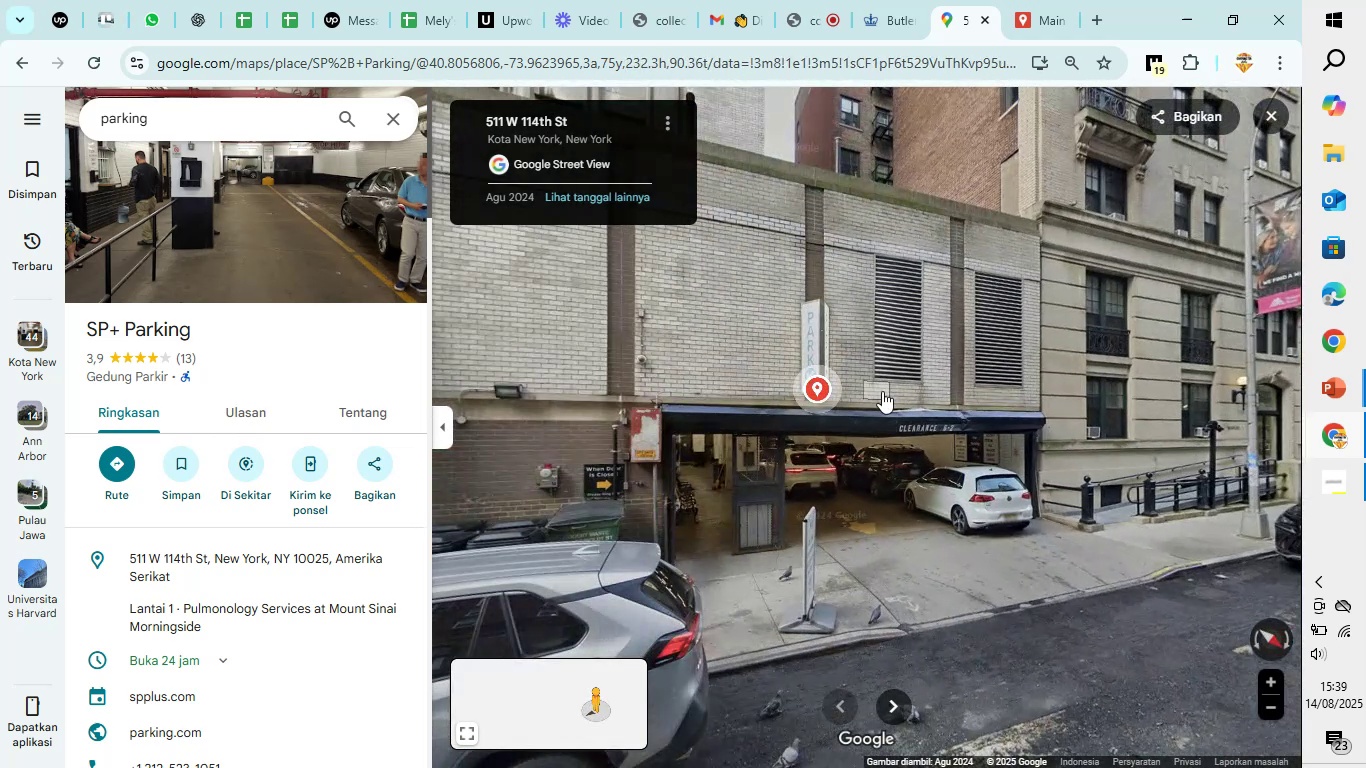 
left_click([882, 391])
 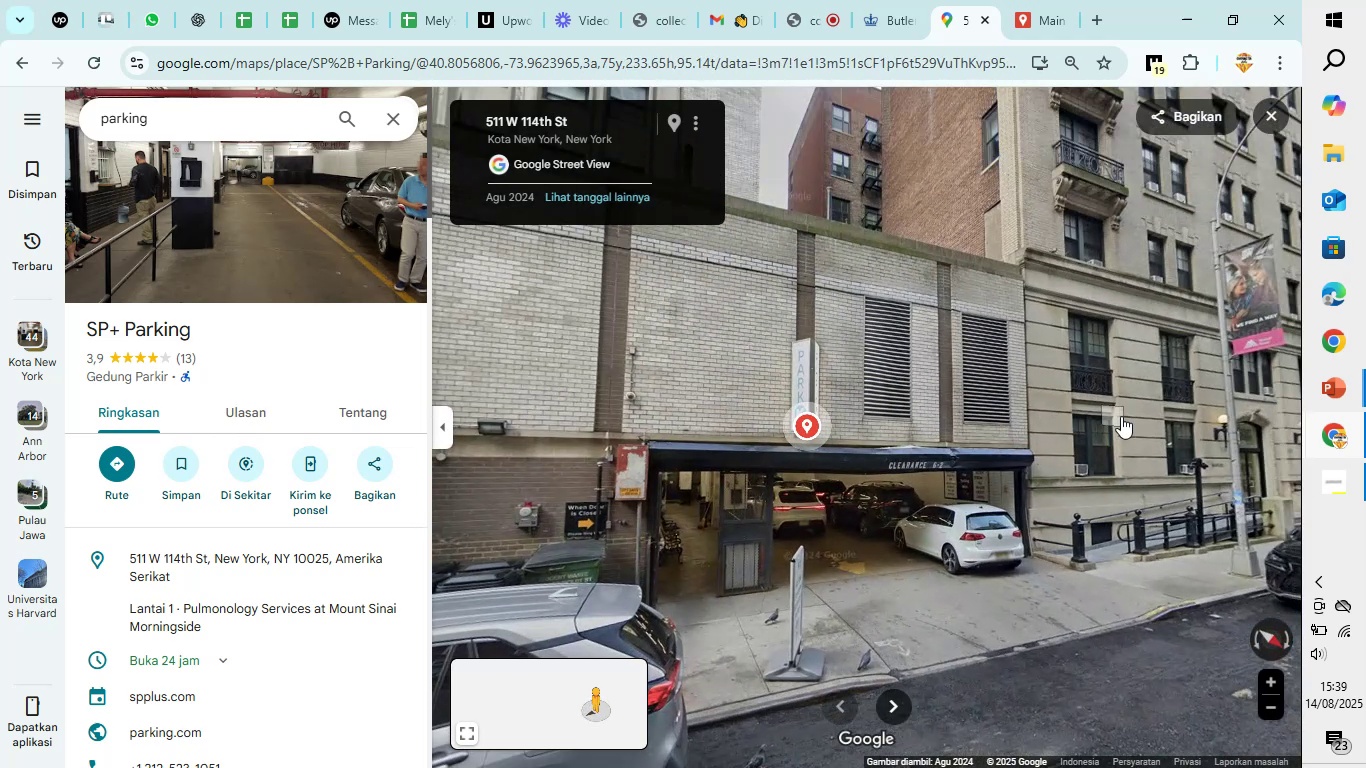 
left_click_drag(start_coordinate=[1121, 416], to_coordinate=[618, 360])
 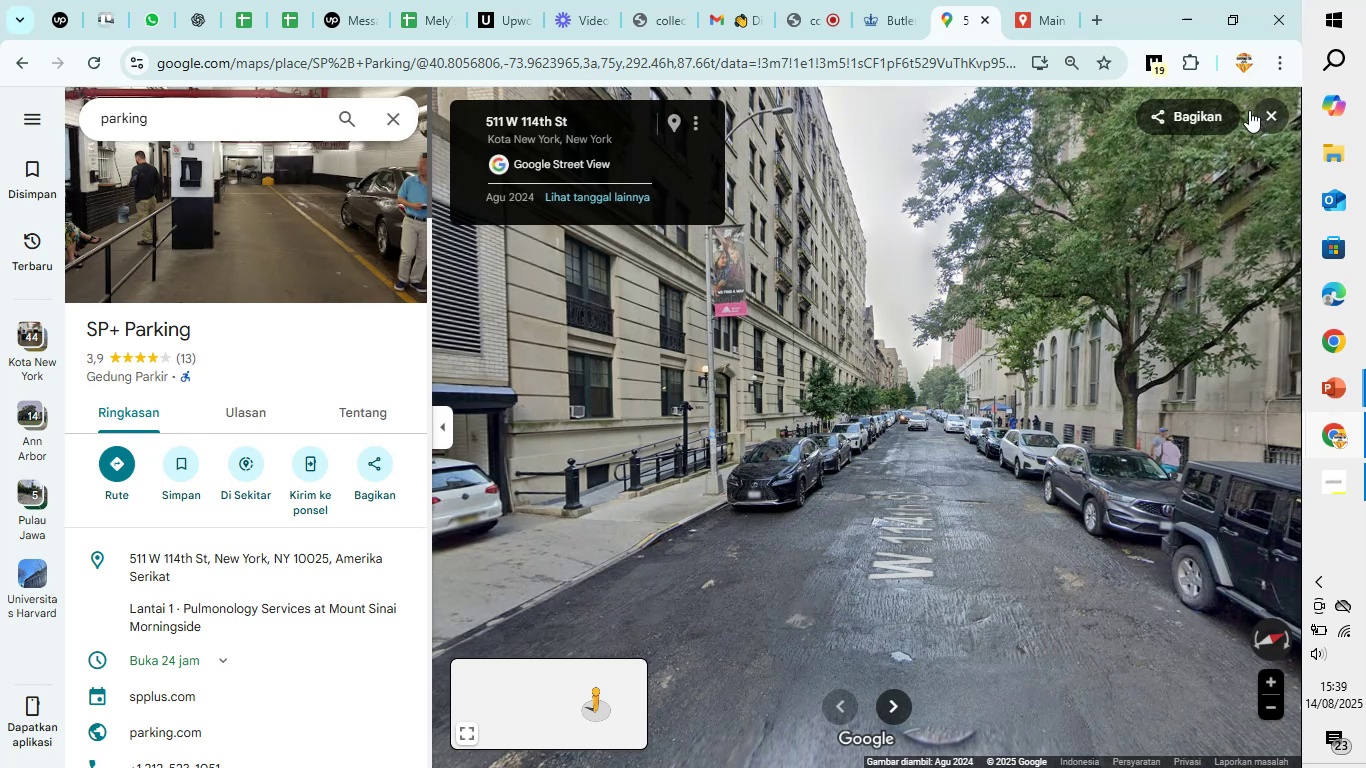 
left_click([1272, 107])
 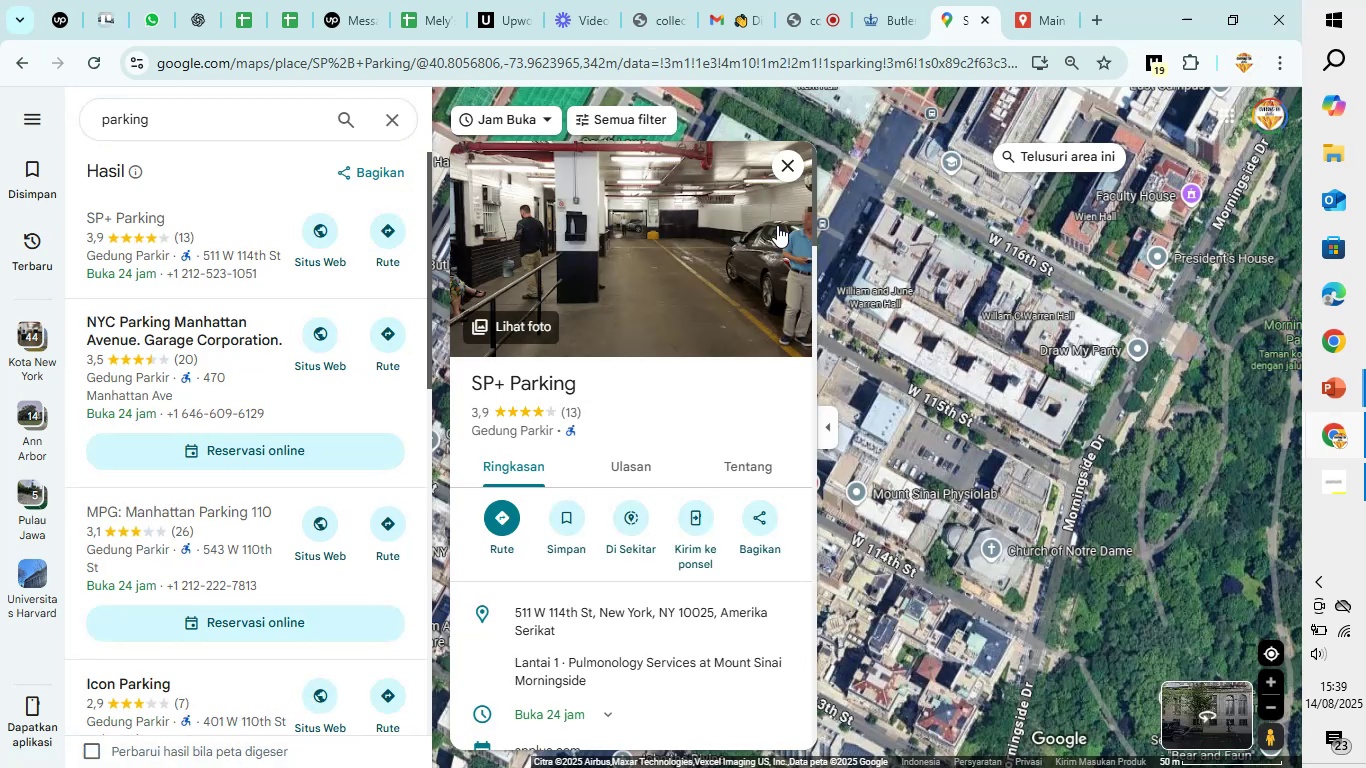 
left_click([791, 167])
 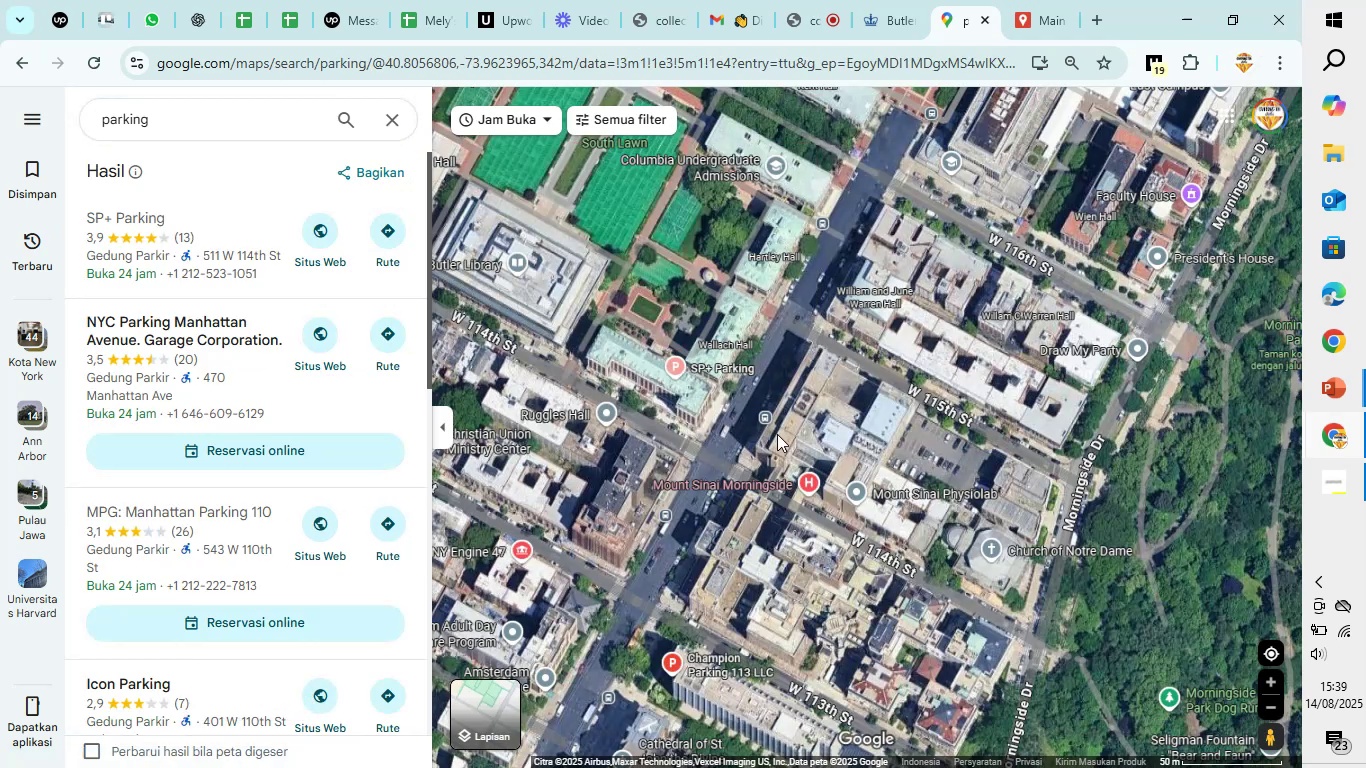 
left_click_drag(start_coordinate=[787, 418], to_coordinate=[973, 212])
 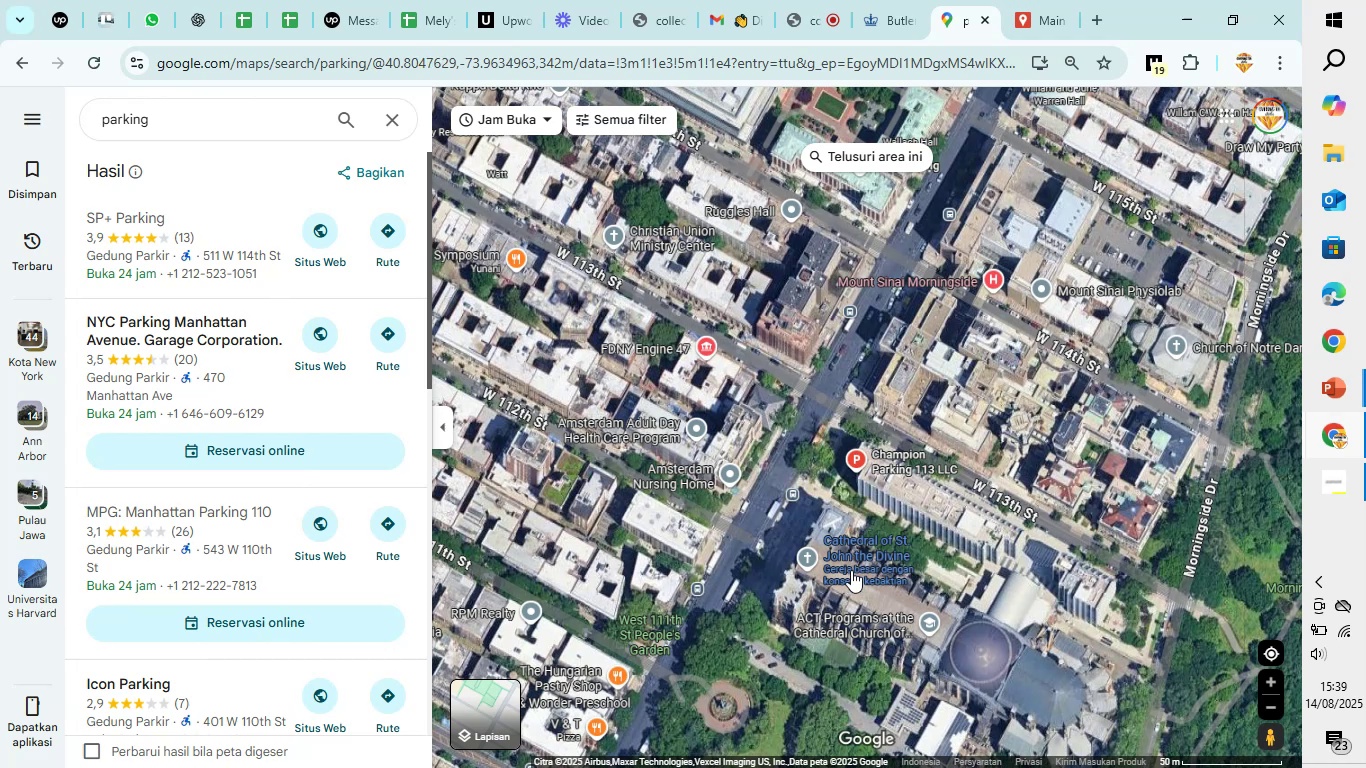 
scroll: coordinate [880, 539], scroll_direction: up, amount: 6.0
 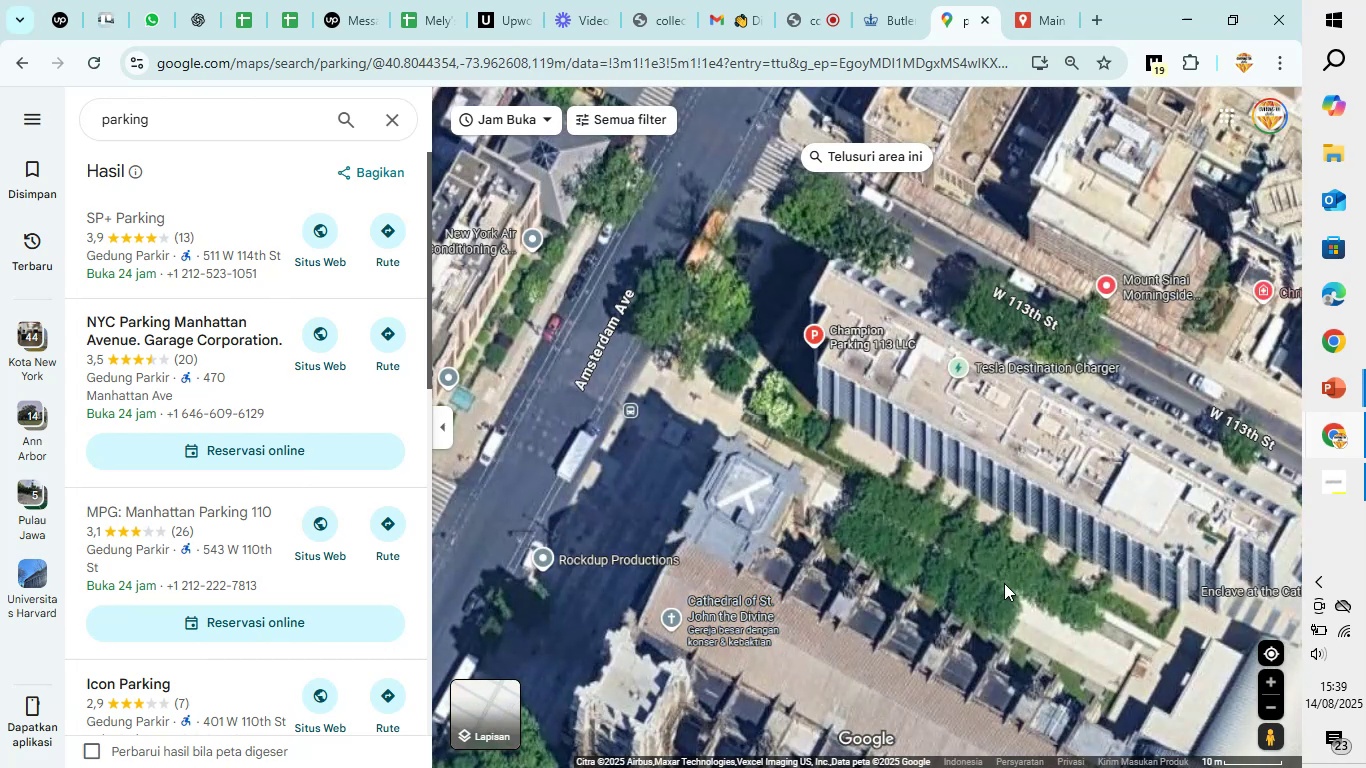 
left_click_drag(start_coordinate=[1029, 557], to_coordinate=[1225, 655])
 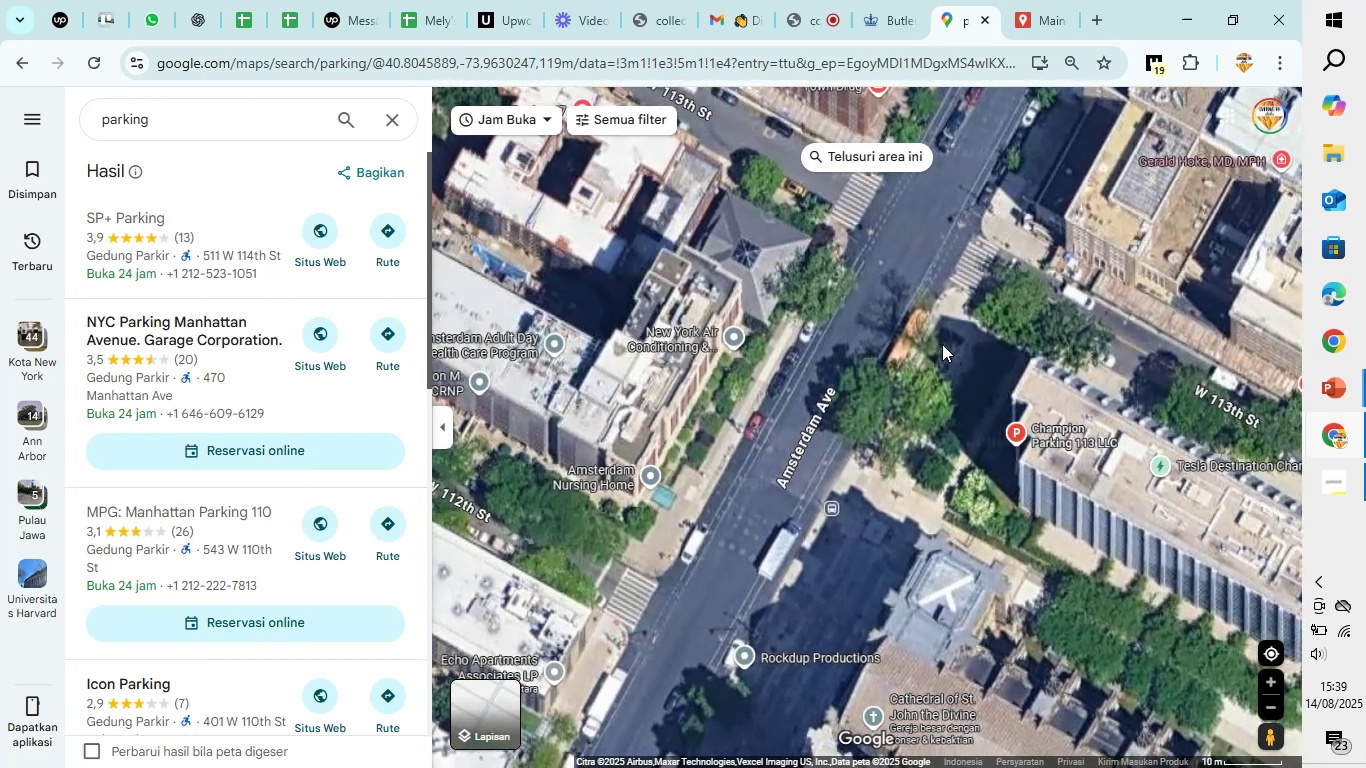 
left_click_drag(start_coordinate=[876, 285], to_coordinate=[952, 413])
 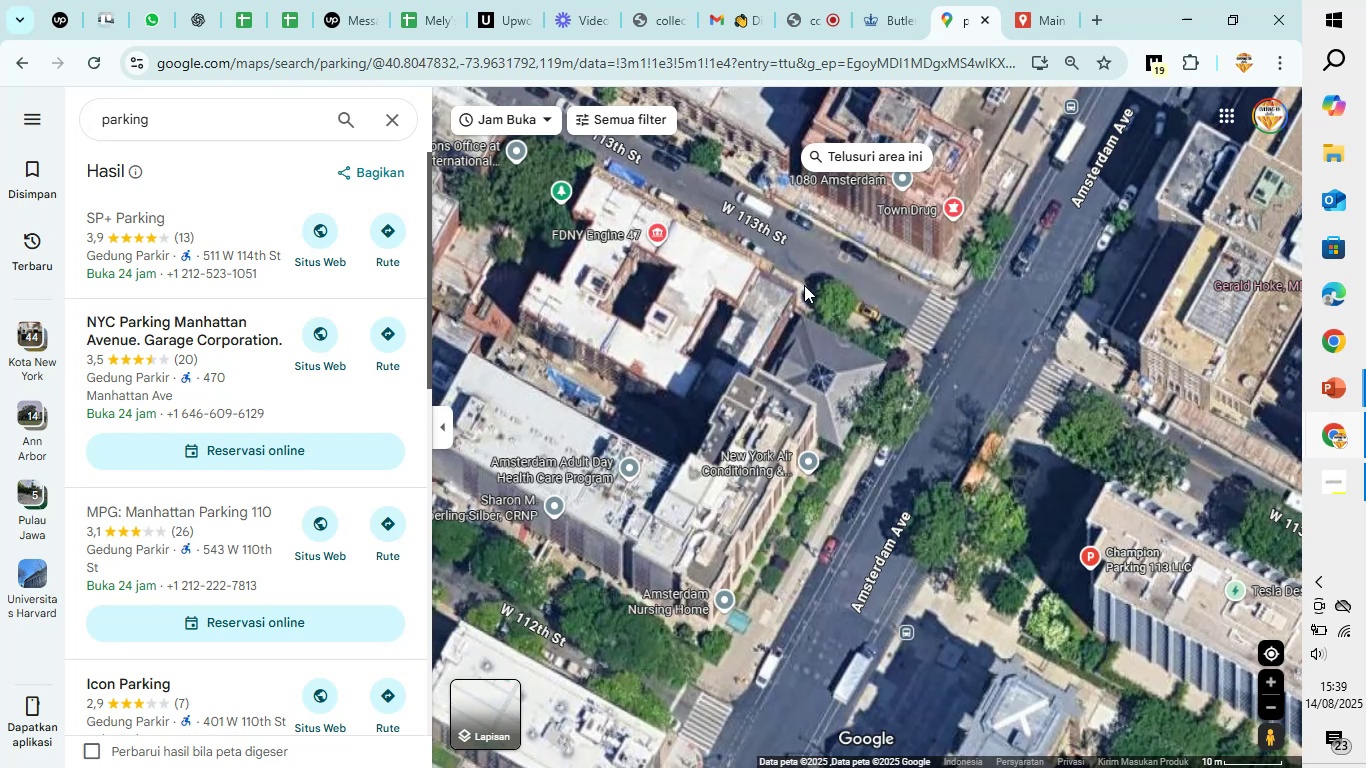 
left_click_drag(start_coordinate=[803, 269], to_coordinate=[872, 573])
 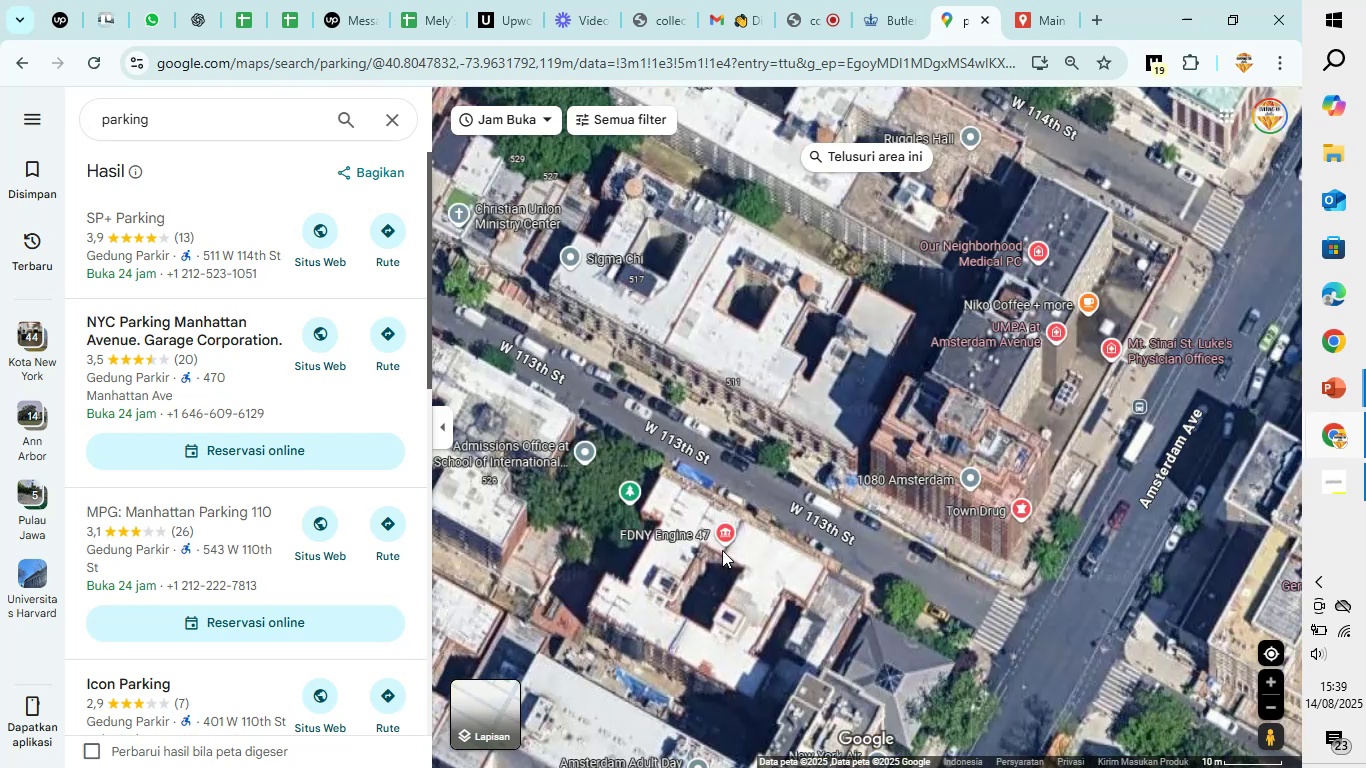 
mouse_move([722, 554])
 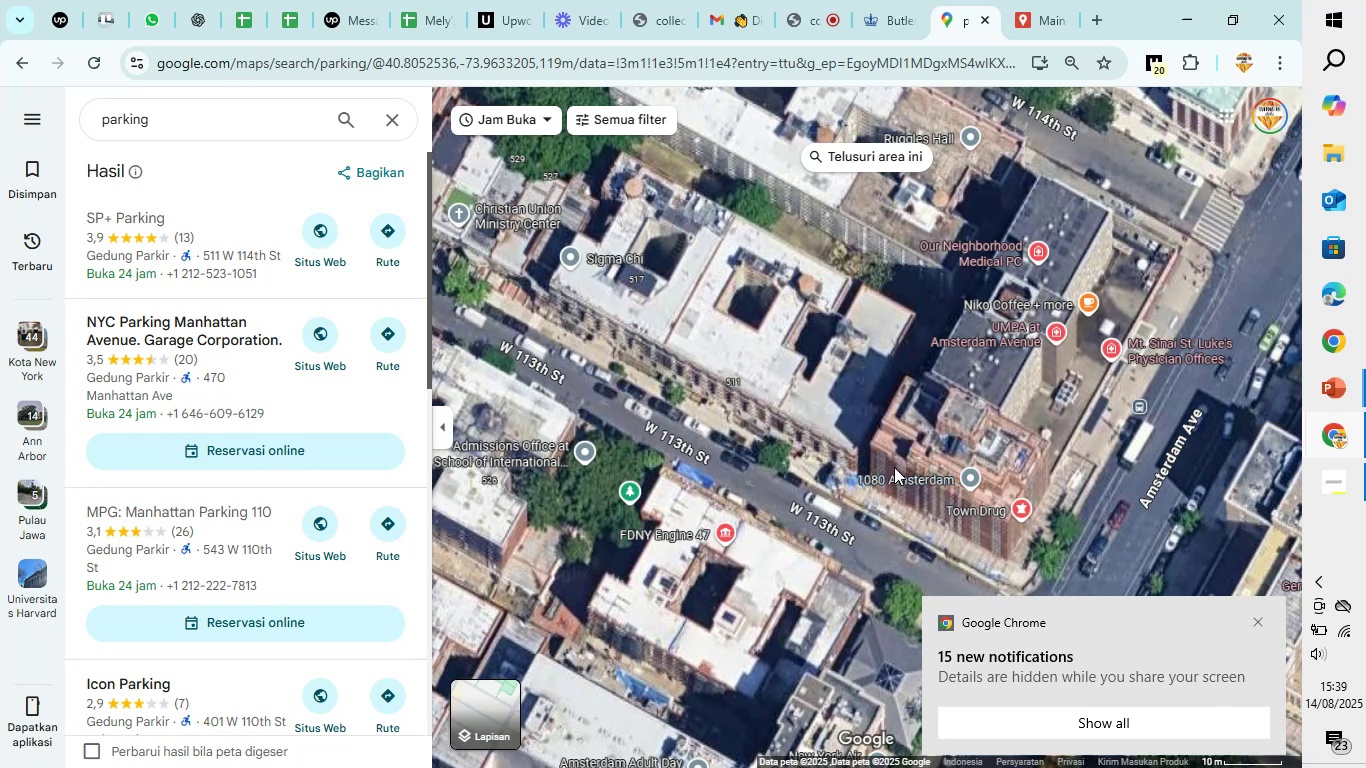 
mouse_move([948, 475])
 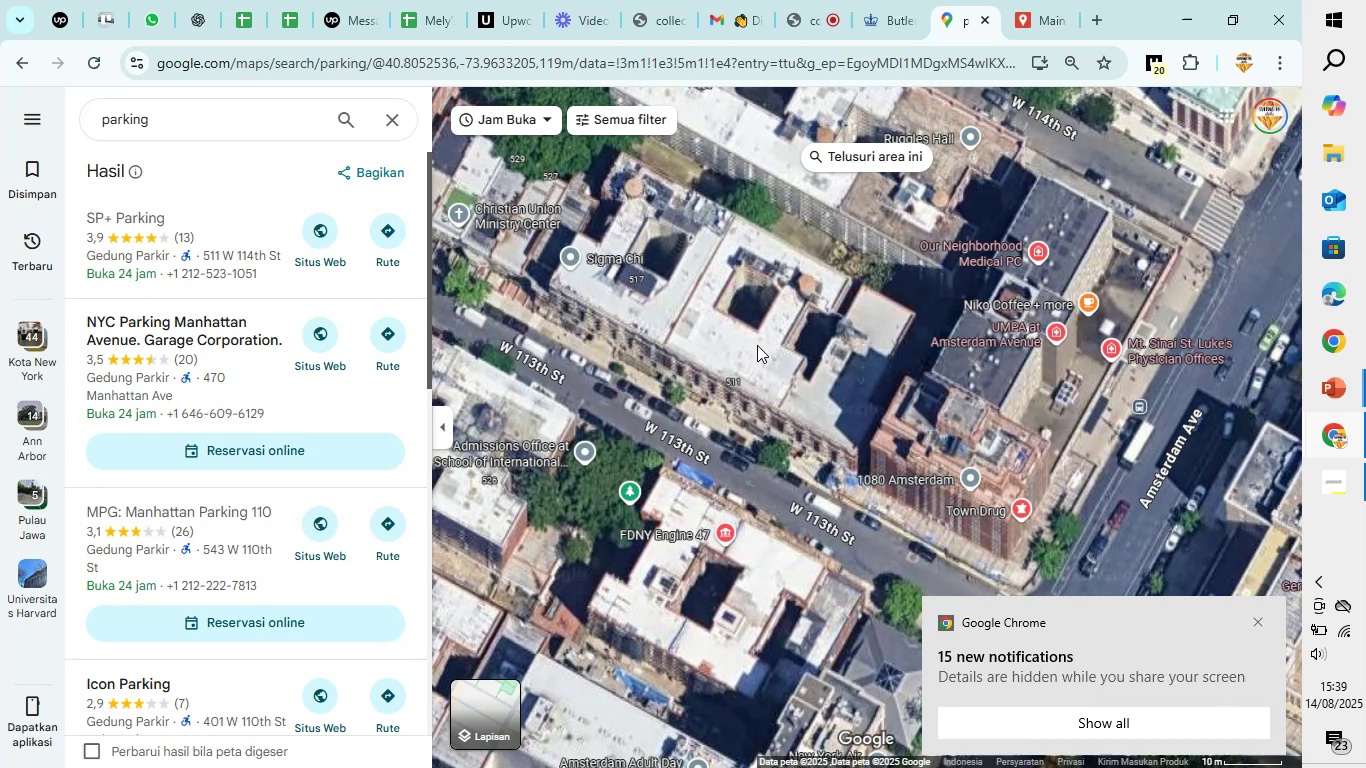 
left_click_drag(start_coordinate=[776, 327], to_coordinate=[721, 655])
 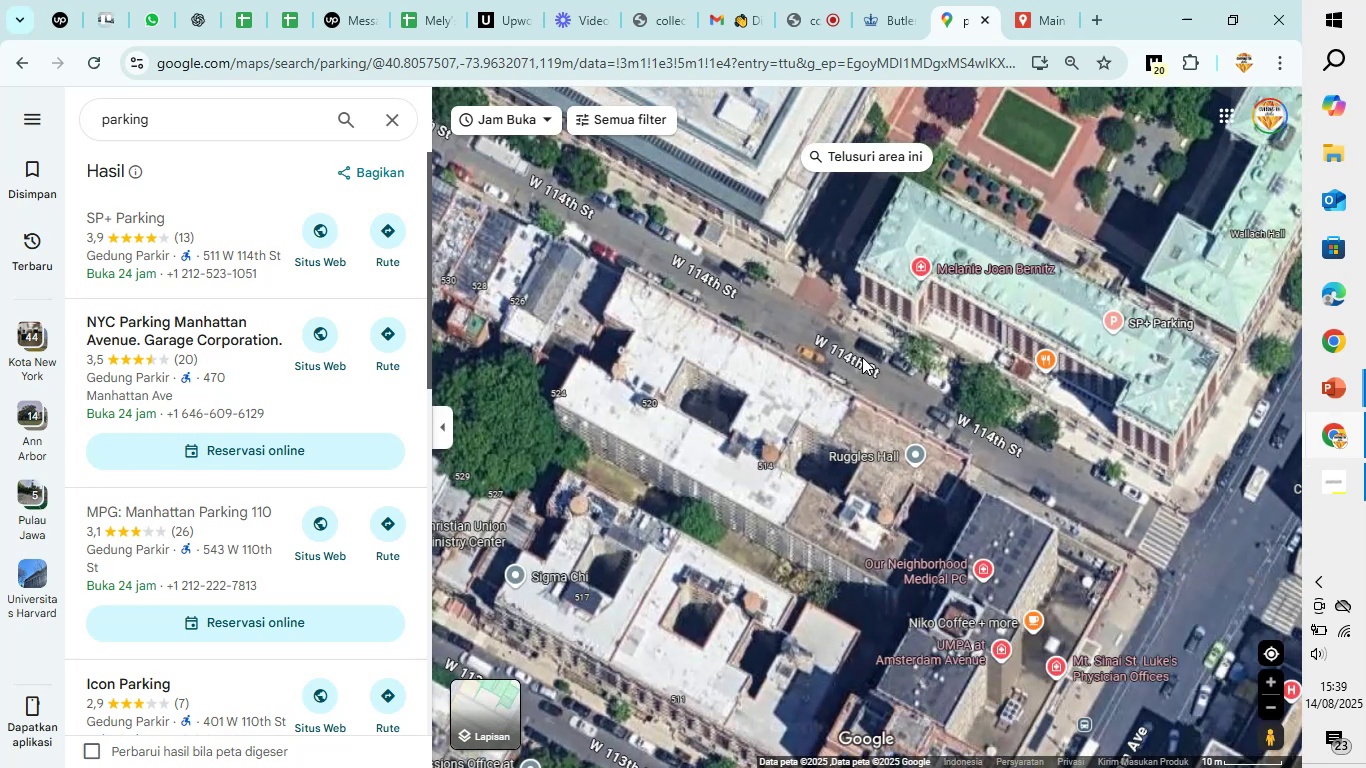 
left_click_drag(start_coordinate=[872, 343], to_coordinate=[819, 434])
 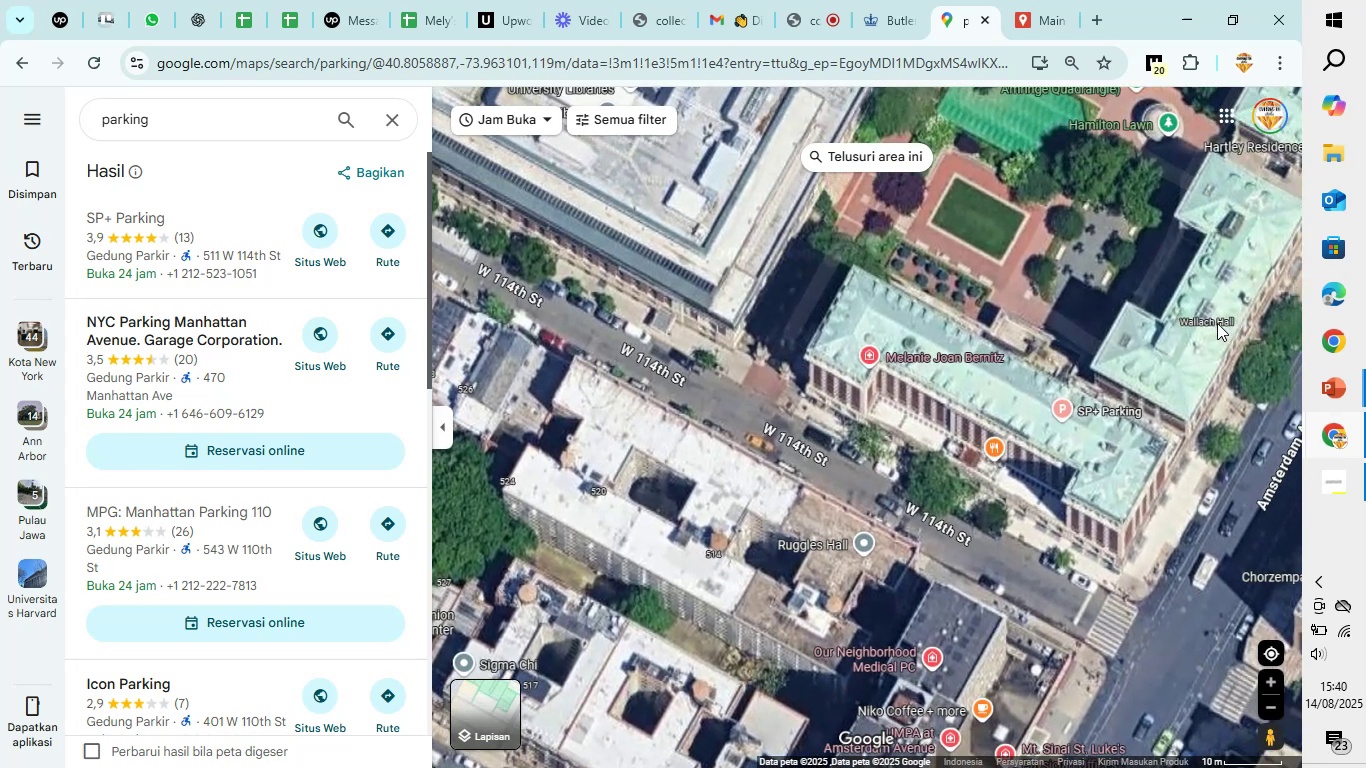 
left_click_drag(start_coordinate=[1211, 376], to_coordinate=[1093, 405])
 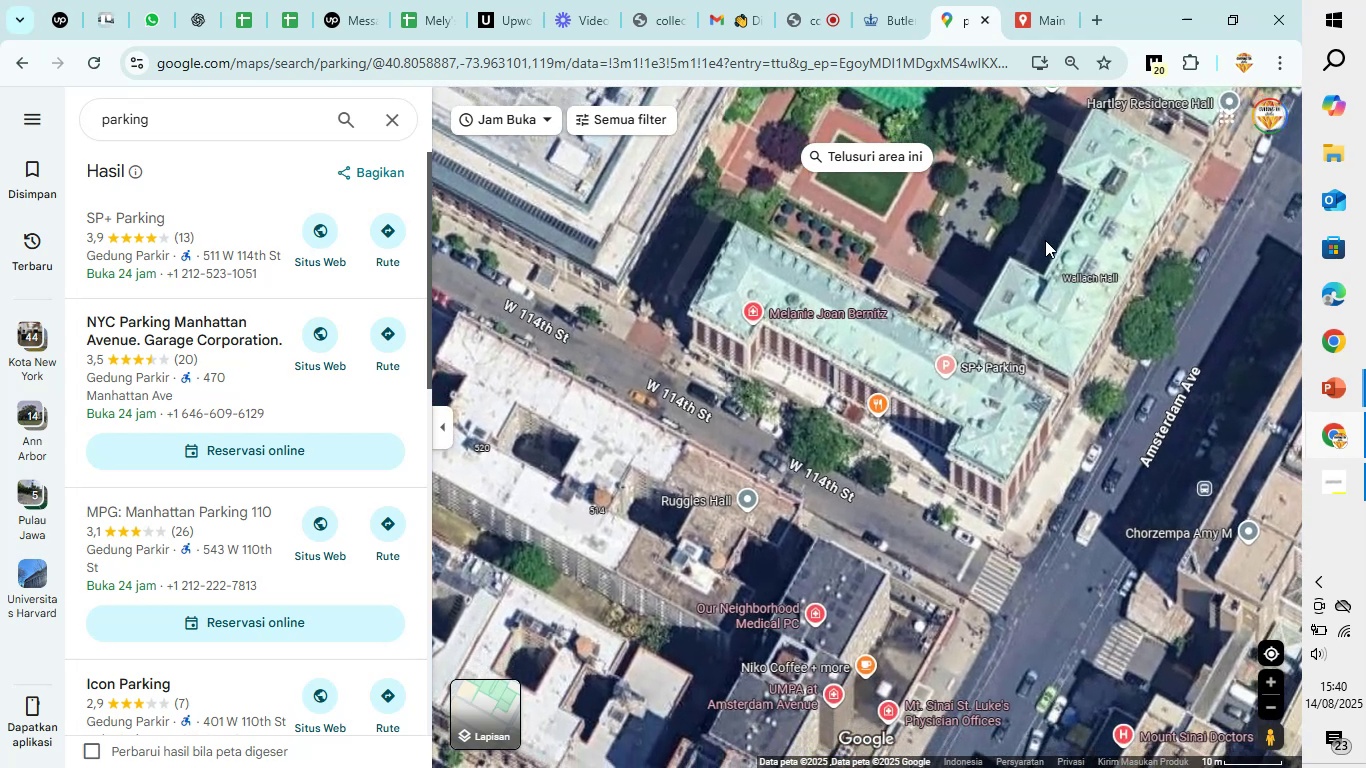 
left_click_drag(start_coordinate=[1028, 202], to_coordinate=[1020, 387])
 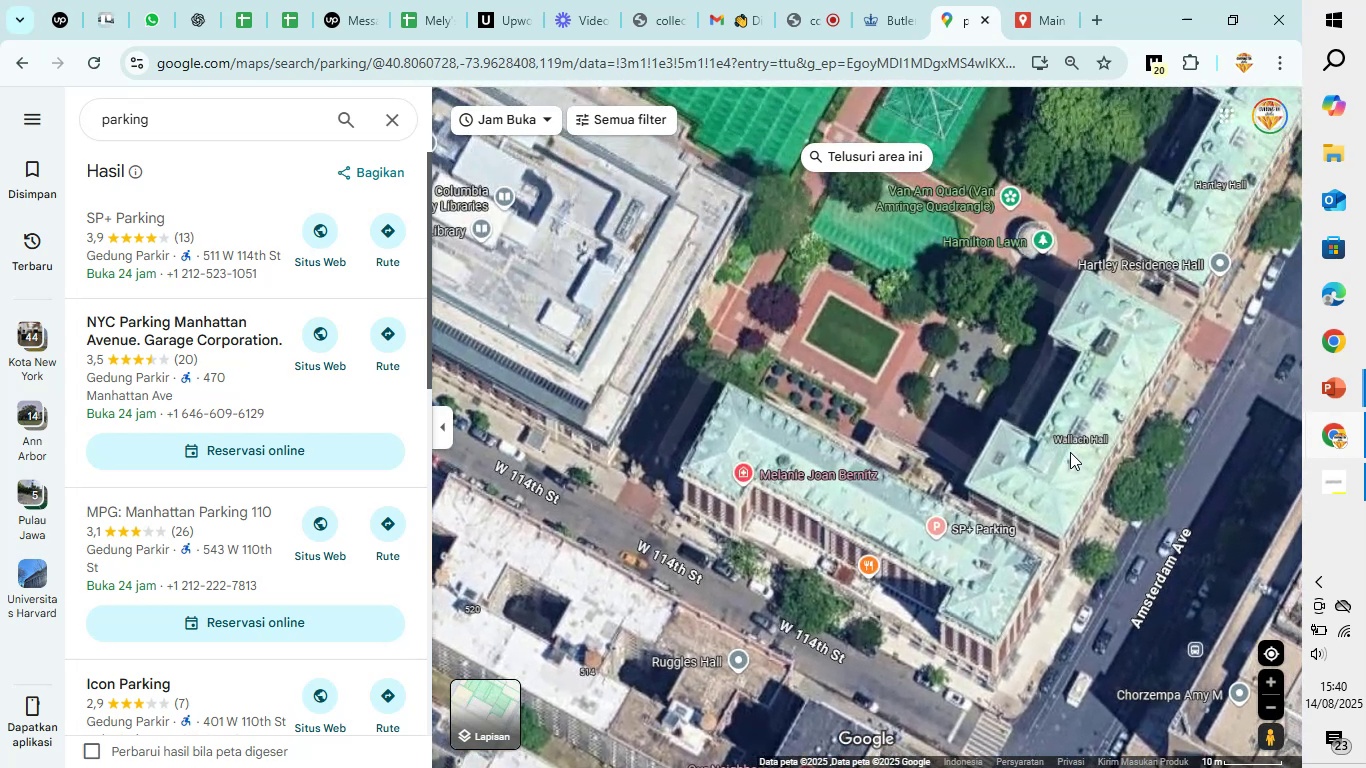 
left_click([1081, 439])
 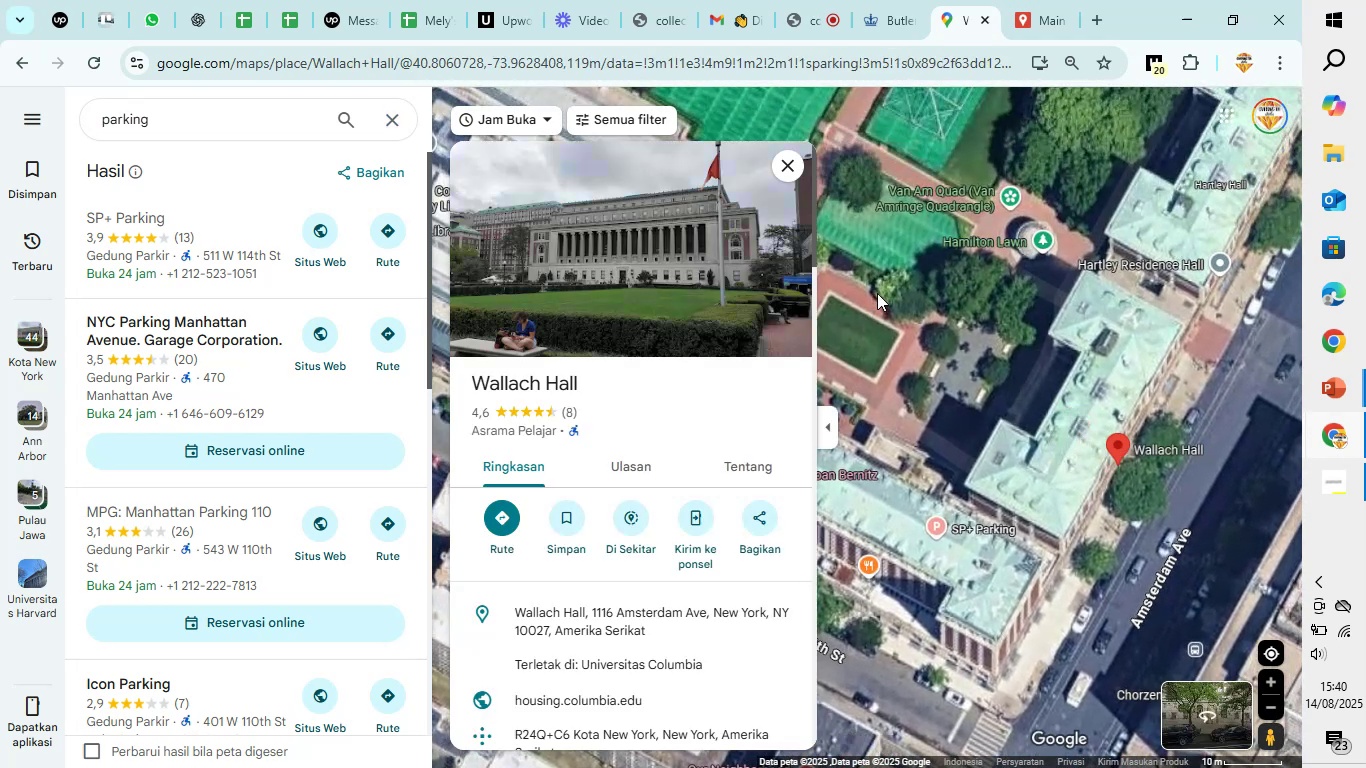 
left_click([770, 284])
 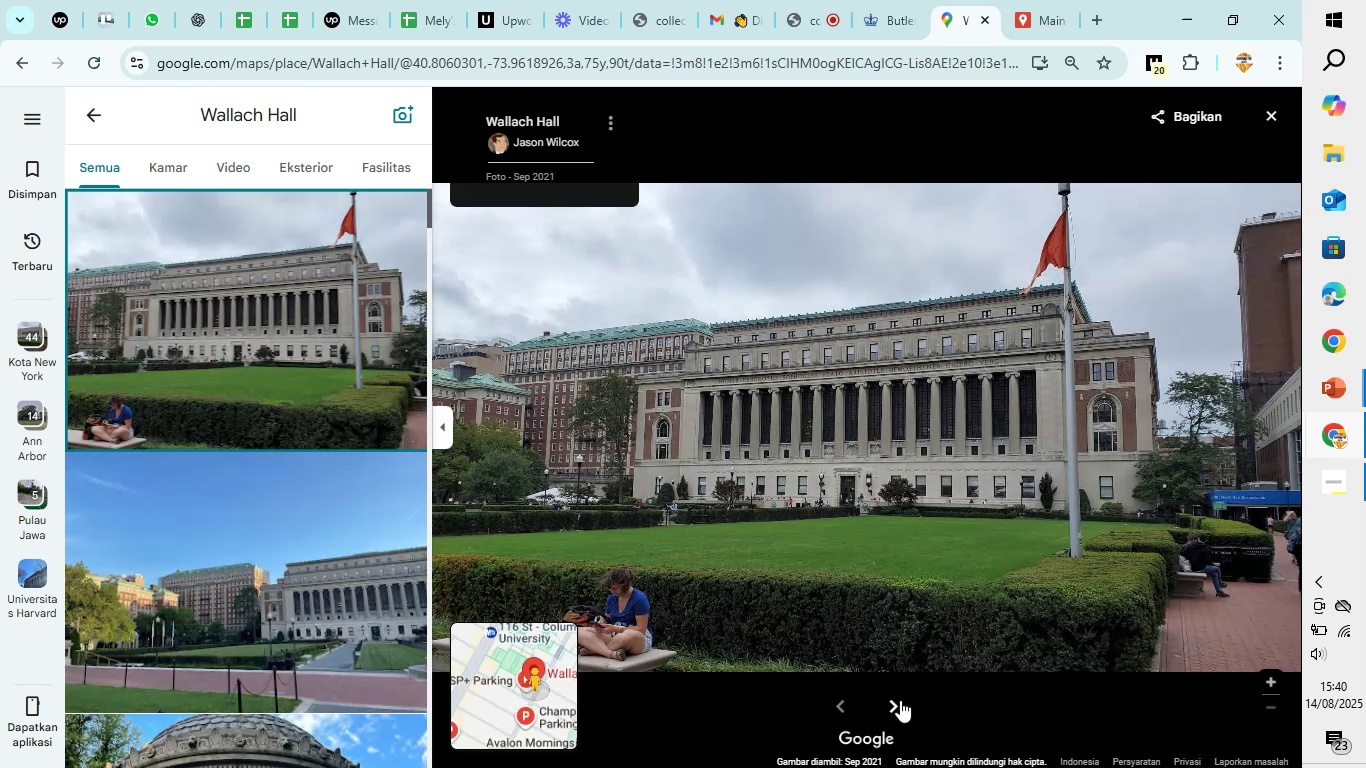 
left_click([900, 700])
 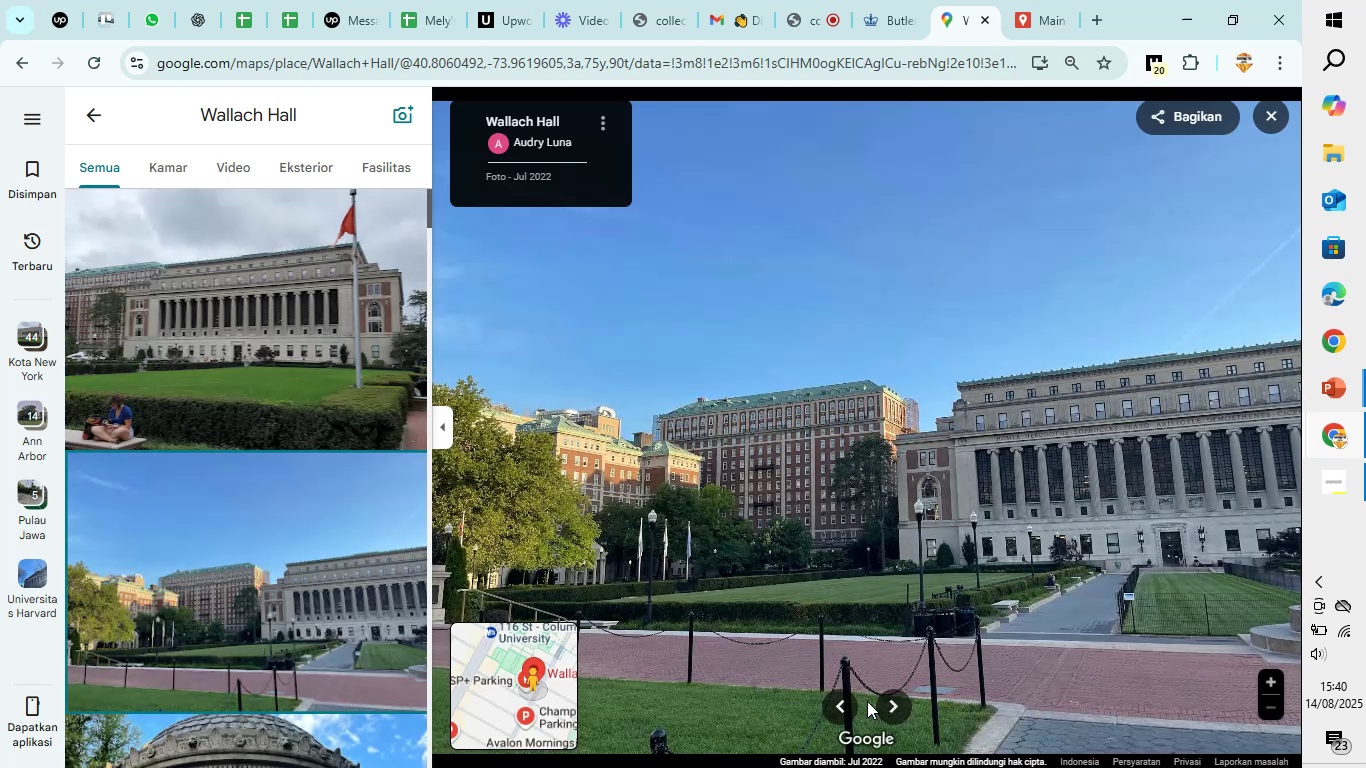 
left_click([867, 701])
 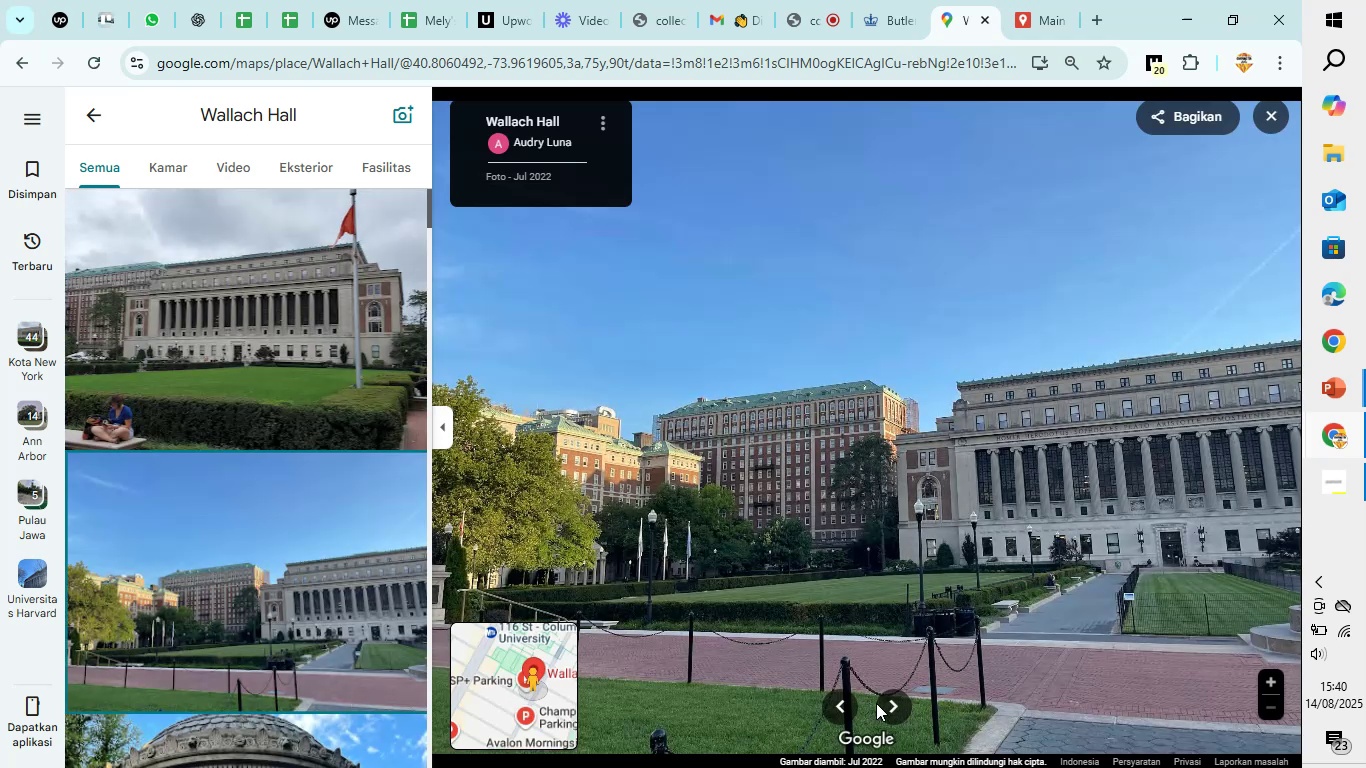 
left_click([888, 703])
 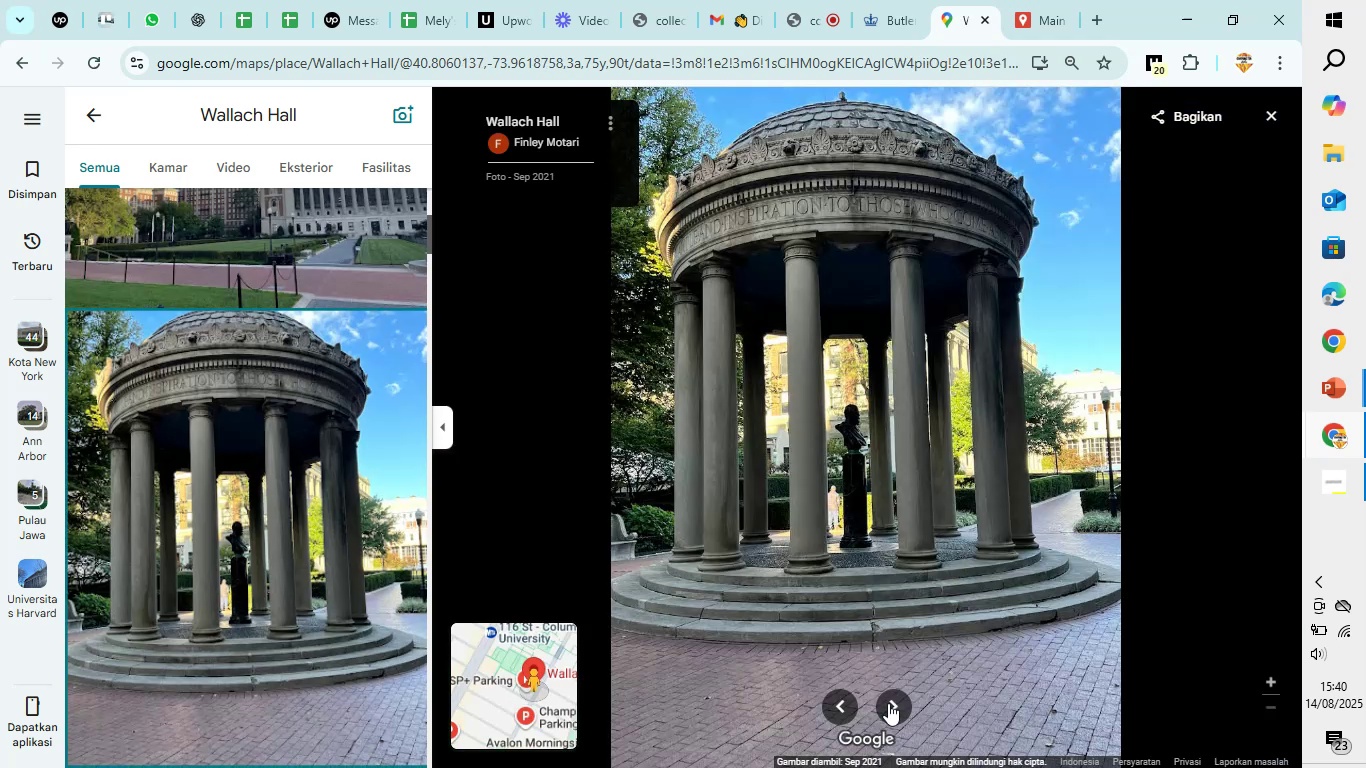 
left_click([888, 703])
 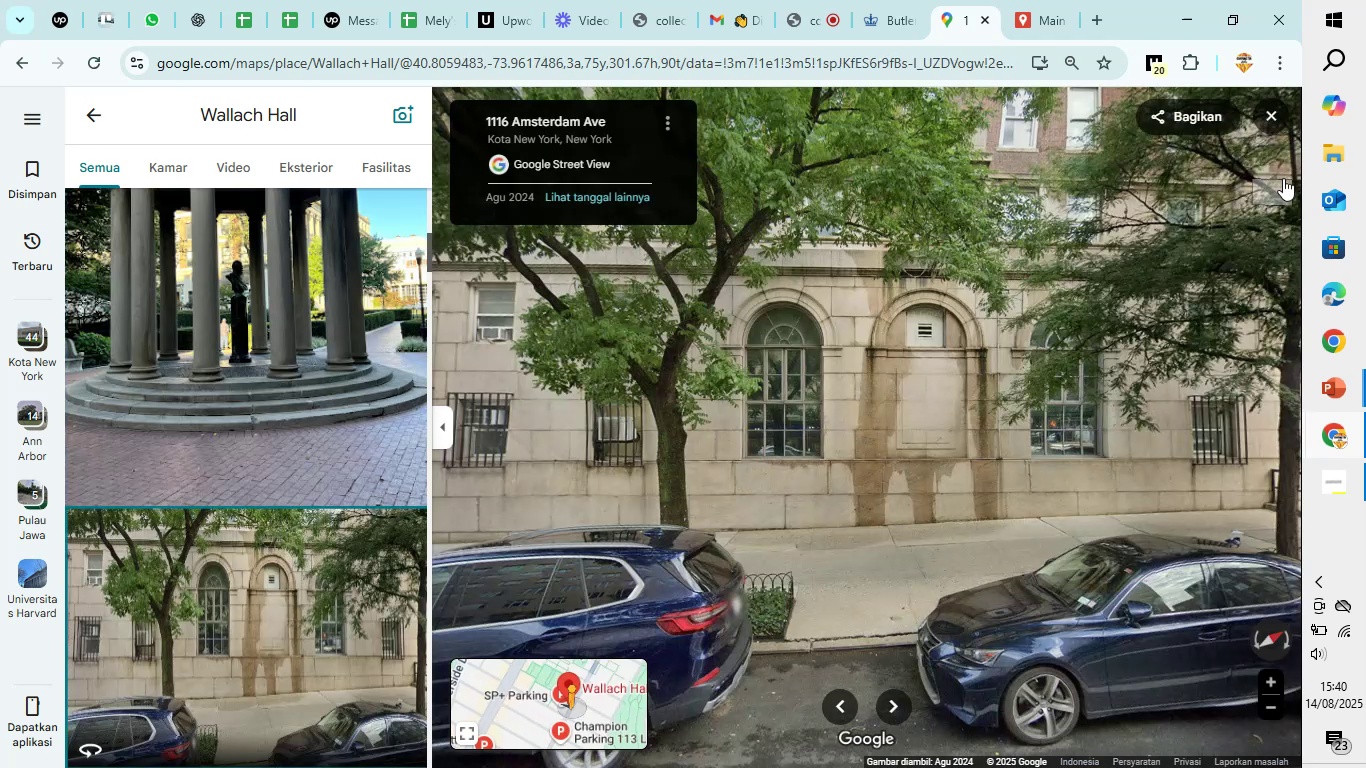 
left_click([1269, 103])
 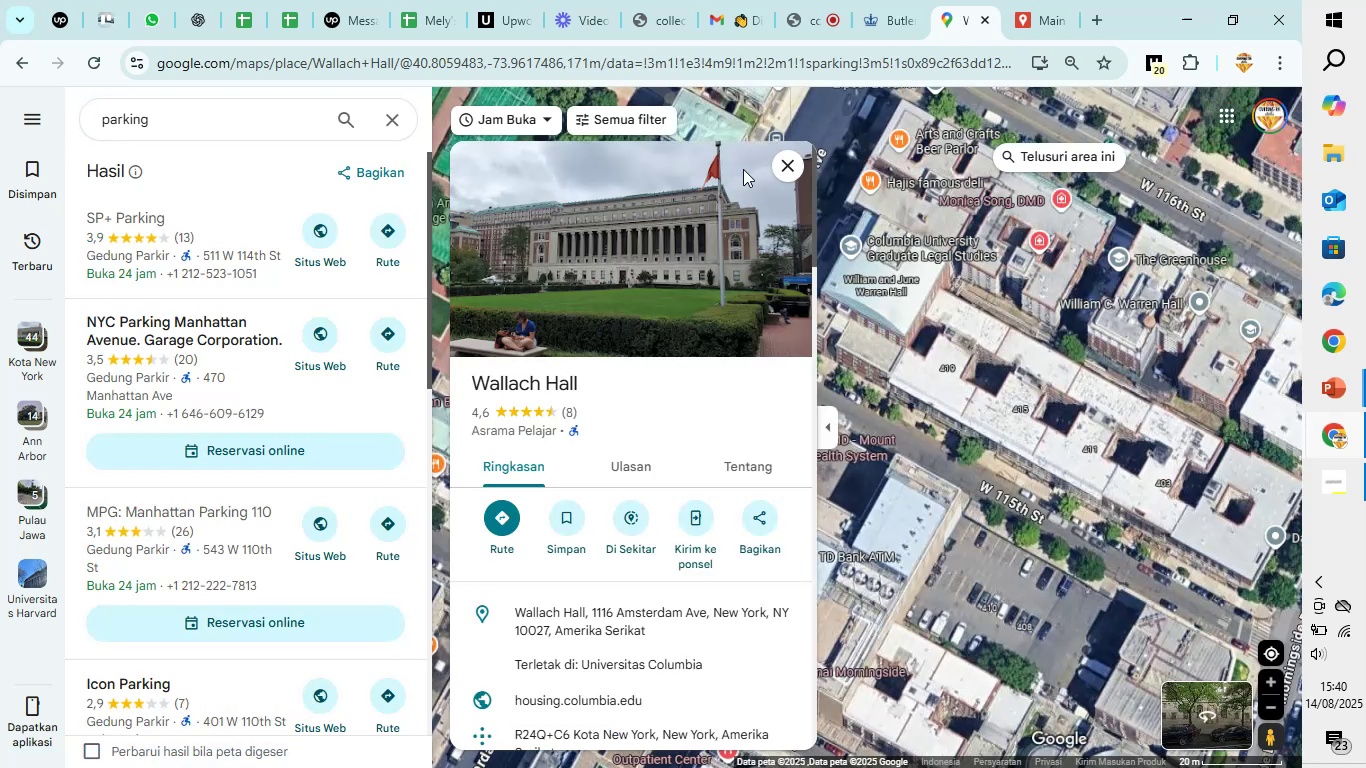 
left_click([790, 166])
 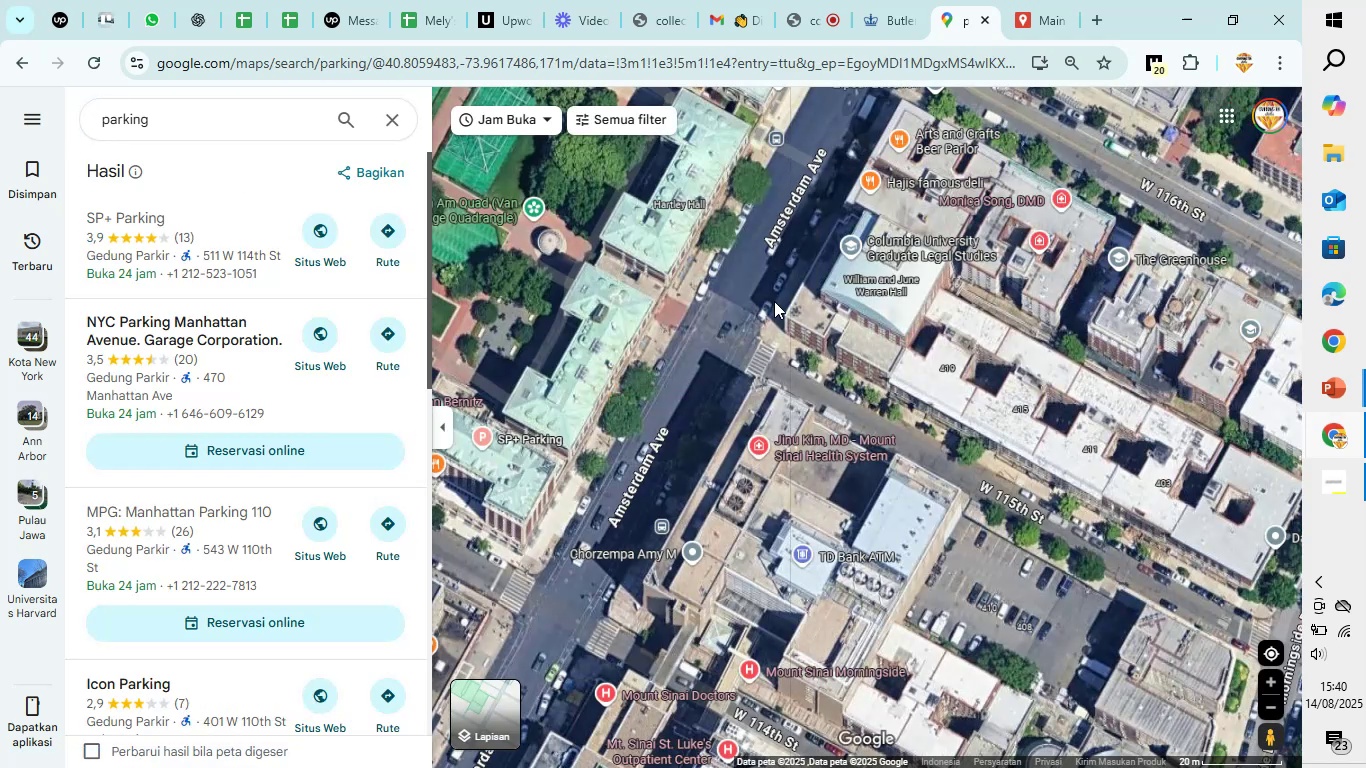 
left_click_drag(start_coordinate=[747, 363], to_coordinate=[1222, 378])
 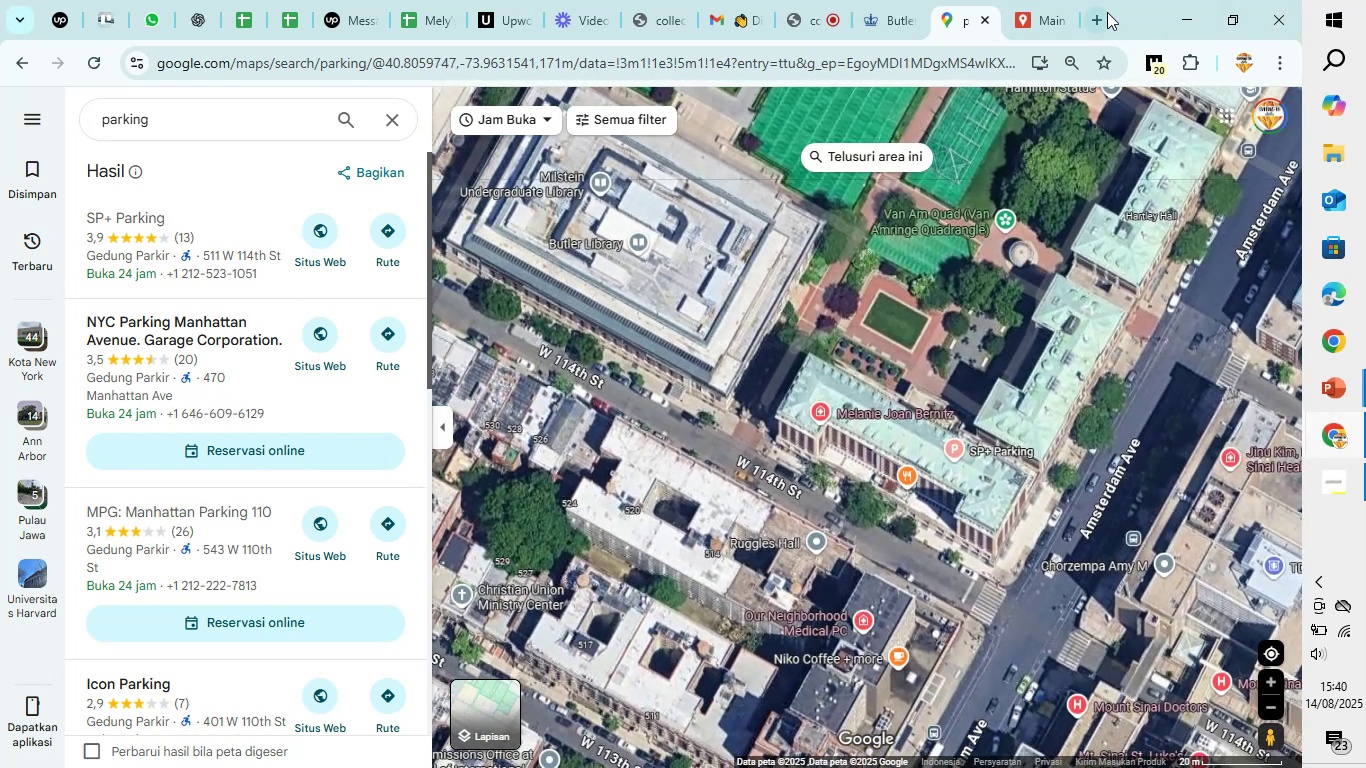 
left_click([1092, 0])
 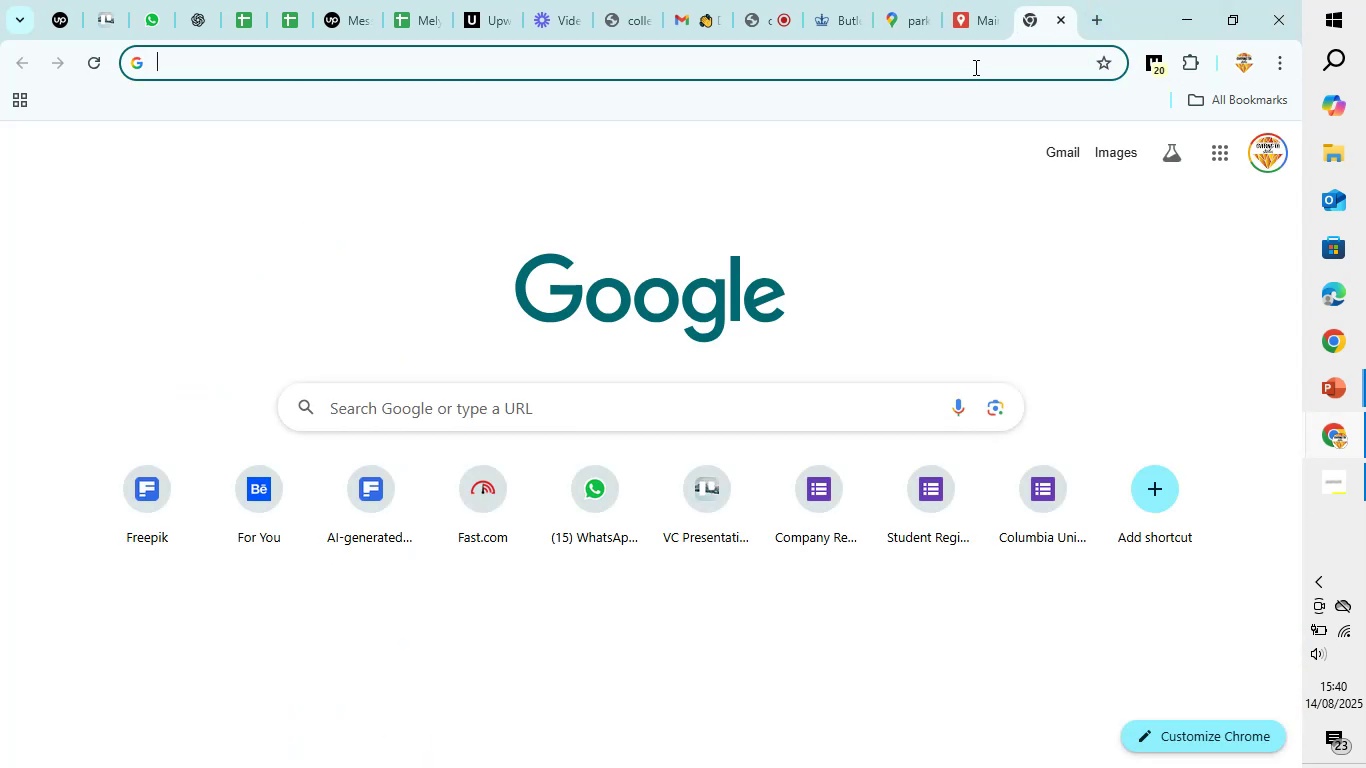 
left_click([975, 65])
 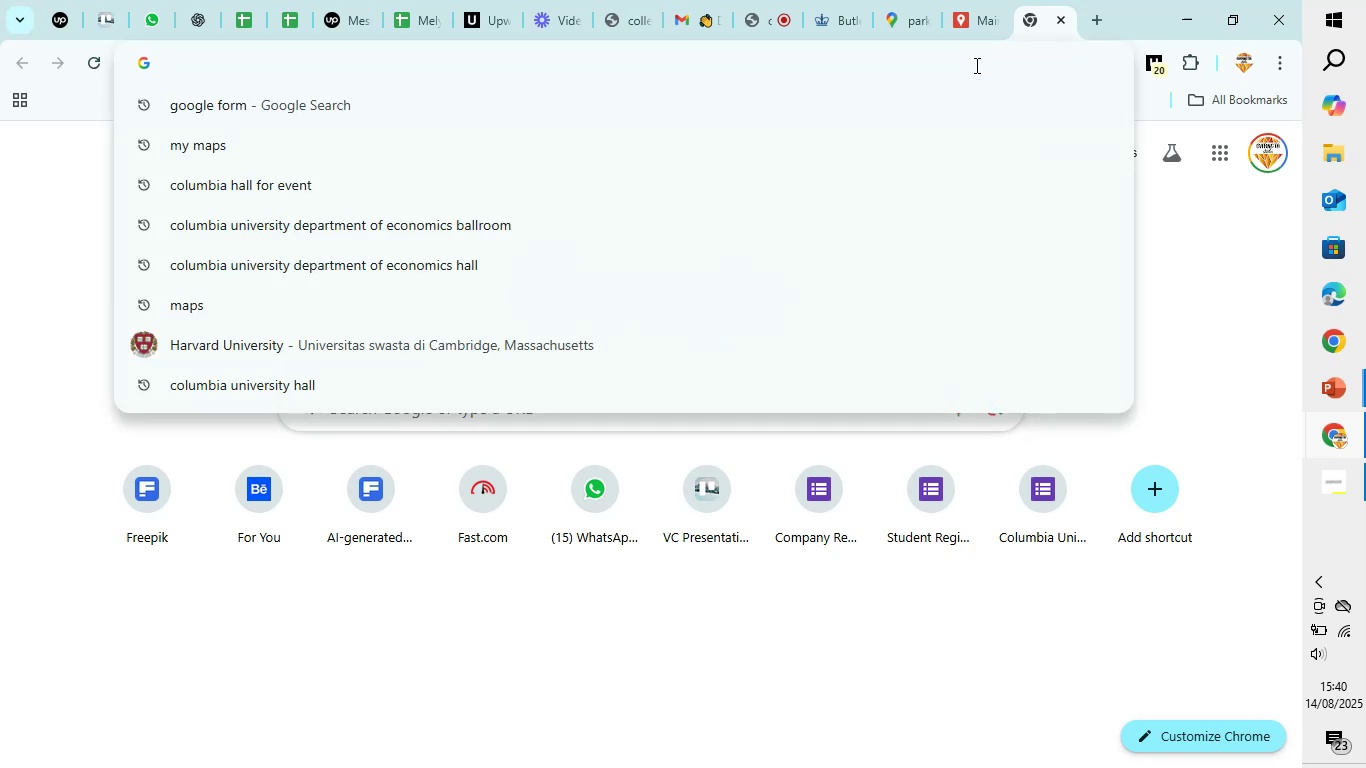 
type(butler lib)
 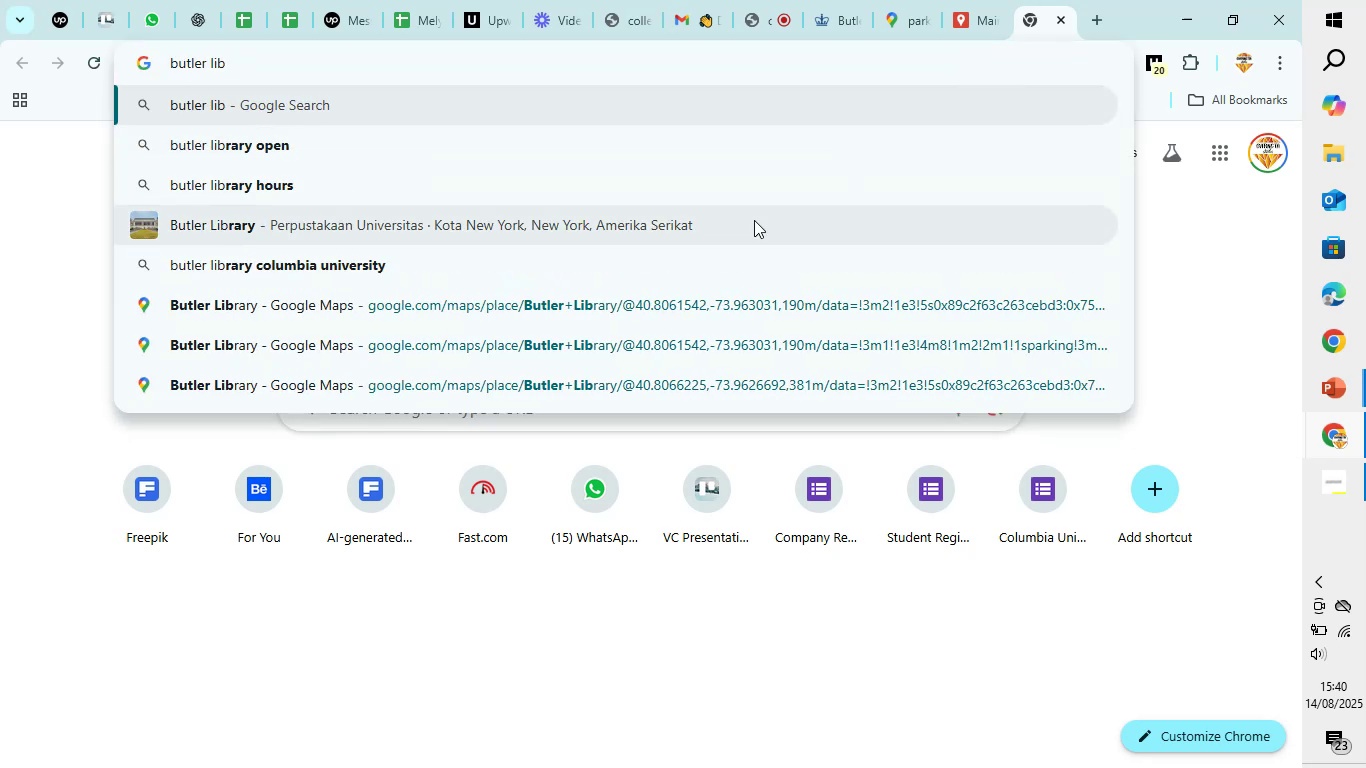 
left_click([729, 266])
 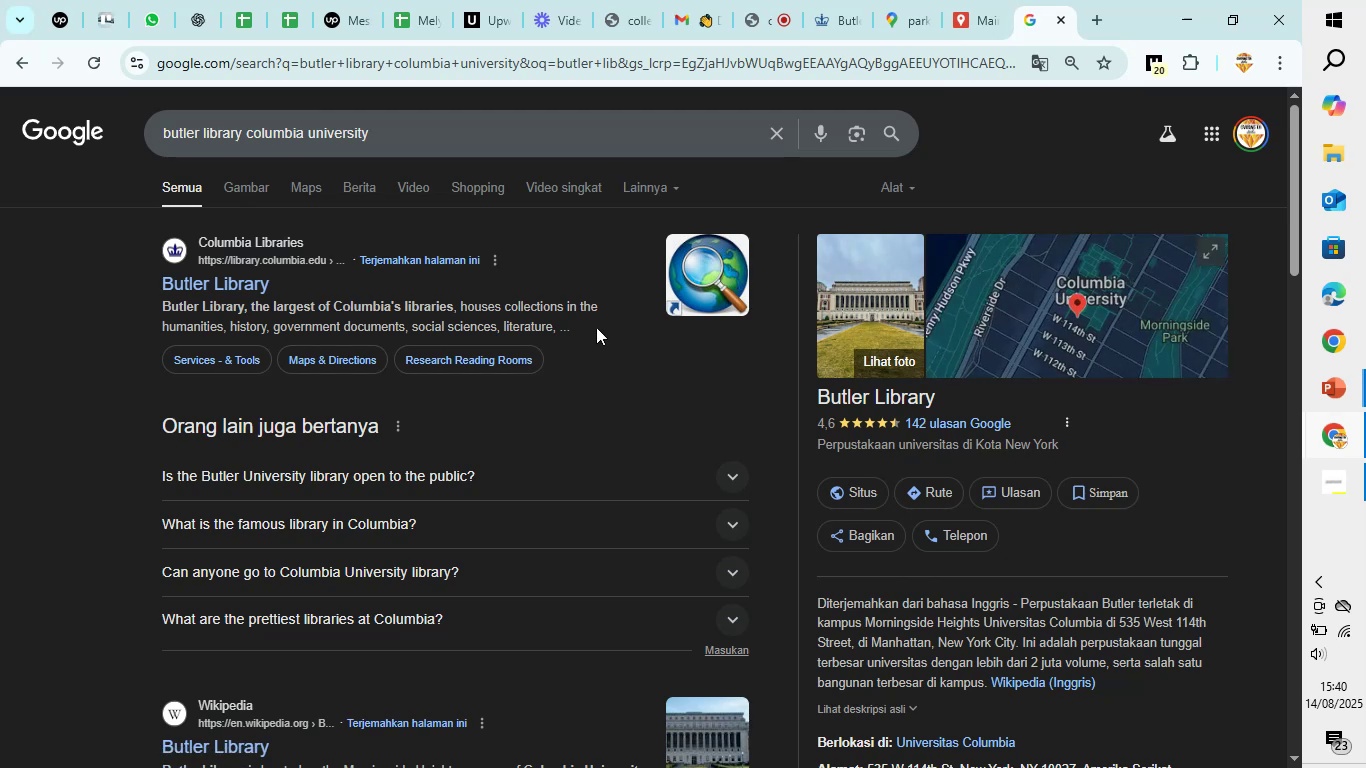 
scroll: coordinate [596, 327], scroll_direction: down, amount: 4.0
 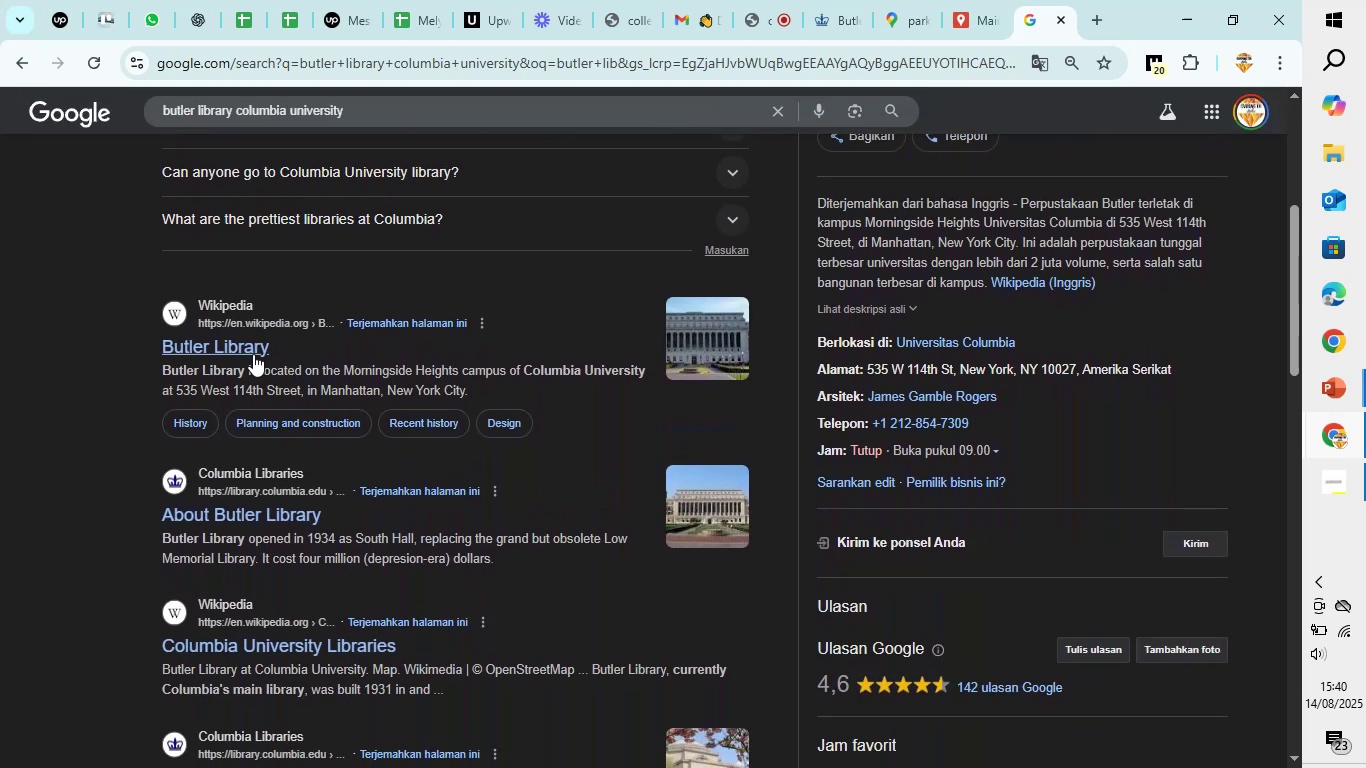 
left_click([252, 352])
 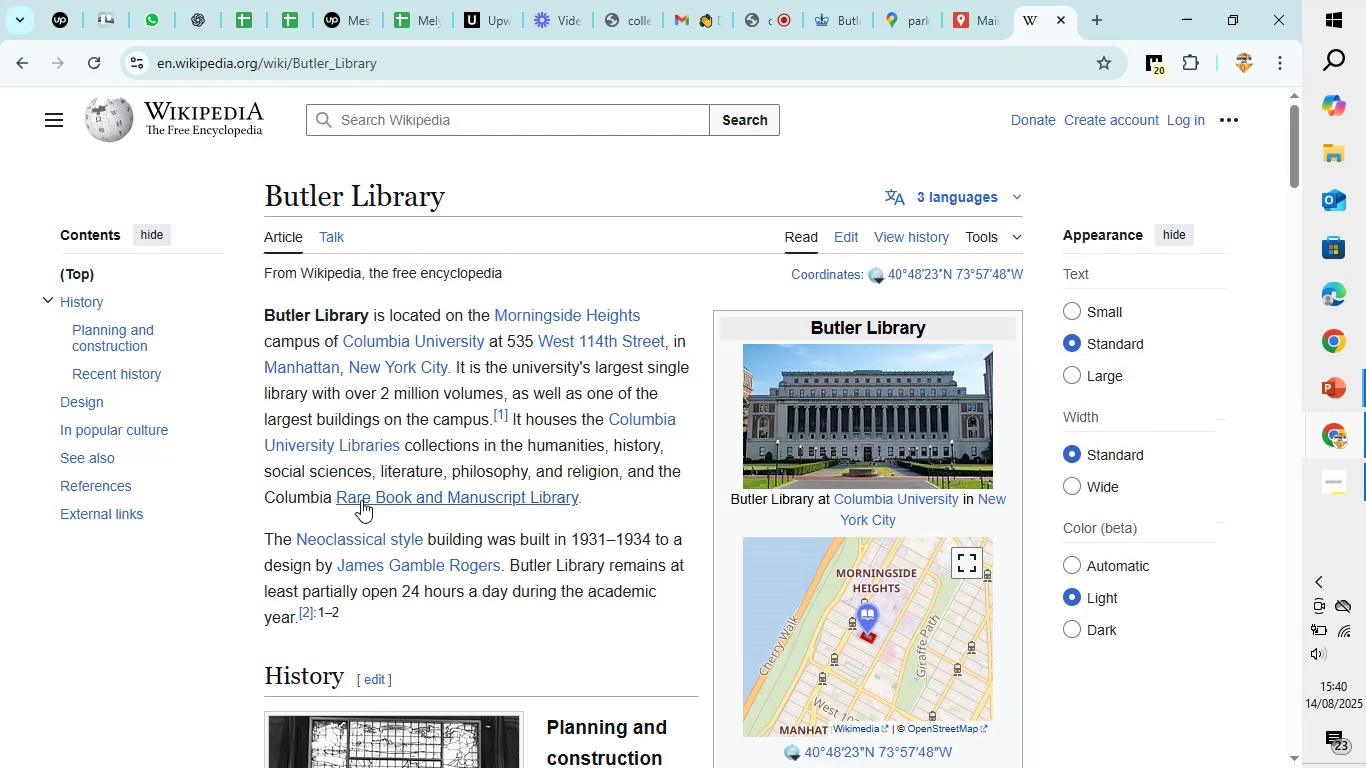 
scroll: coordinate [446, 421], scroll_direction: down, amount: 11.0
 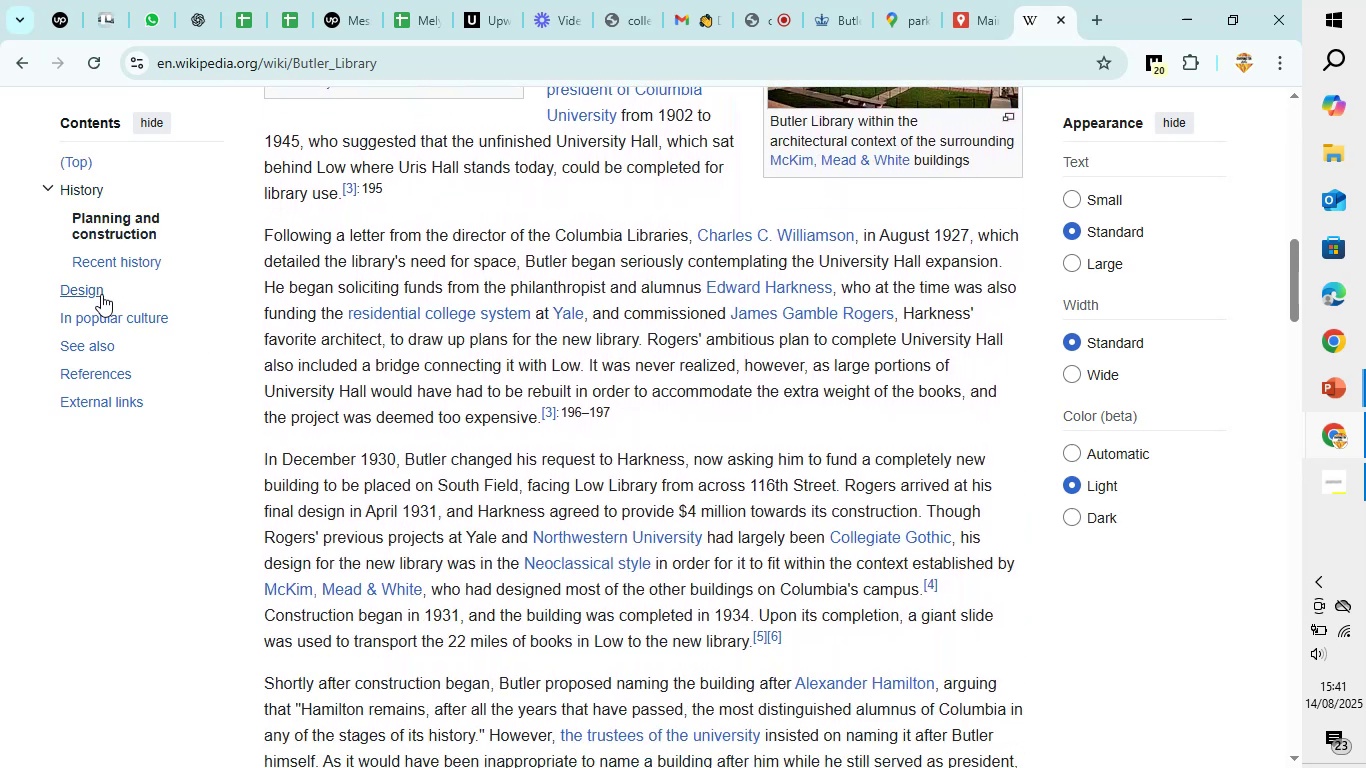 
left_click([97, 292])
 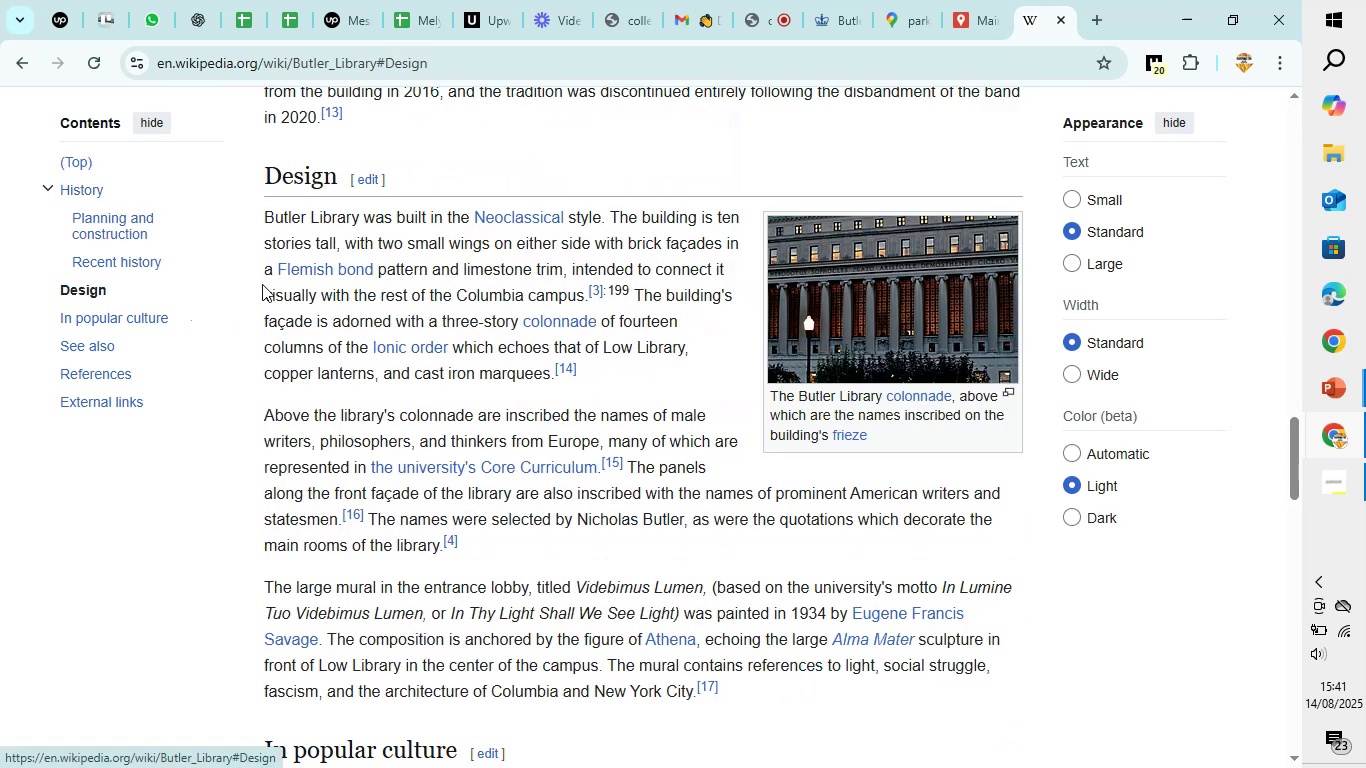 
scroll: coordinate [262, 284], scroll_direction: down, amount: 4.0
 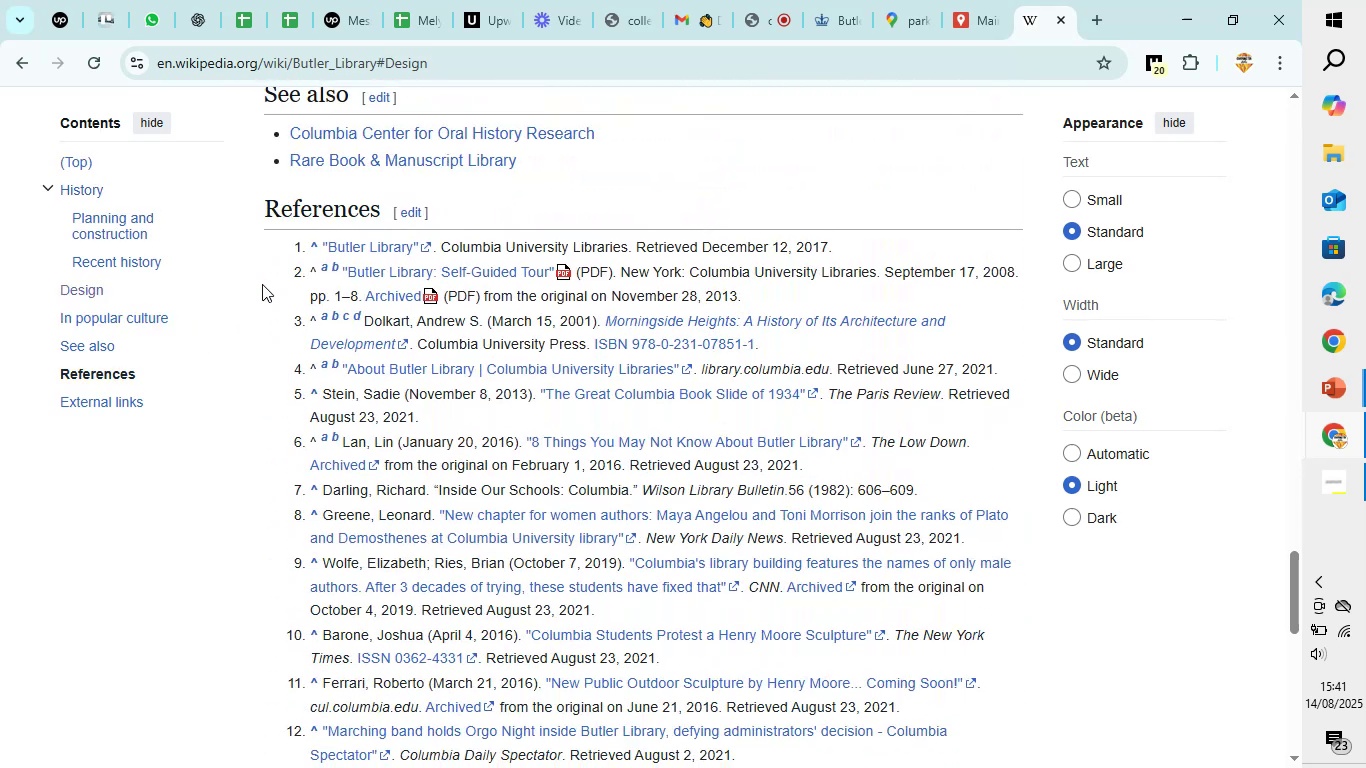 
scroll: coordinate [262, 284], scroll_direction: up, amount: 5.0
 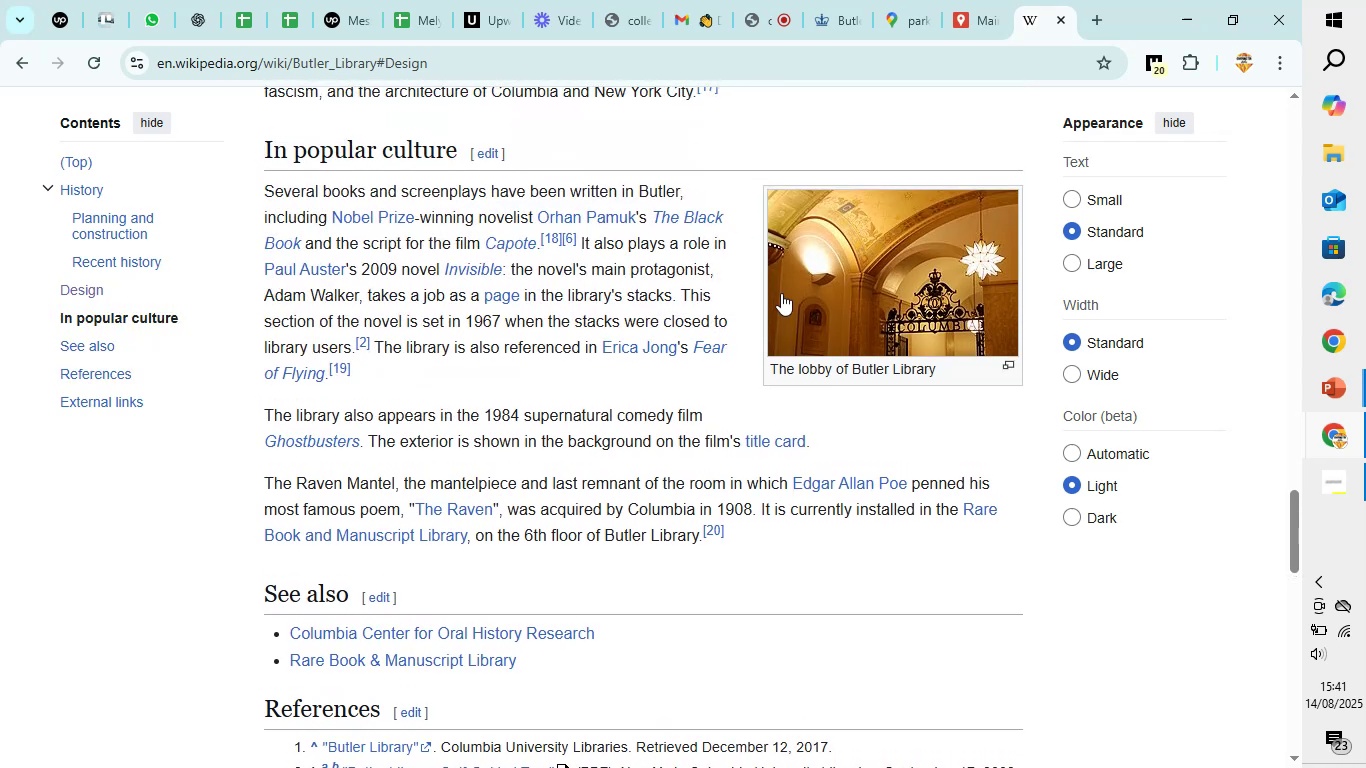 
left_click([792, 283])
 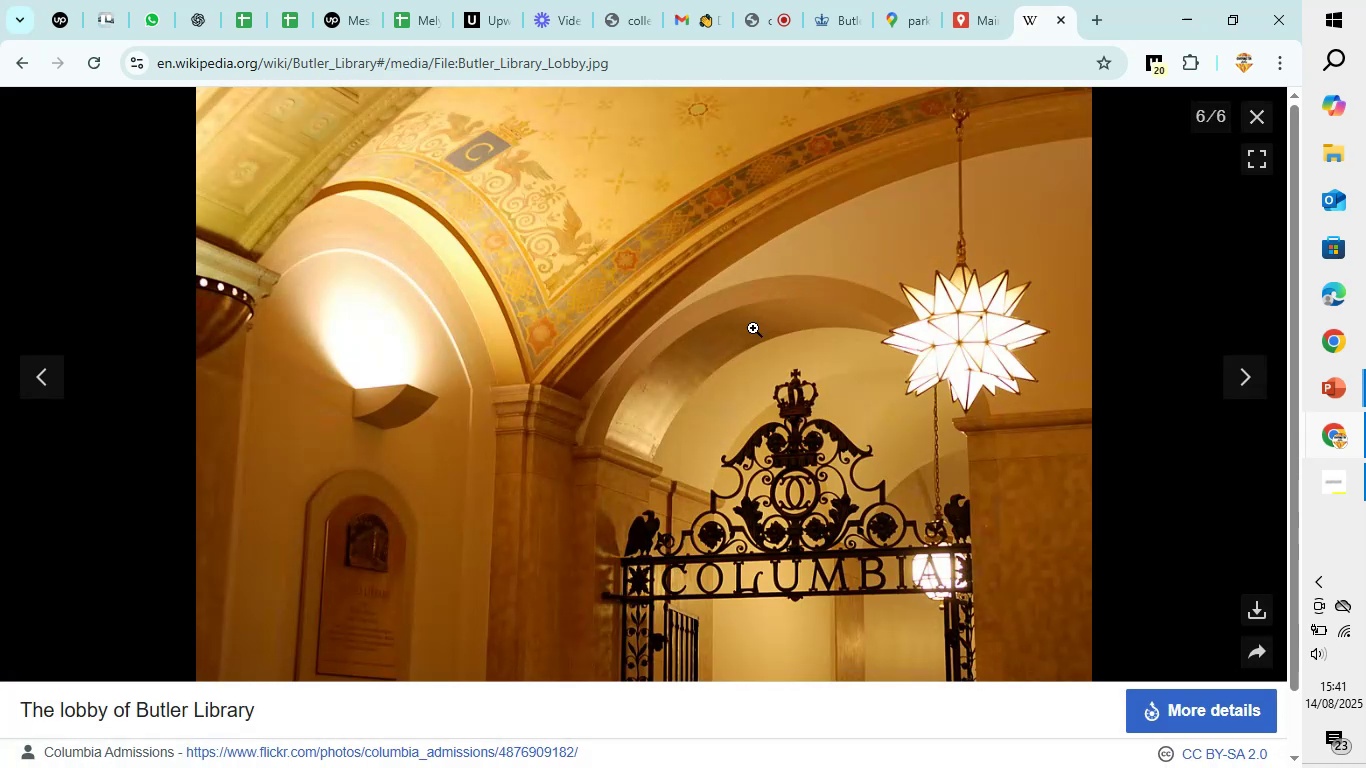 
left_click_drag(start_coordinate=[729, 358], to_coordinate=[773, 330])
 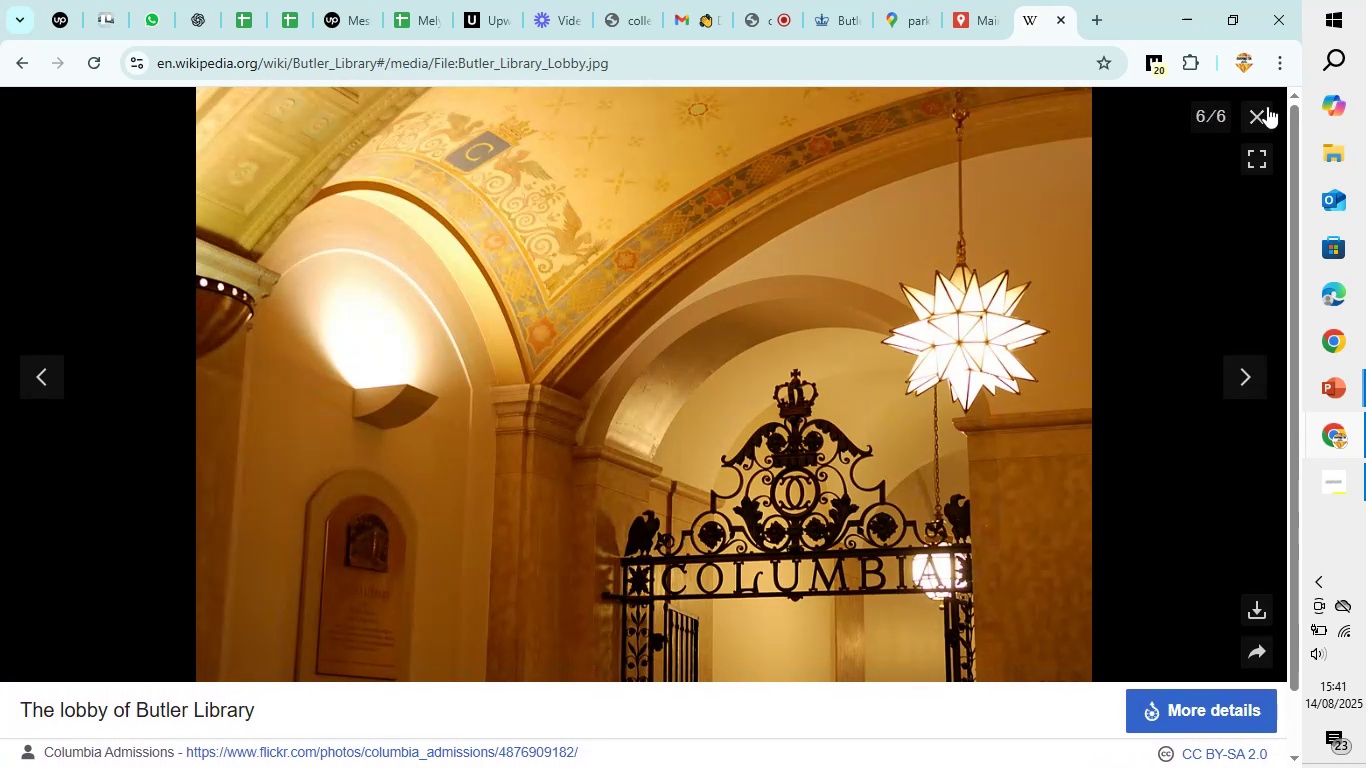 
left_click([1261, 113])
 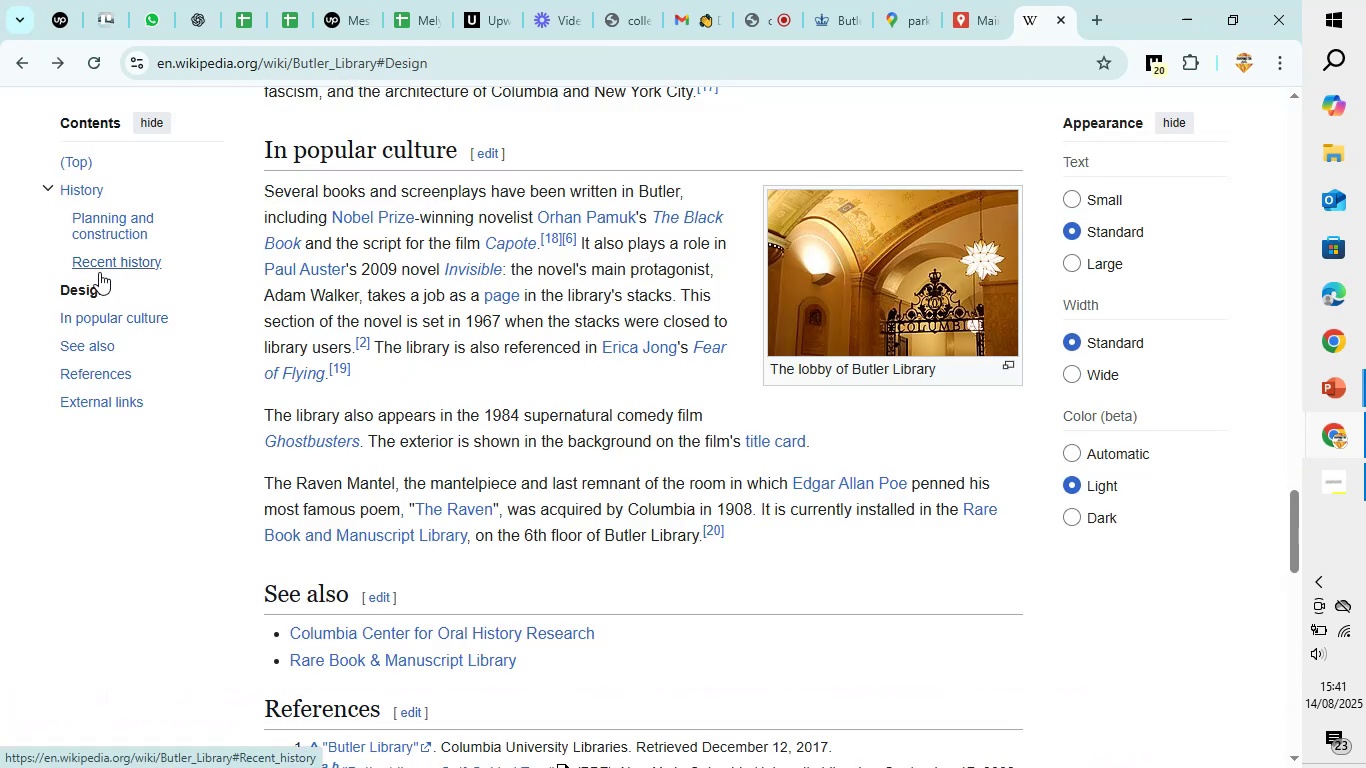 
left_click([120, 235])
 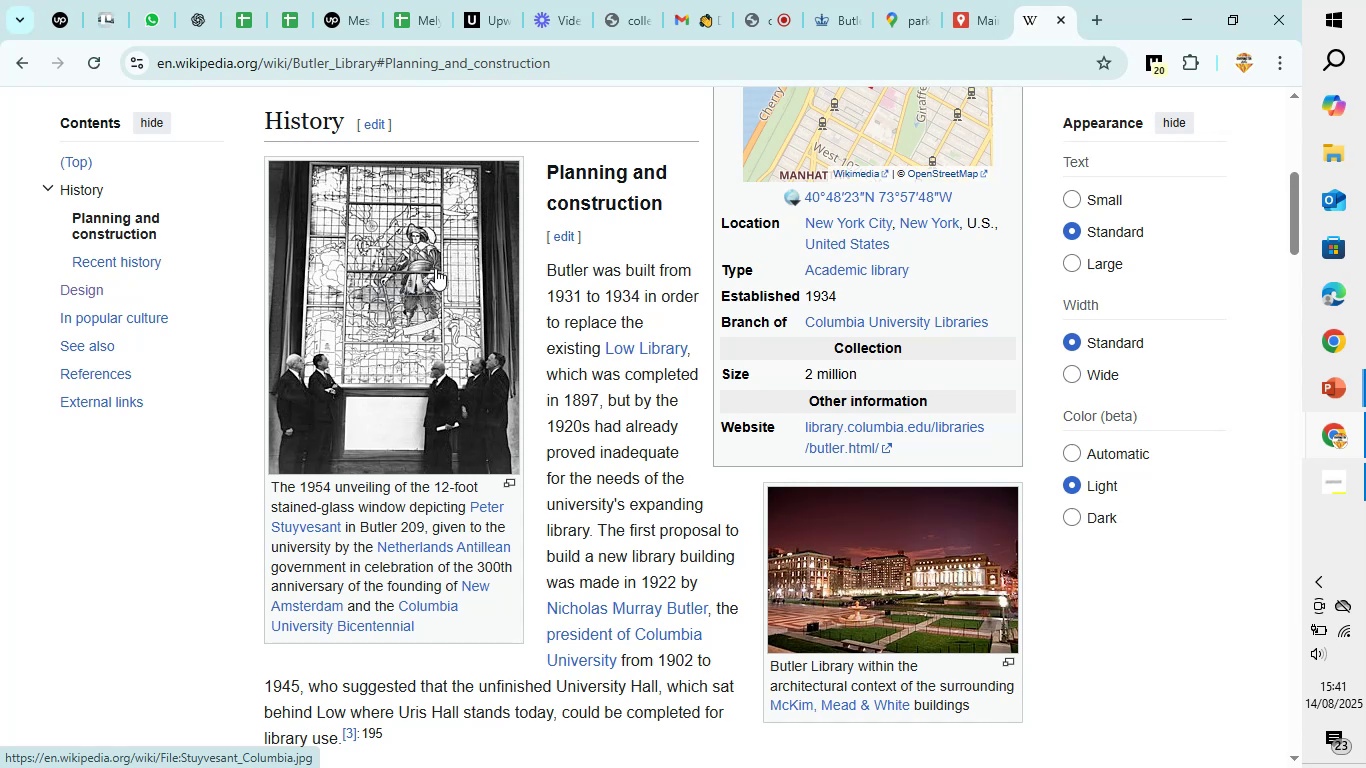 
wait(5.03)
 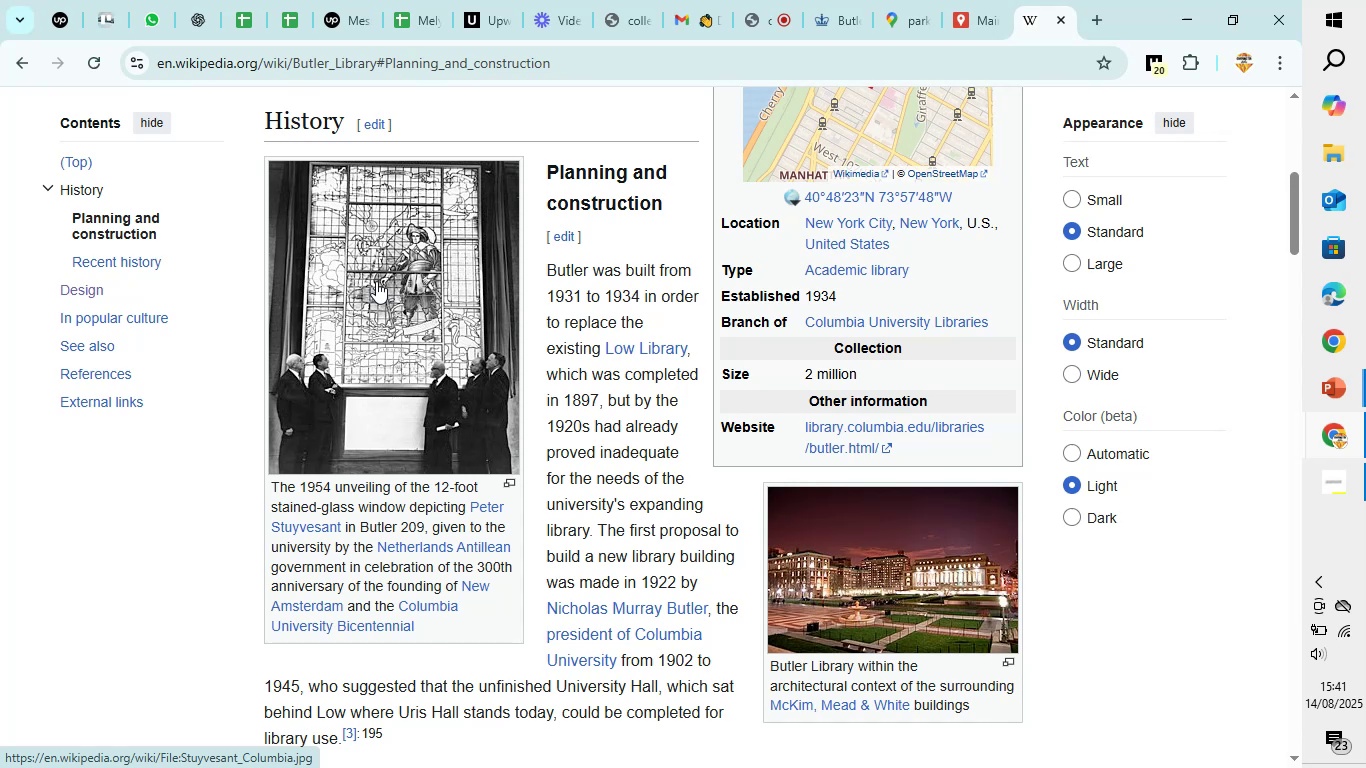 
scroll: coordinate [437, 267], scroll_direction: down, amount: 7.0
 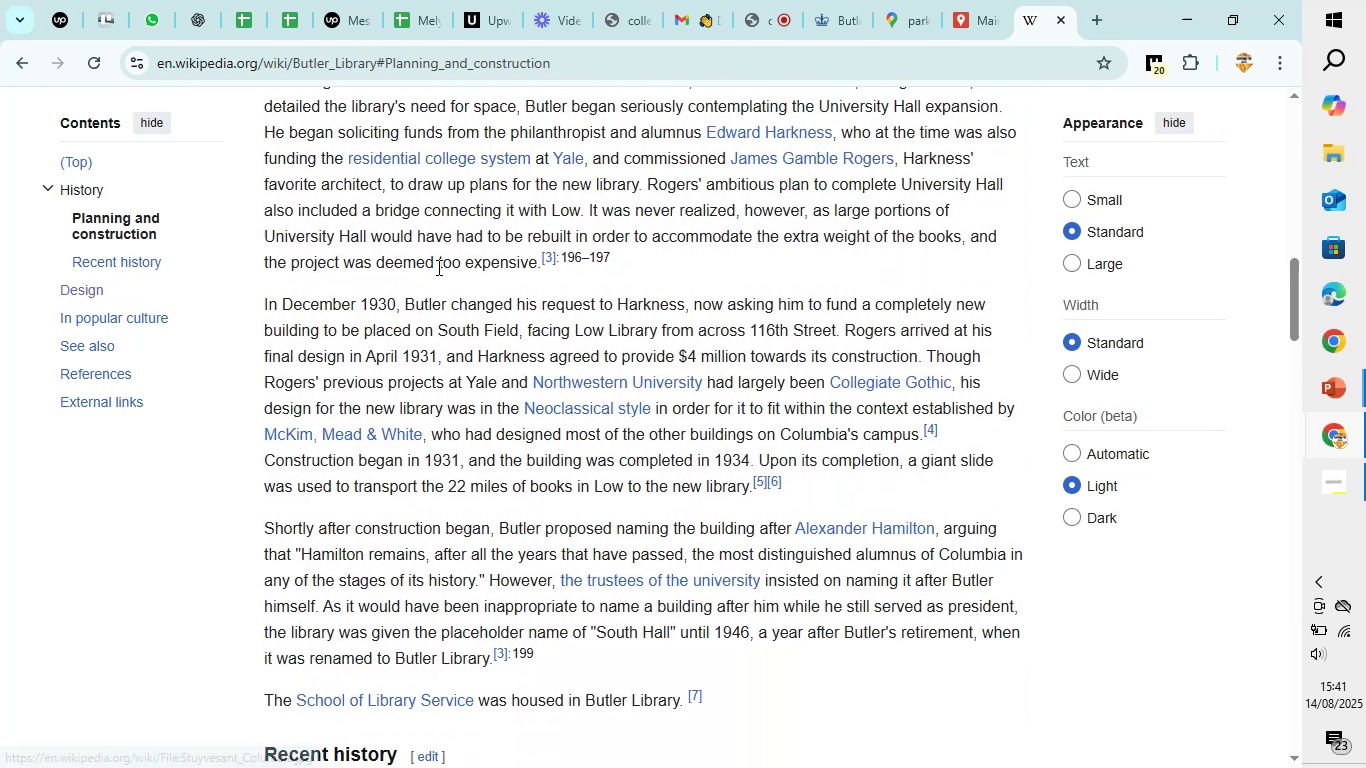 
scroll: coordinate [688, 169], scroll_direction: up, amount: 4.0
 